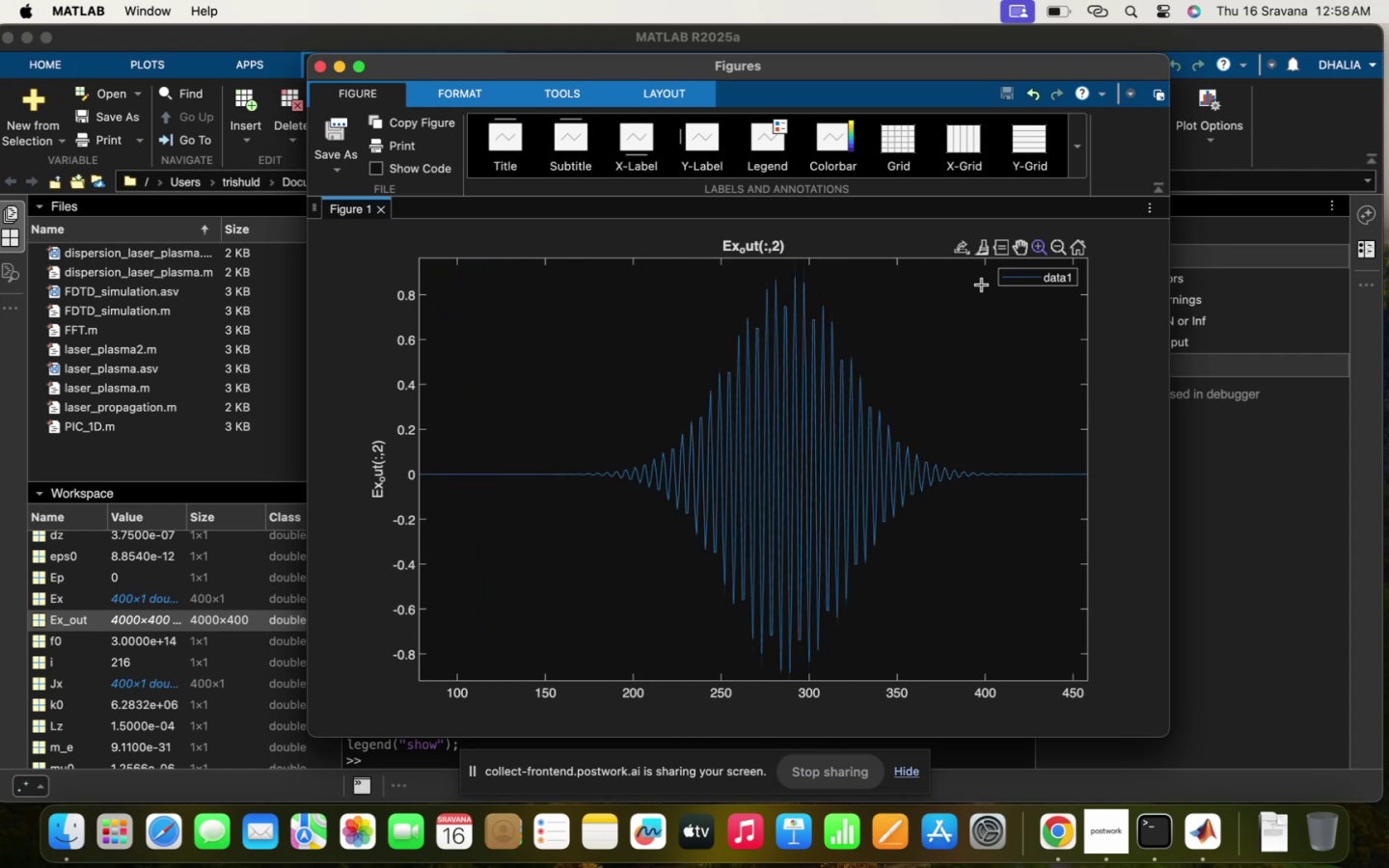 
left_click([1071, 244])
 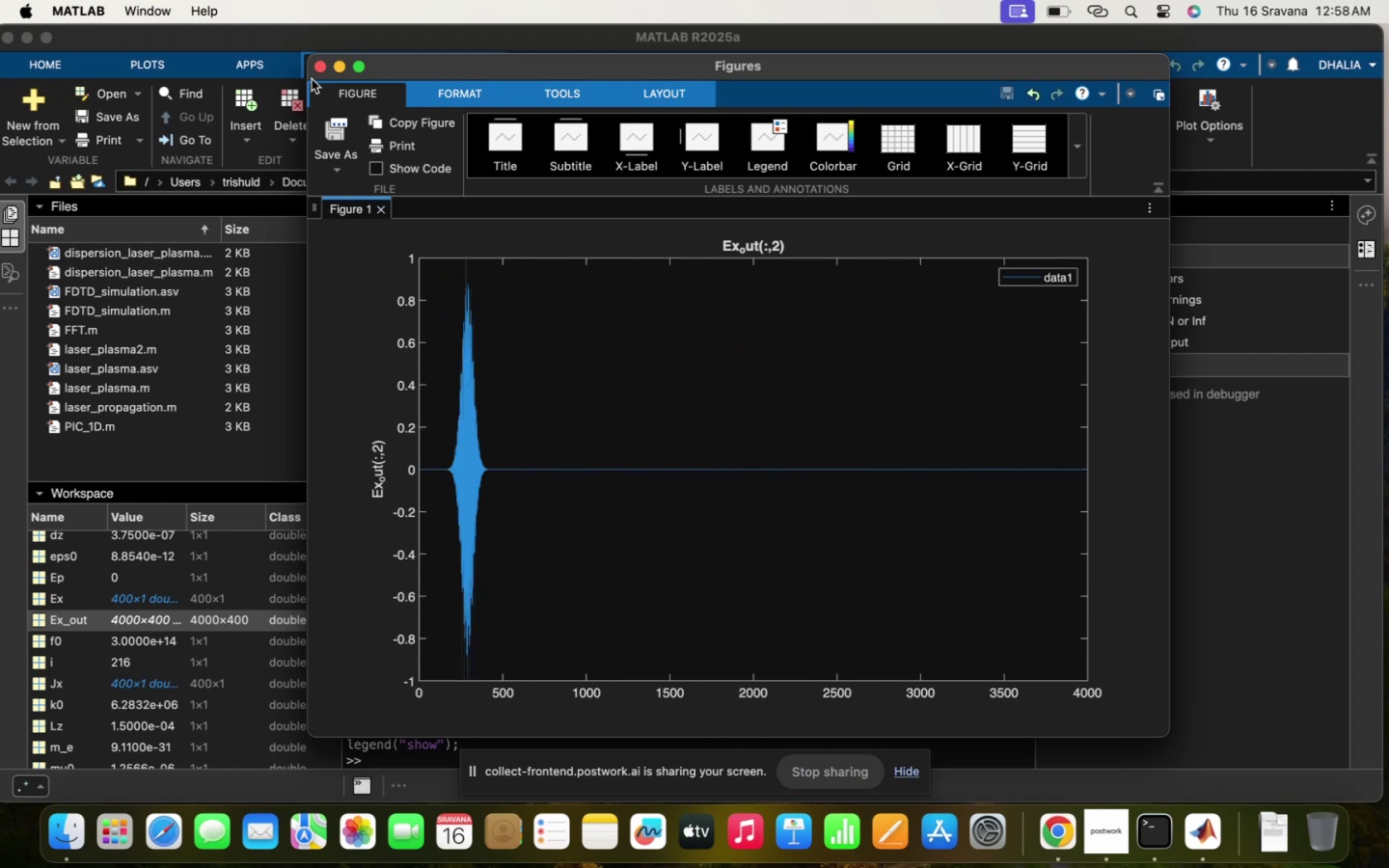 
left_click([319, 68])
 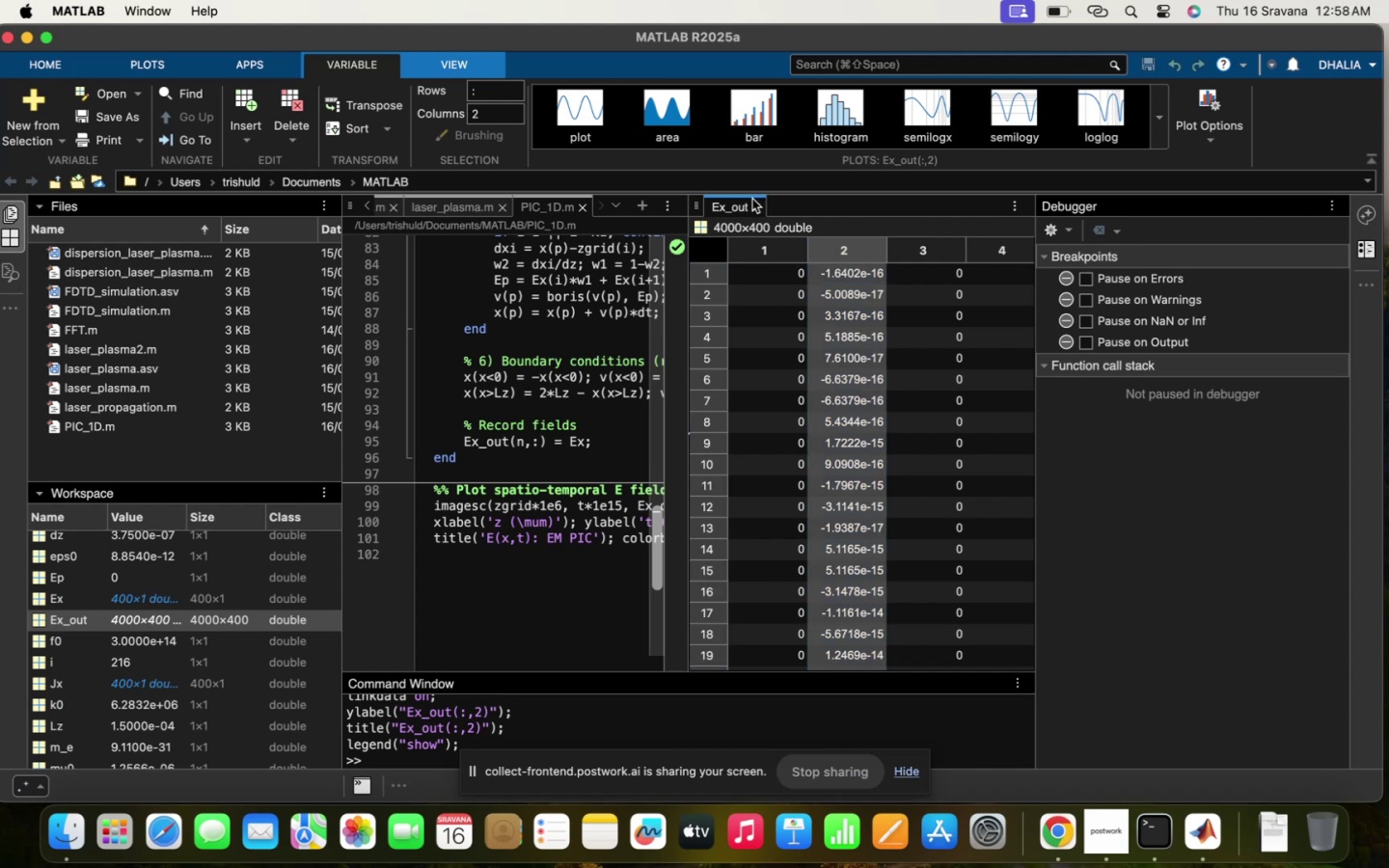 
left_click([762, 209])
 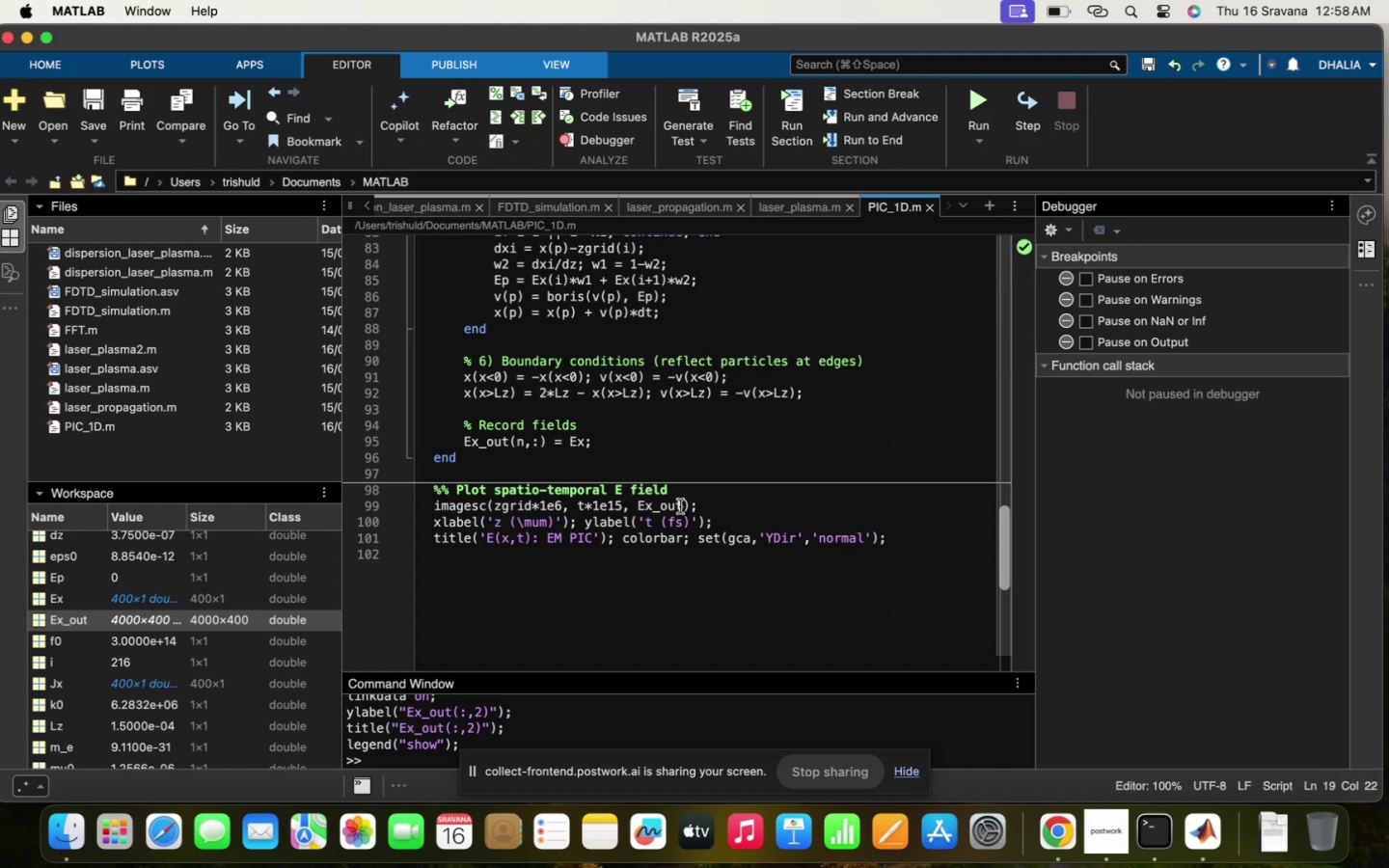 
scroll: coordinate [712, 432], scroll_direction: up, amount: 86.0
 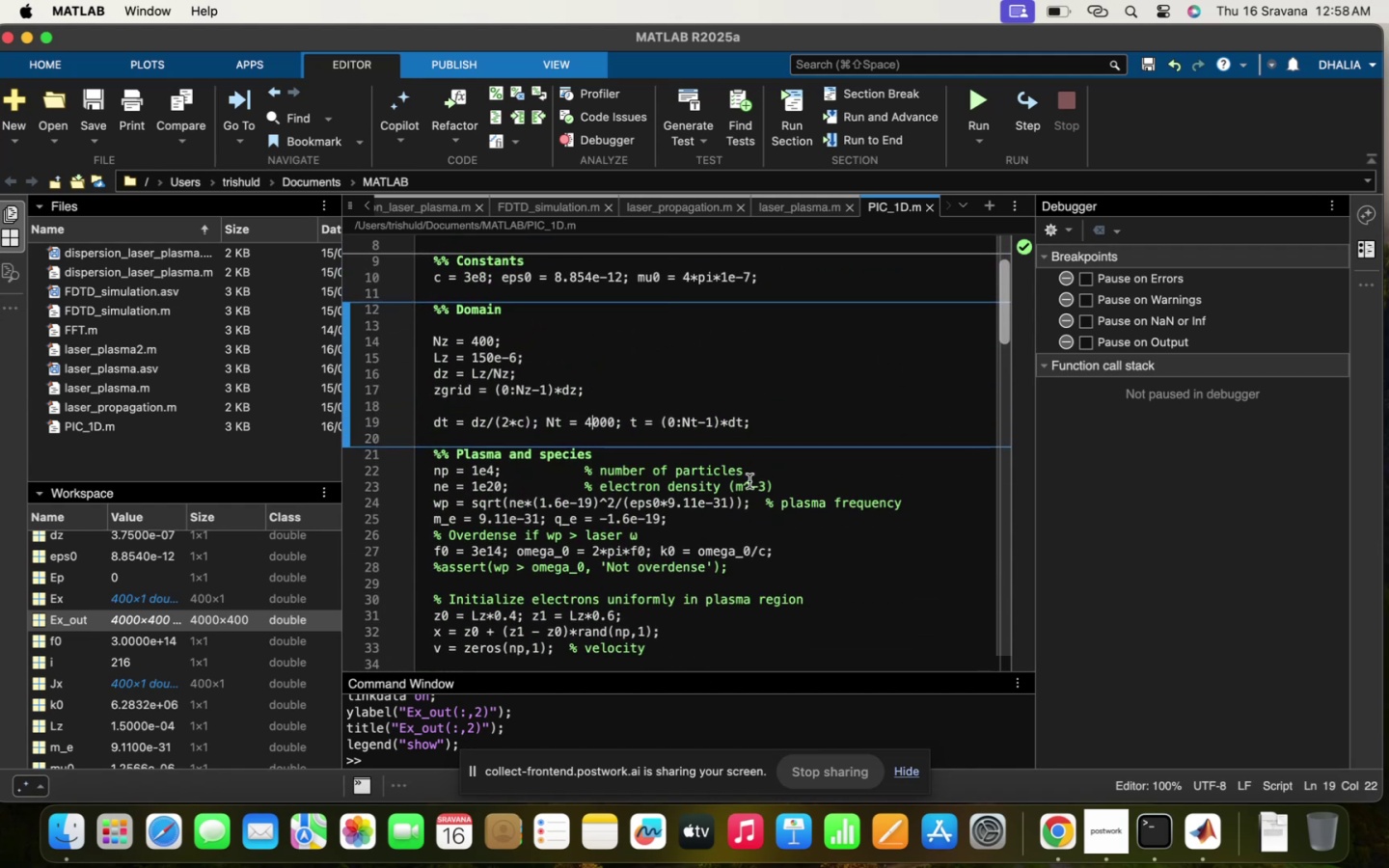 
left_click([913, 501])
 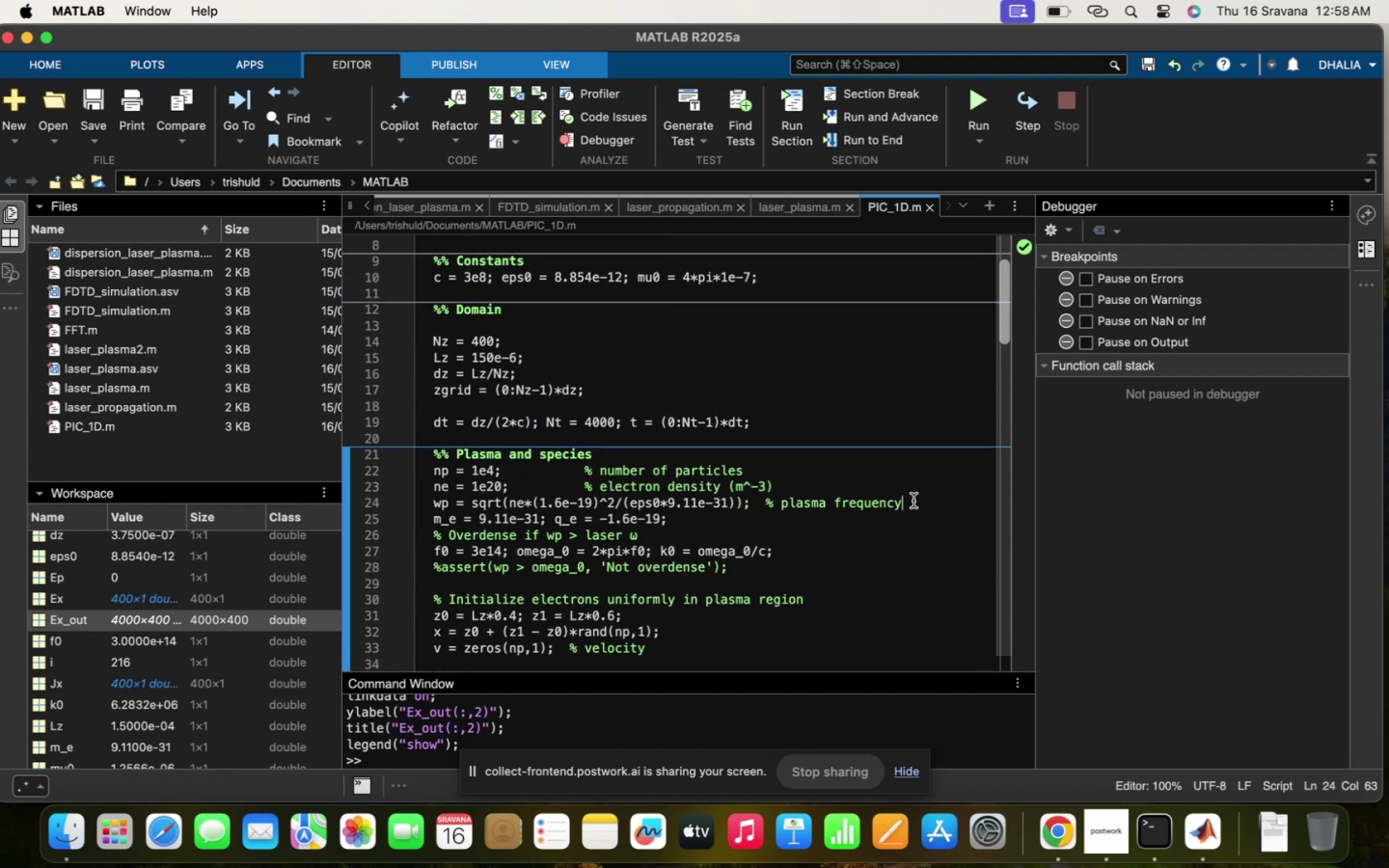 
key(Enter)
 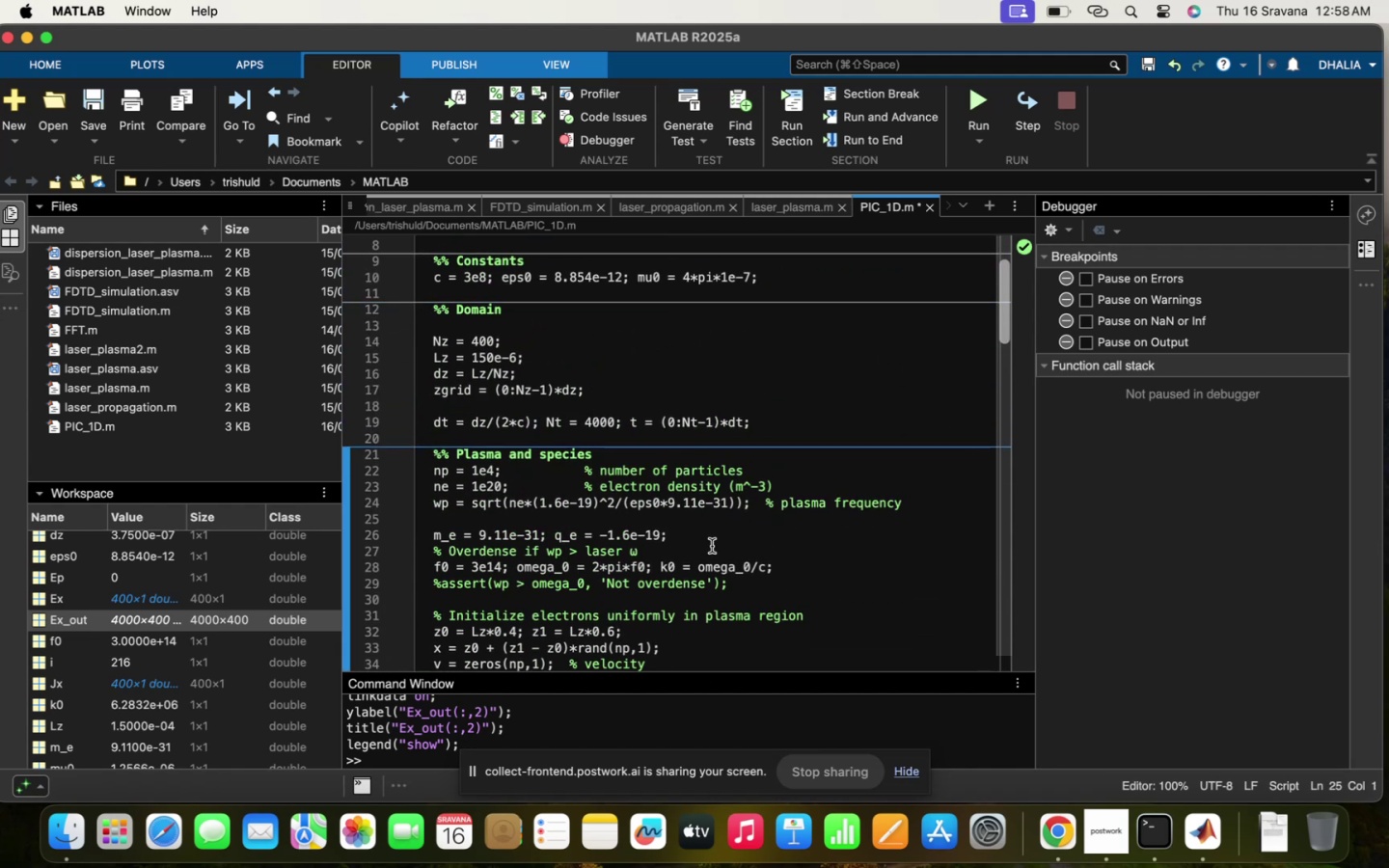 
left_click([709, 541])
 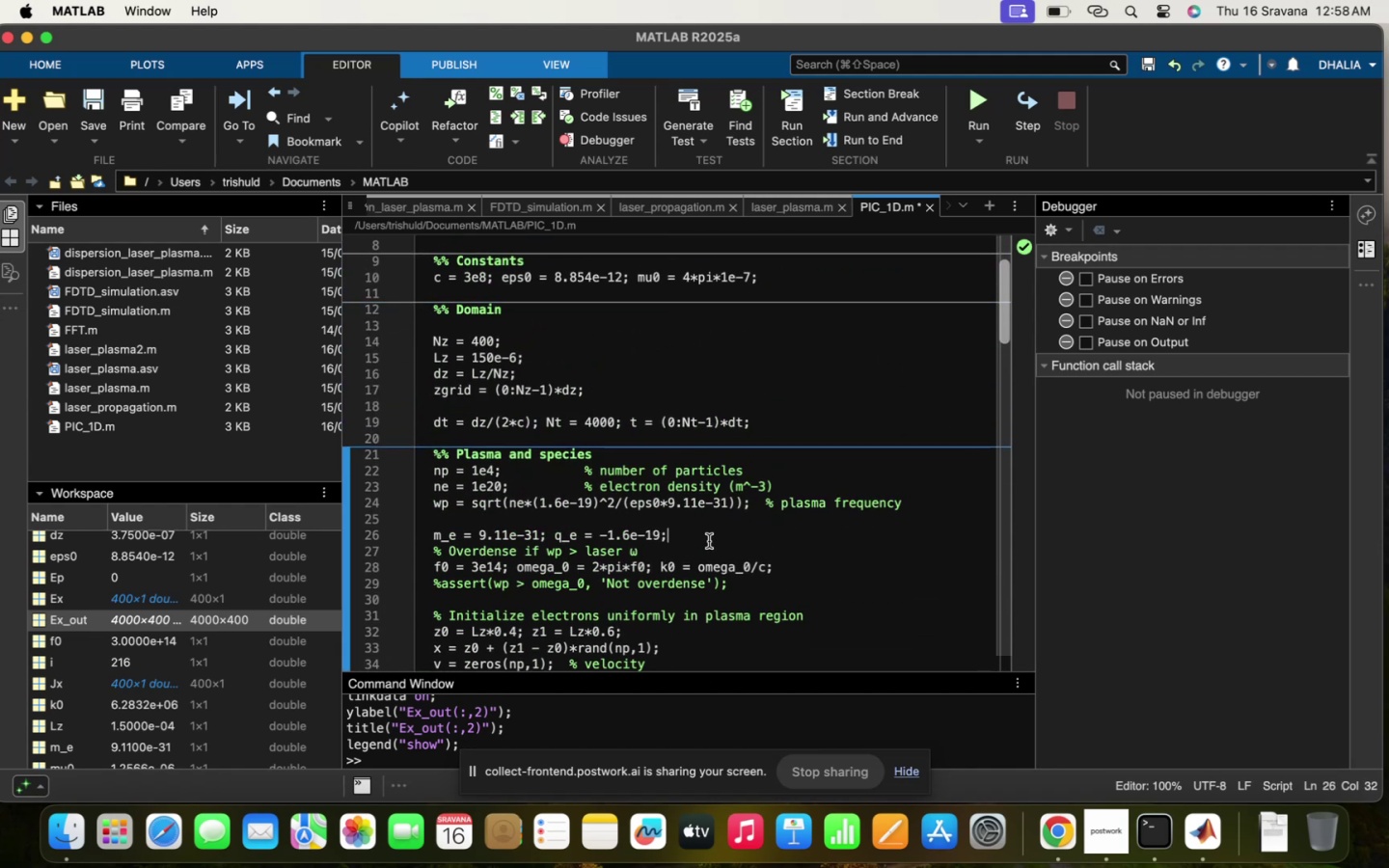 
key(Enter)
 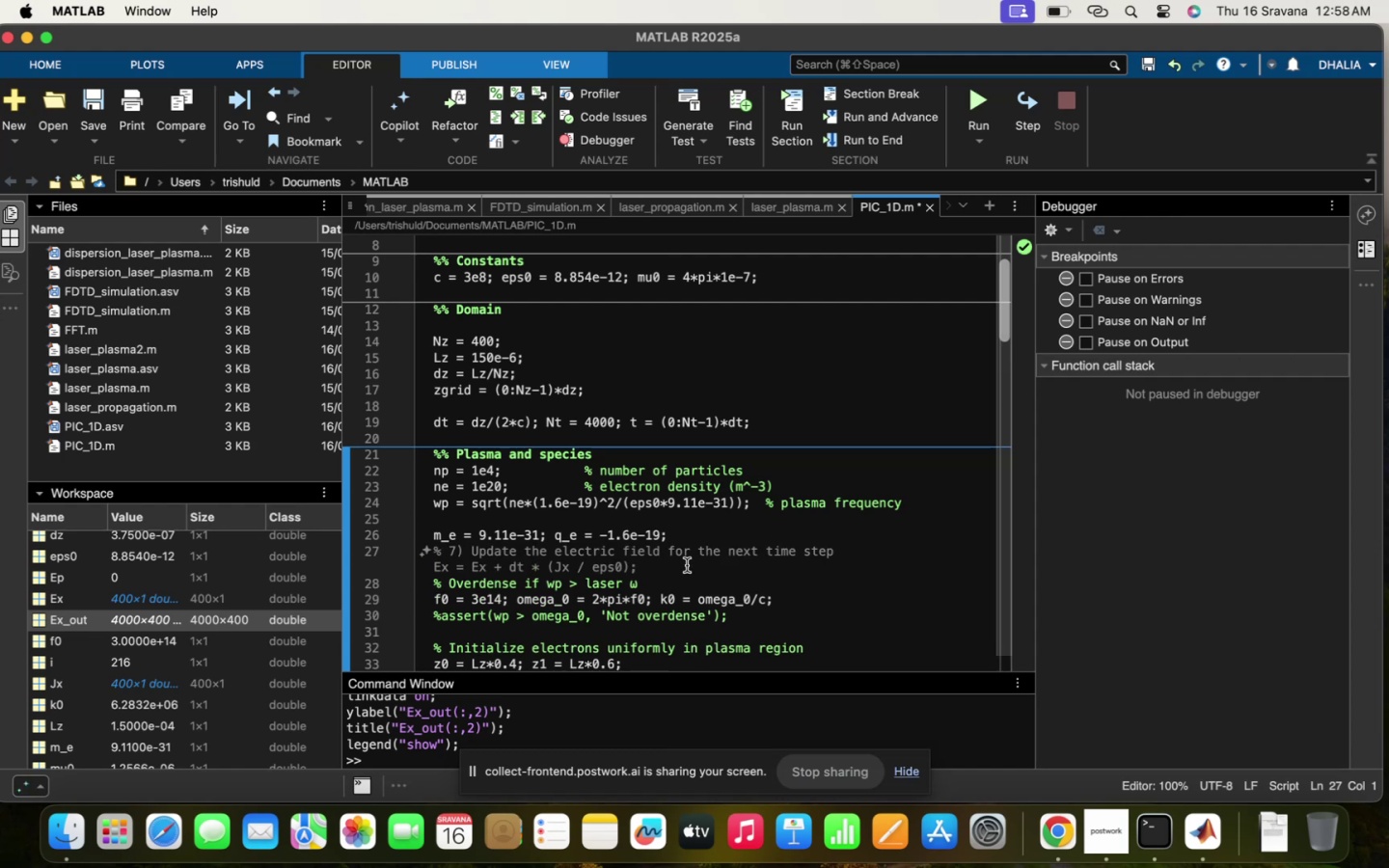 
left_click([660, 578])
 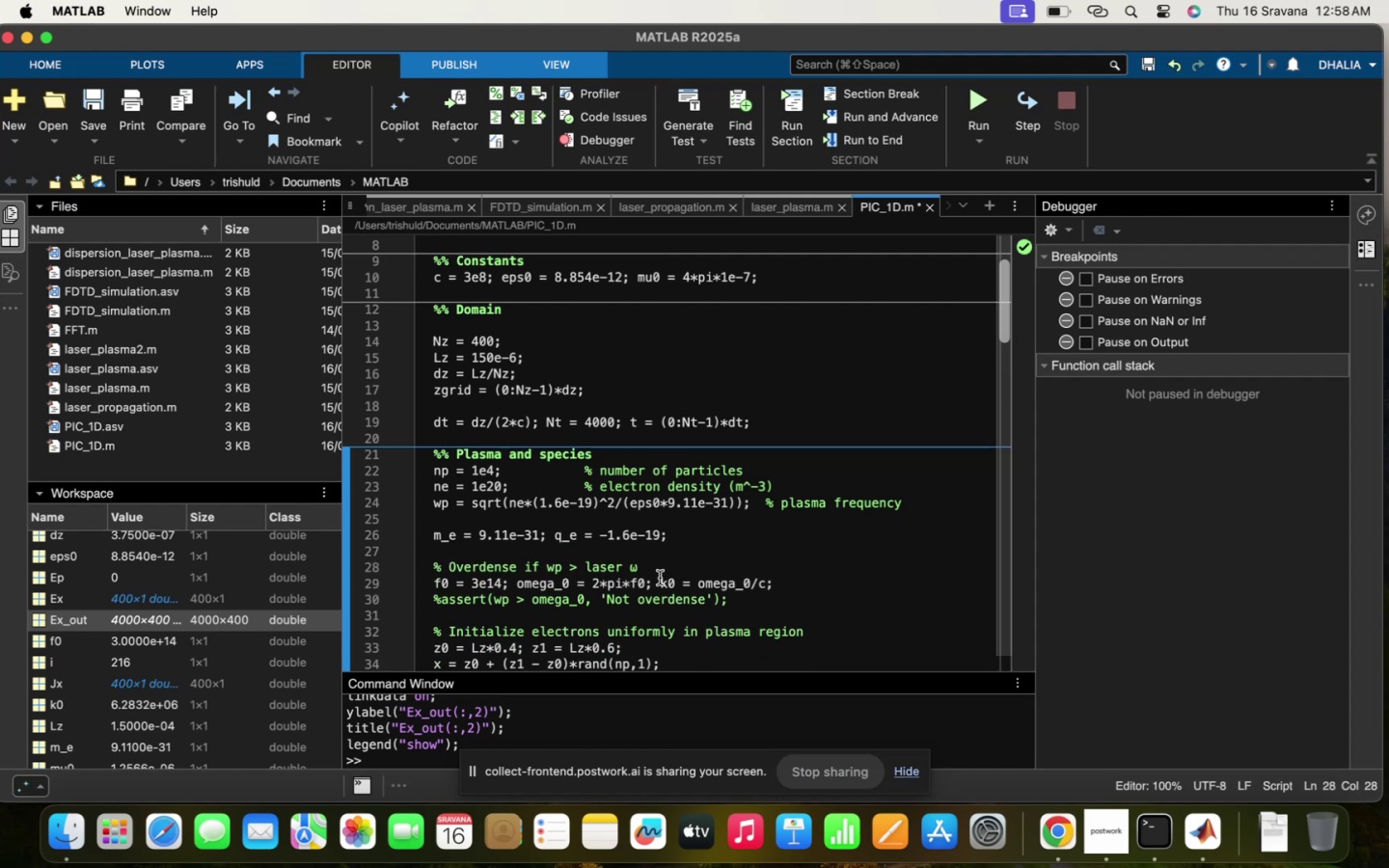 
scroll: coordinate [660, 578], scroll_direction: down, amount: 7.0
 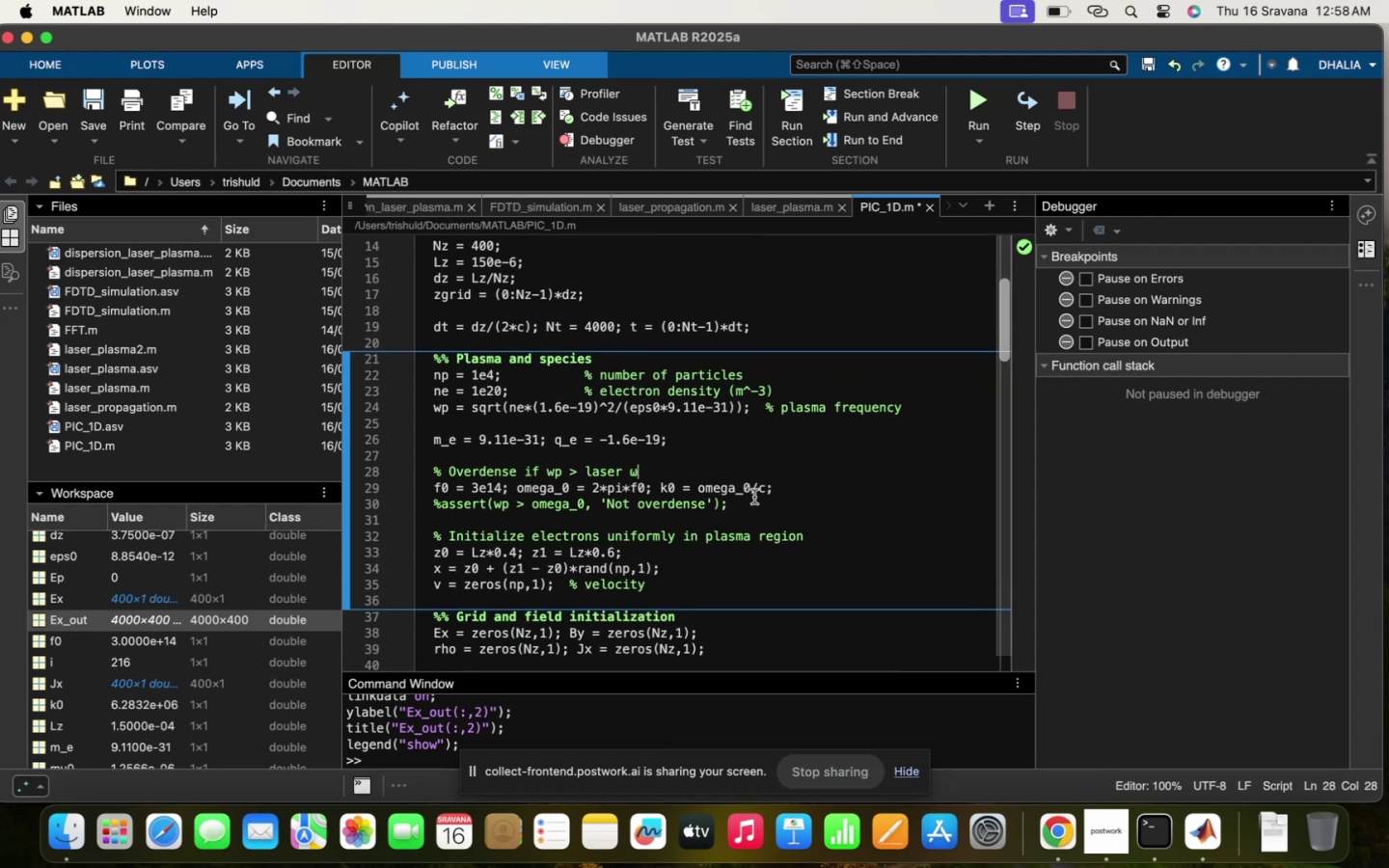 
left_click([751, 501])
 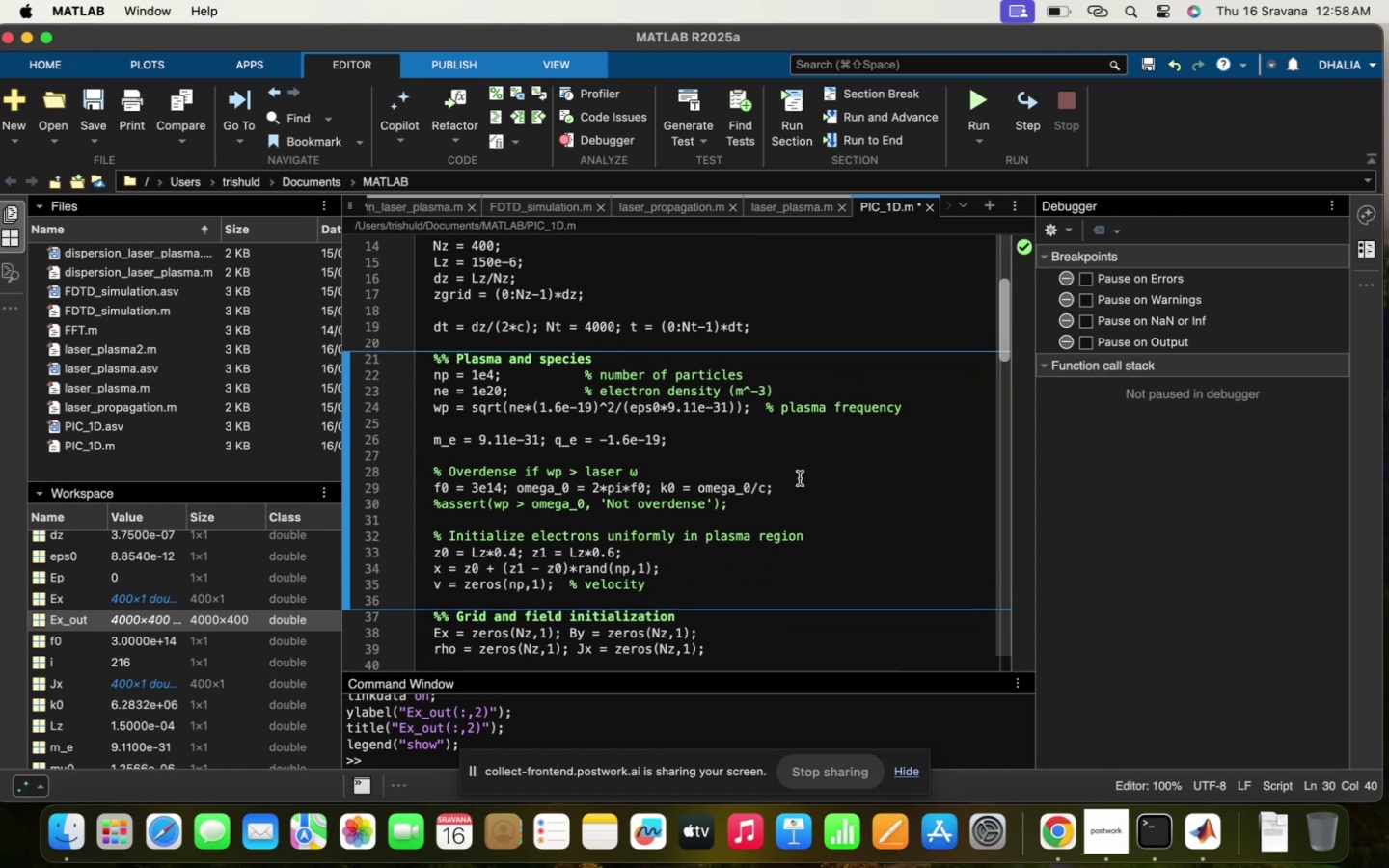 
left_click([802, 478])
 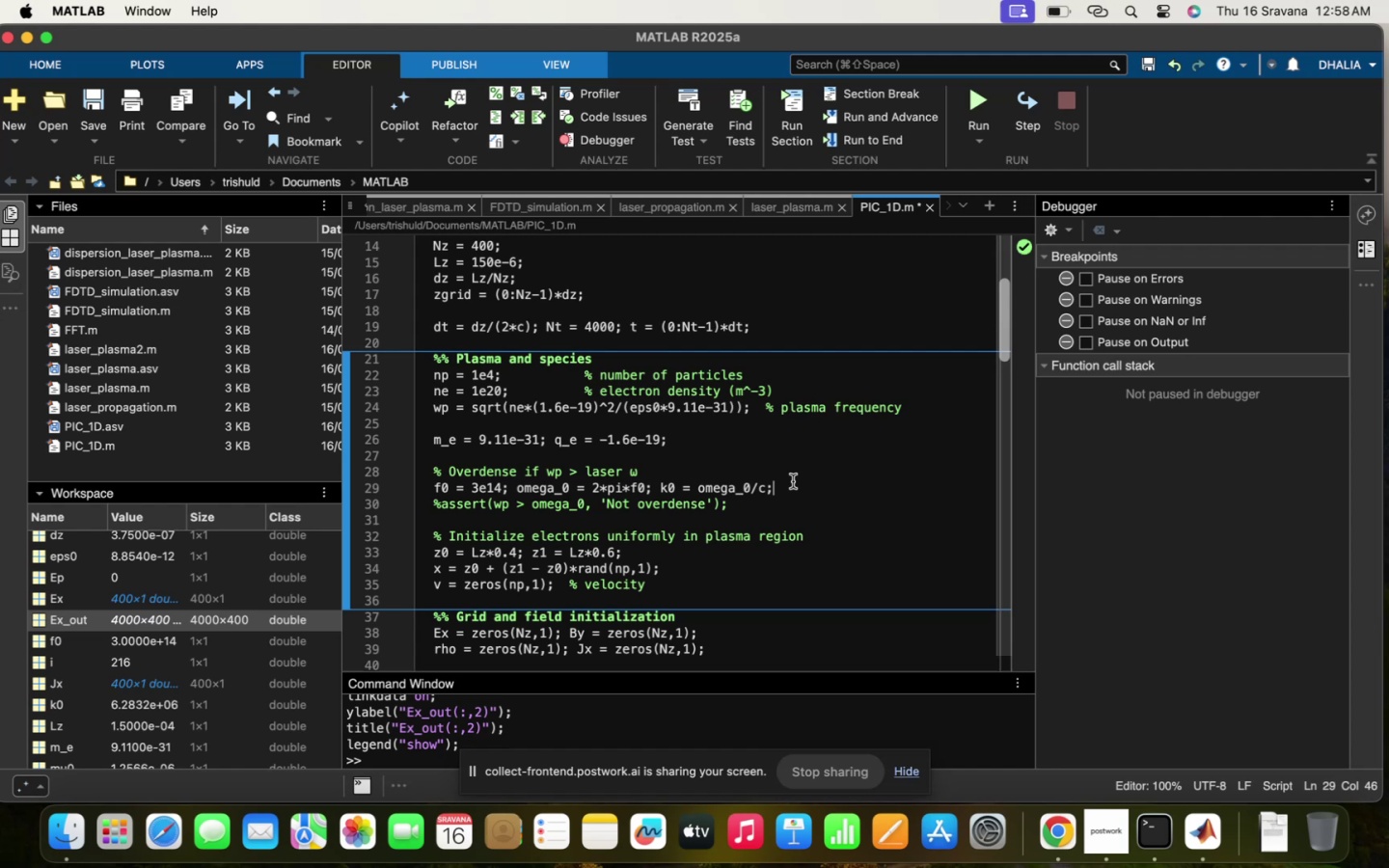 
key(Enter)
 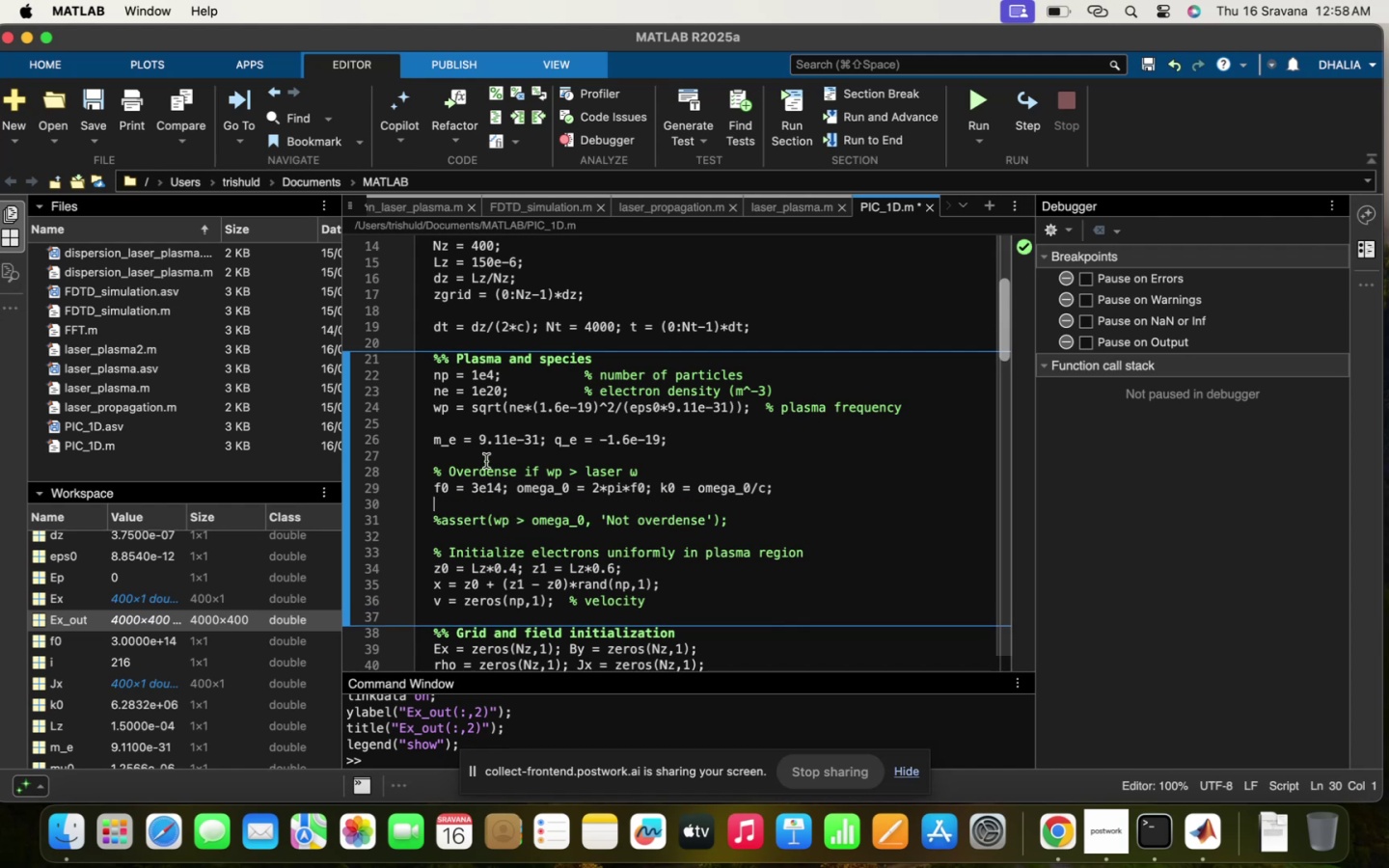 
left_click([482, 491])
 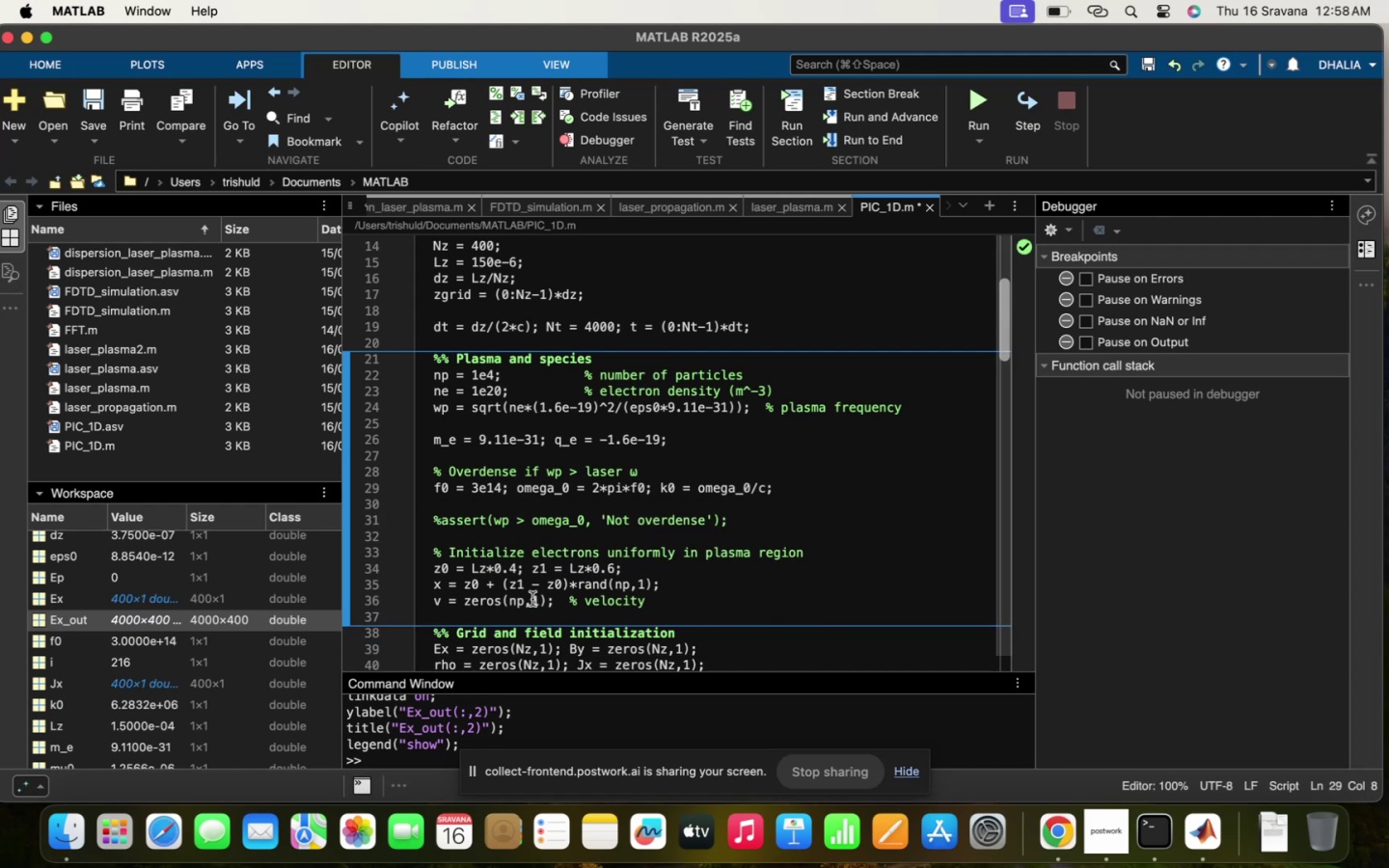 
key(Shift+ShiftRight)
 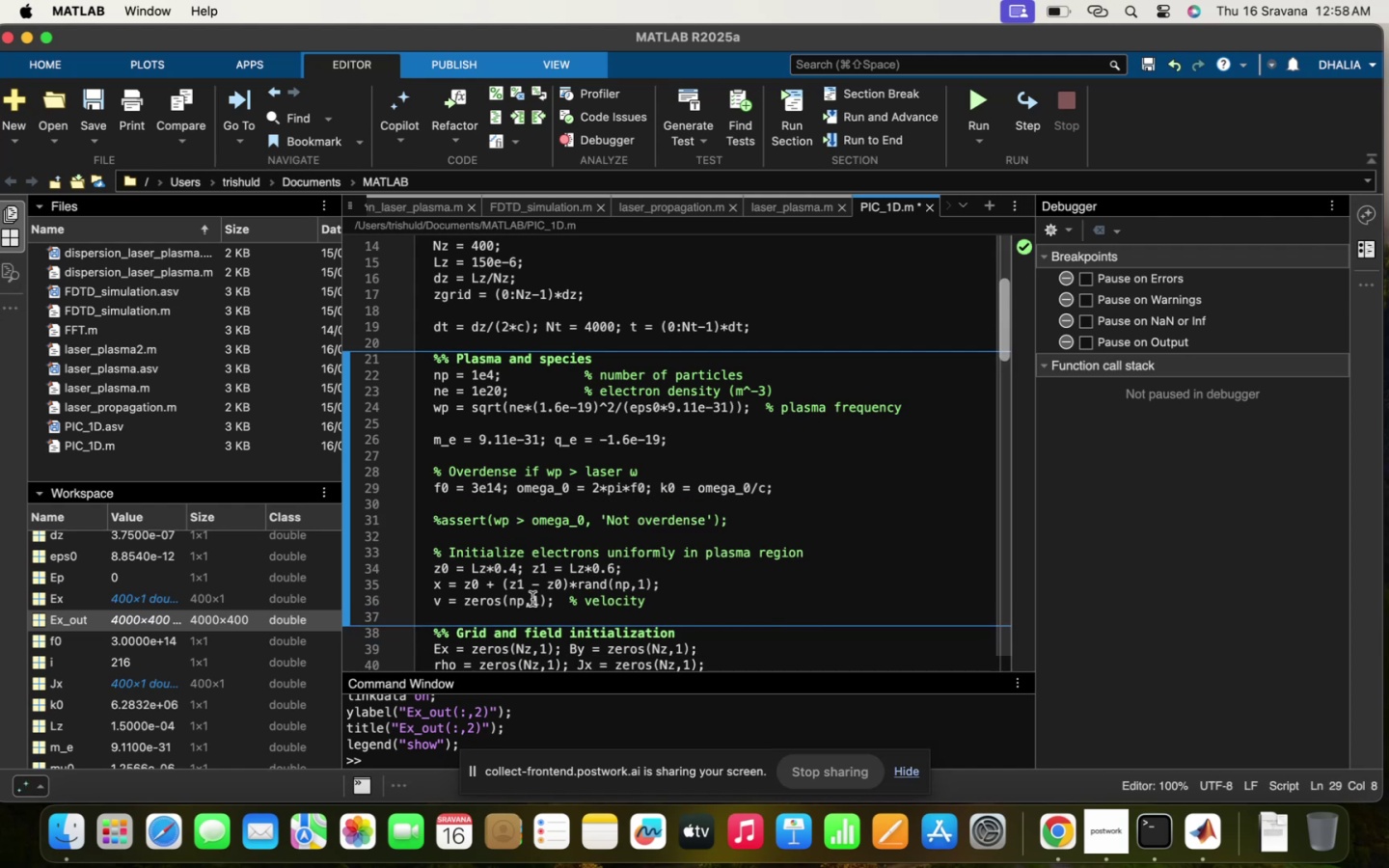 
key(Shift+Equal)
 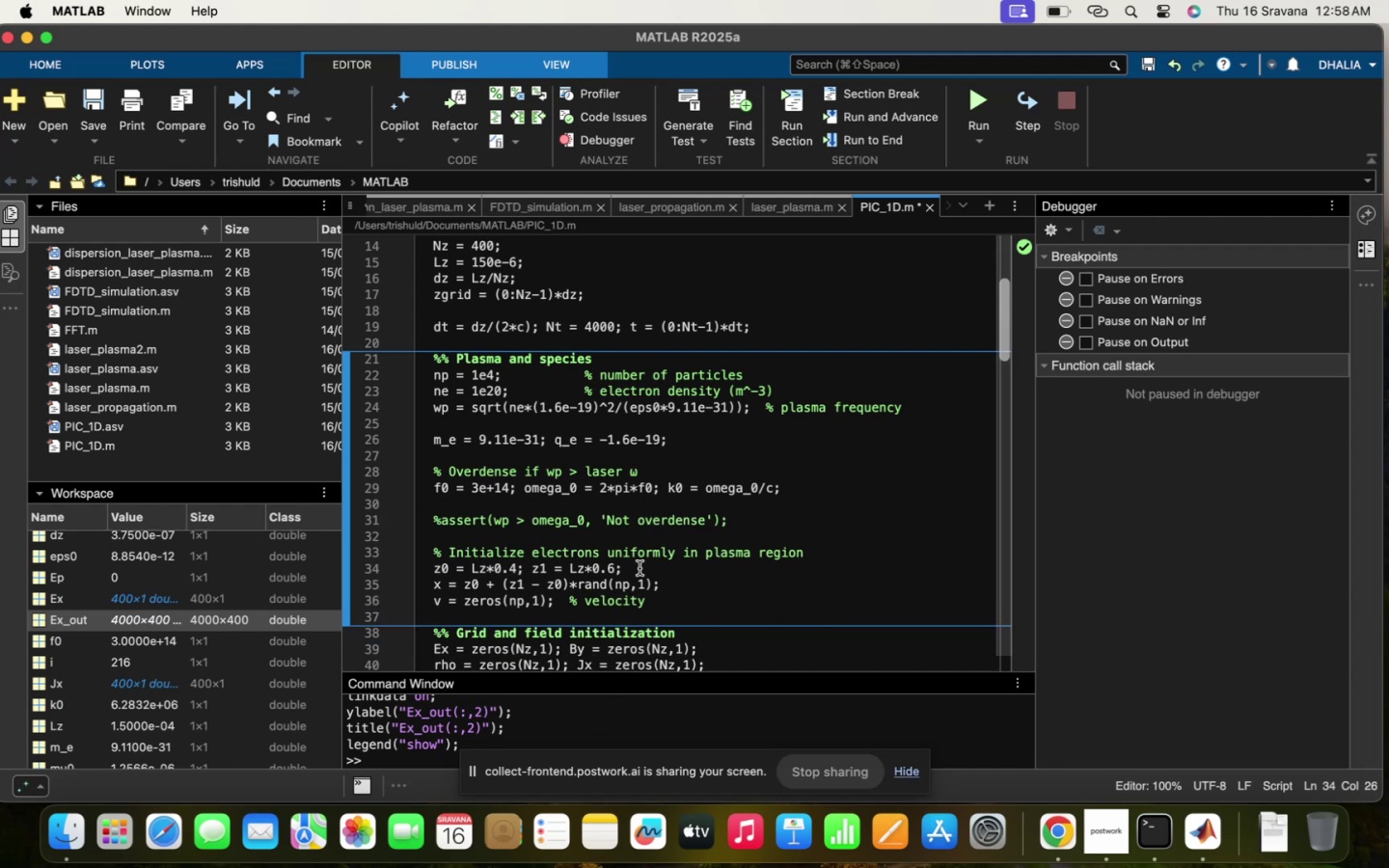 
wait(9.45)
 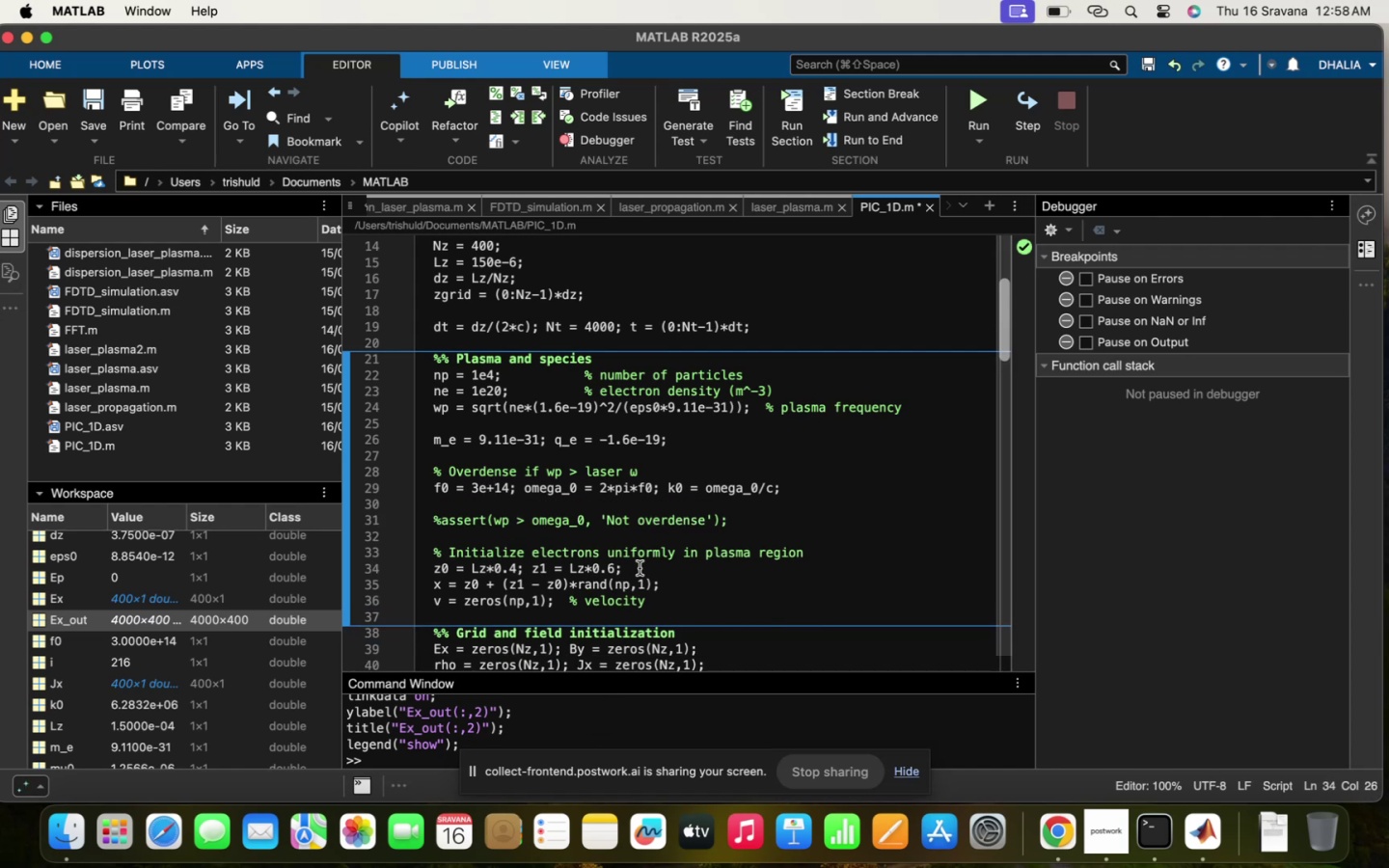 
key(Enter)
 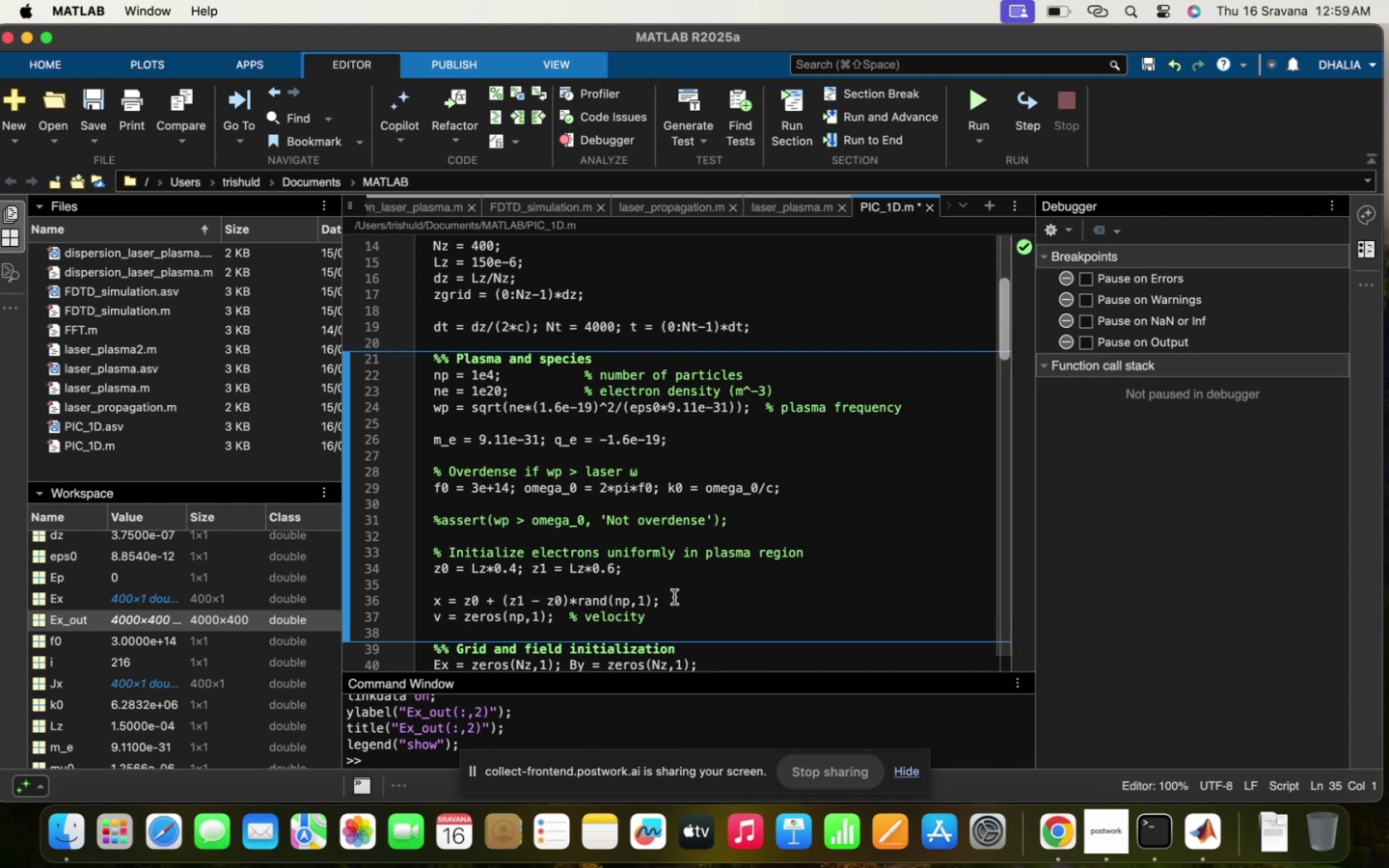 
left_click([674, 597])
 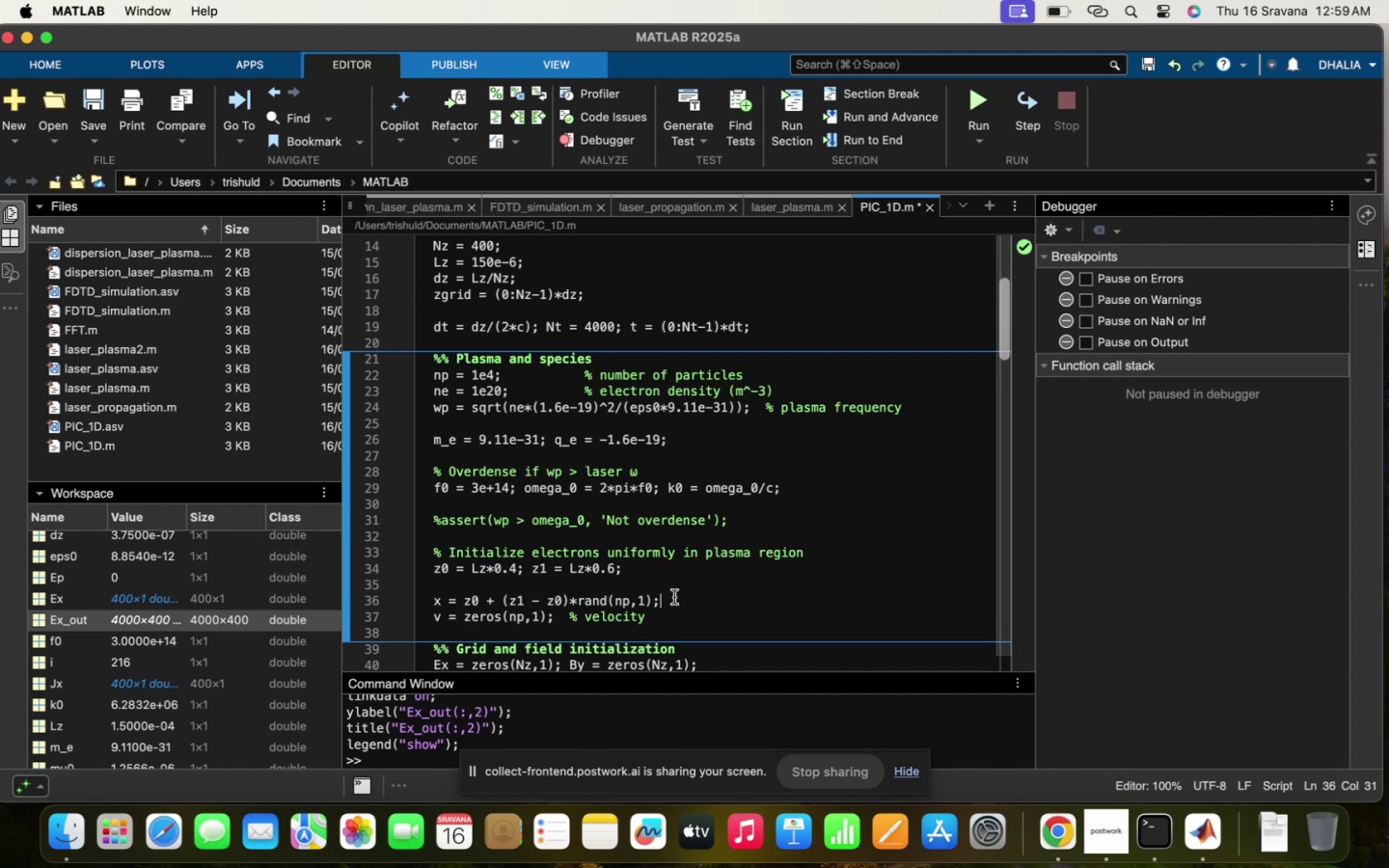 
key(Enter)
 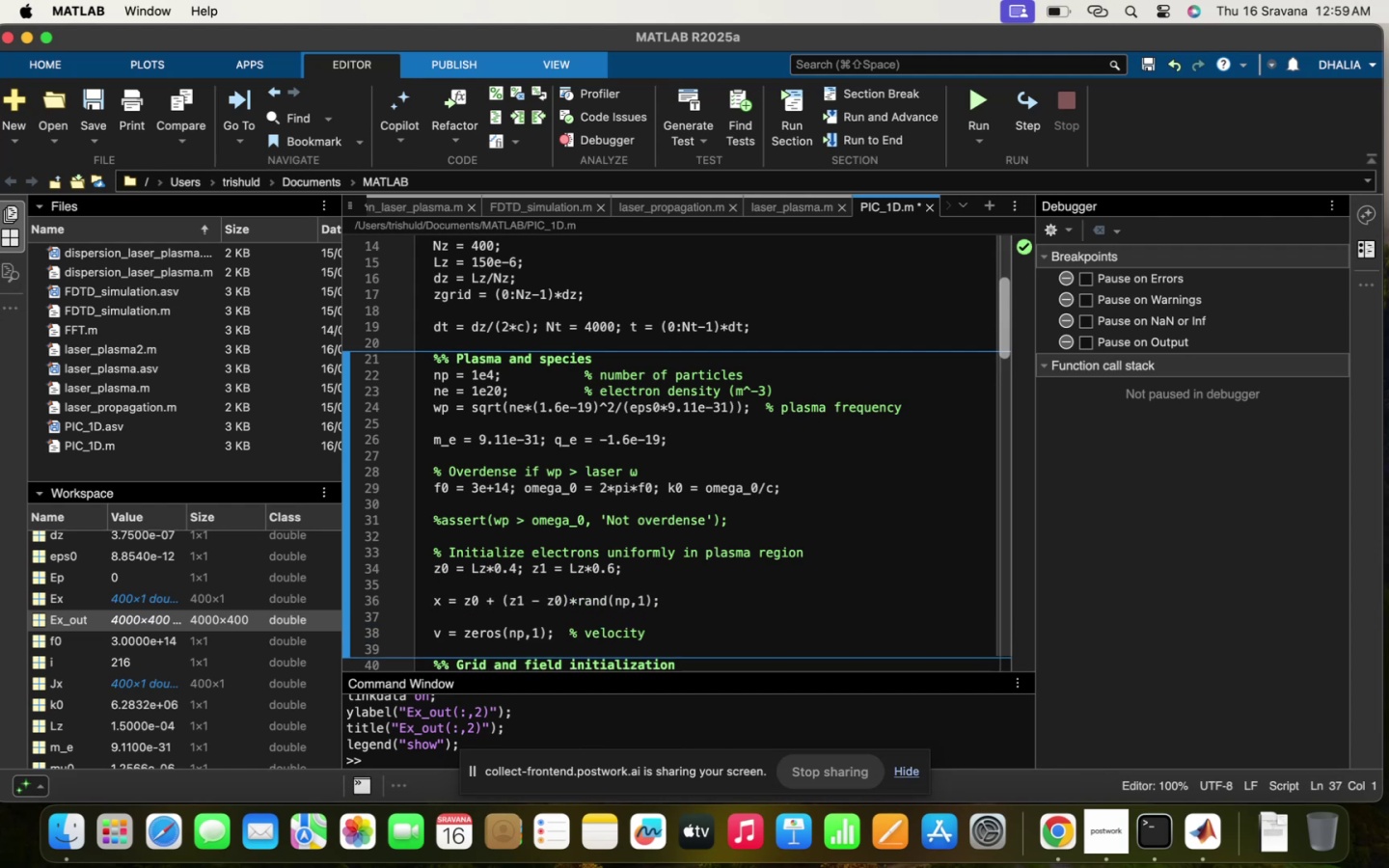 
scroll: coordinate [674, 597], scroll_direction: down, amount: 5.0
 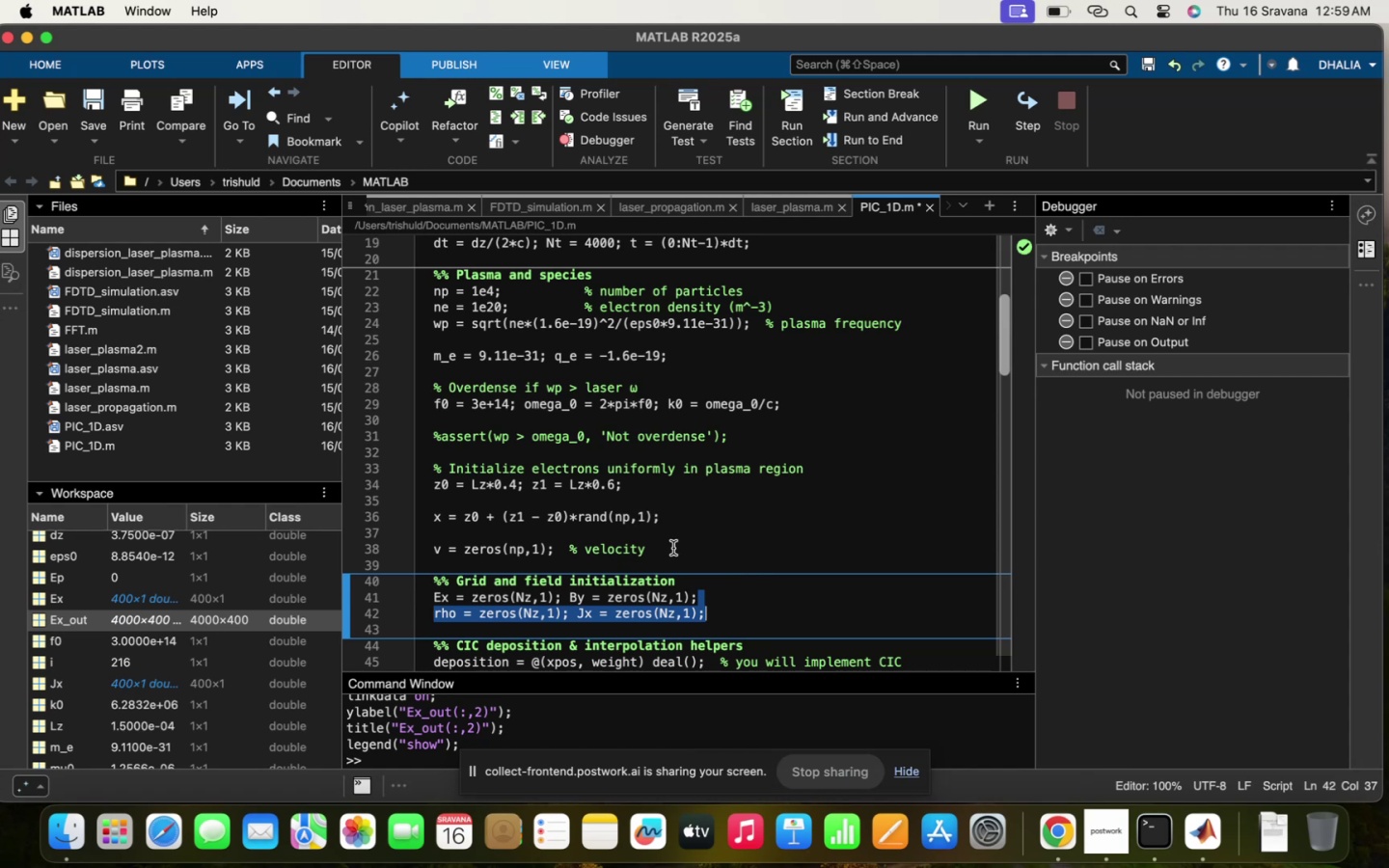 
wait(11.72)
 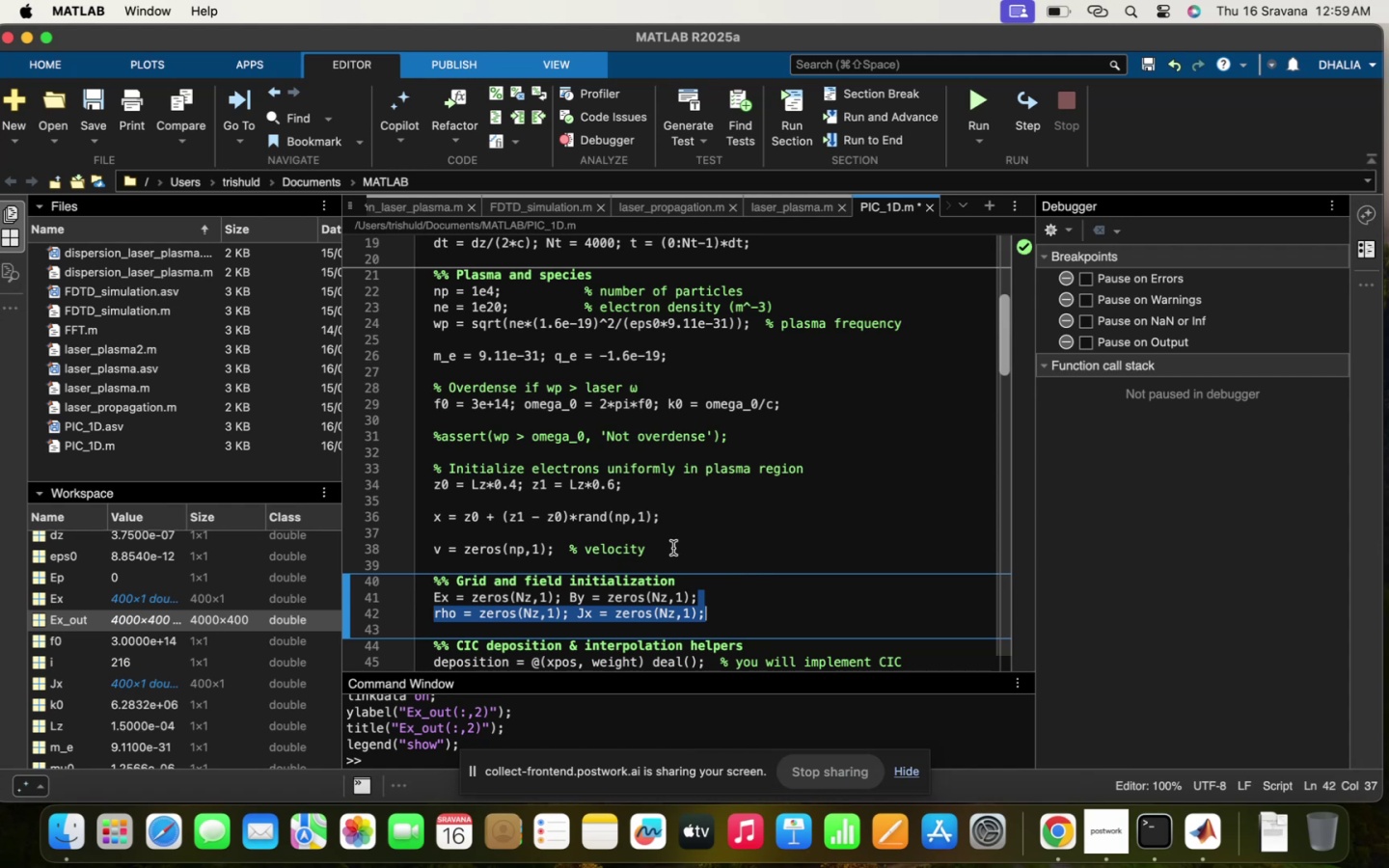 
scroll: coordinate [673, 548], scroll_direction: down, amount: 13.0
 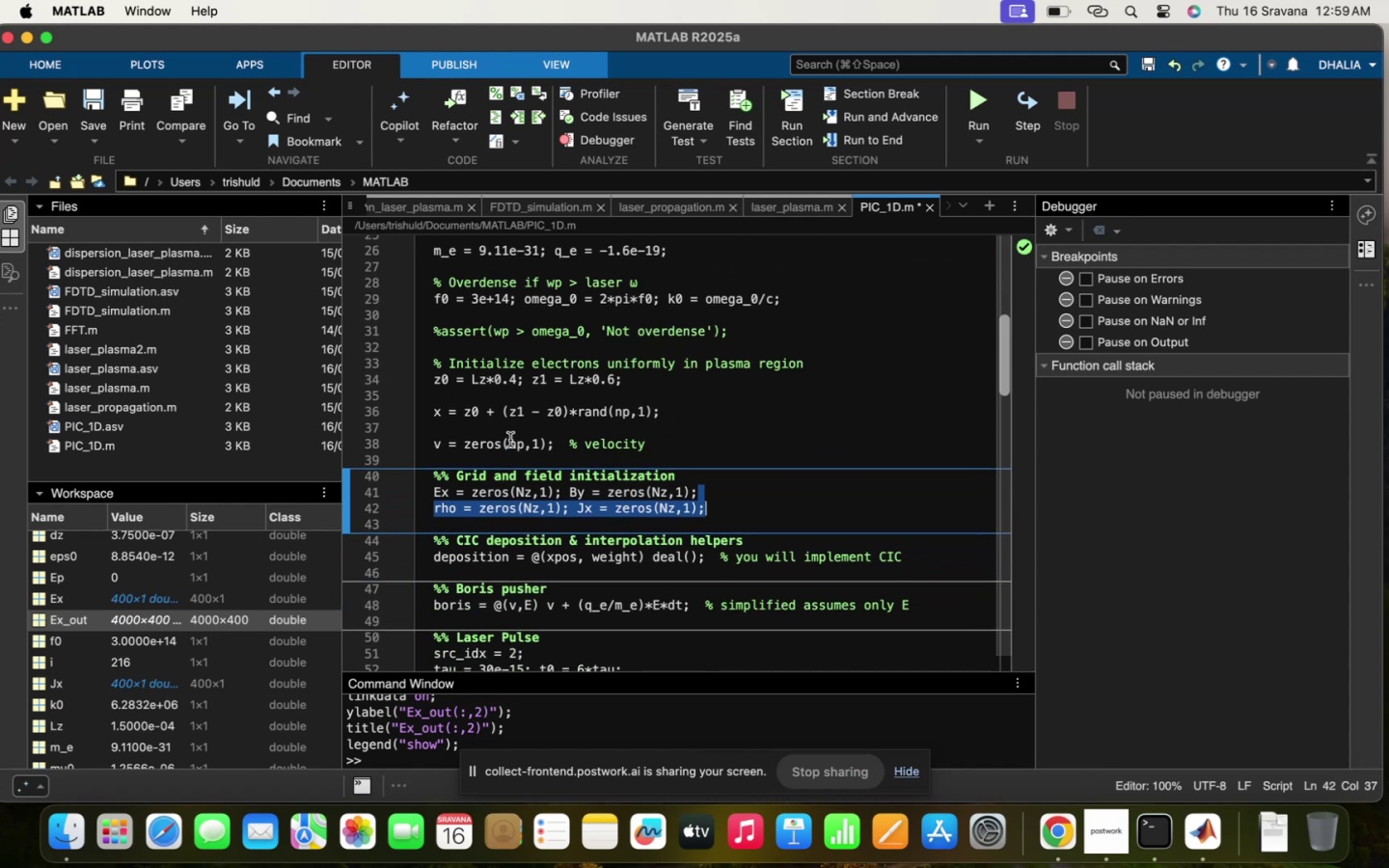 
left_click([504, 442])
 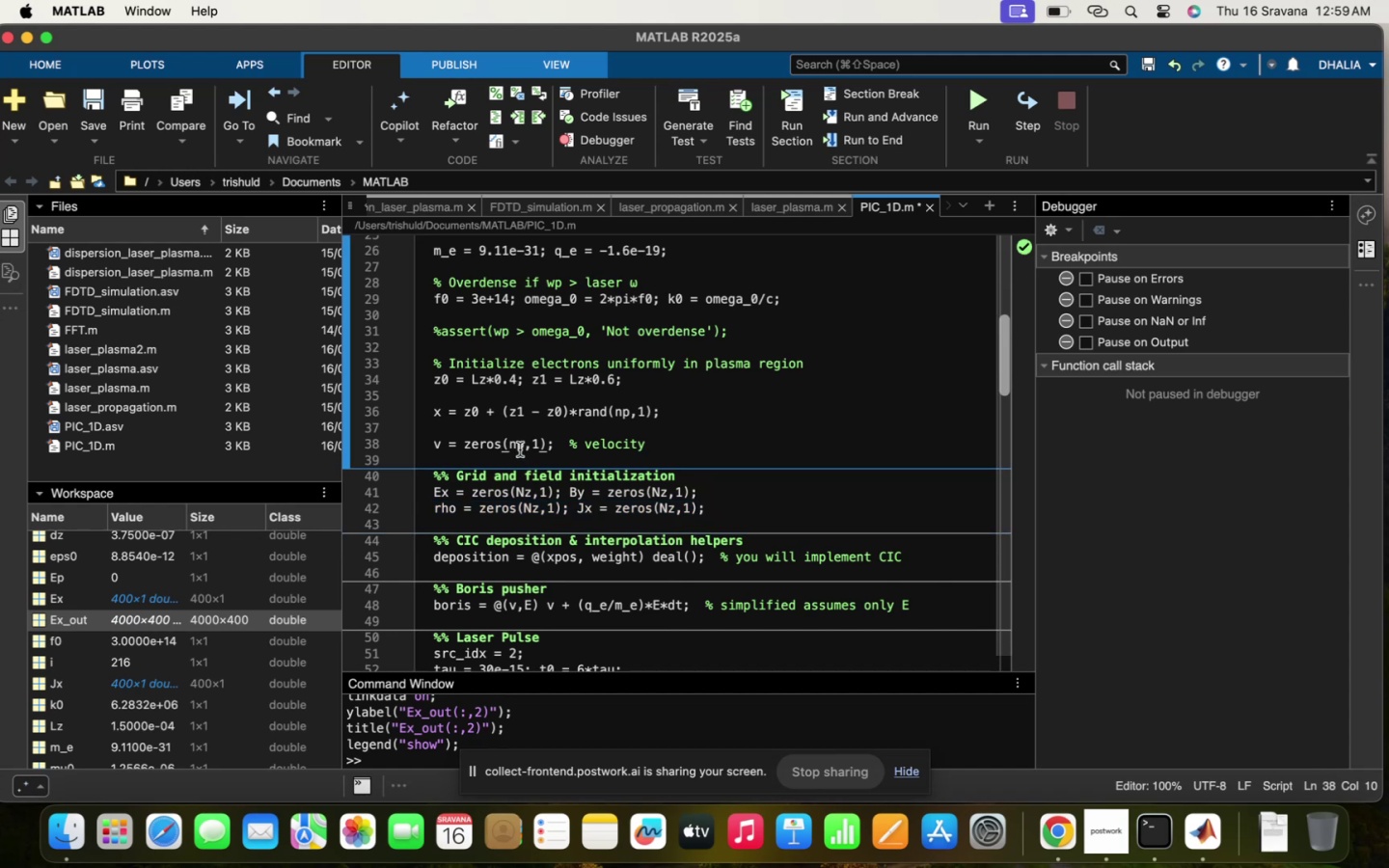 
left_click([520, 449])
 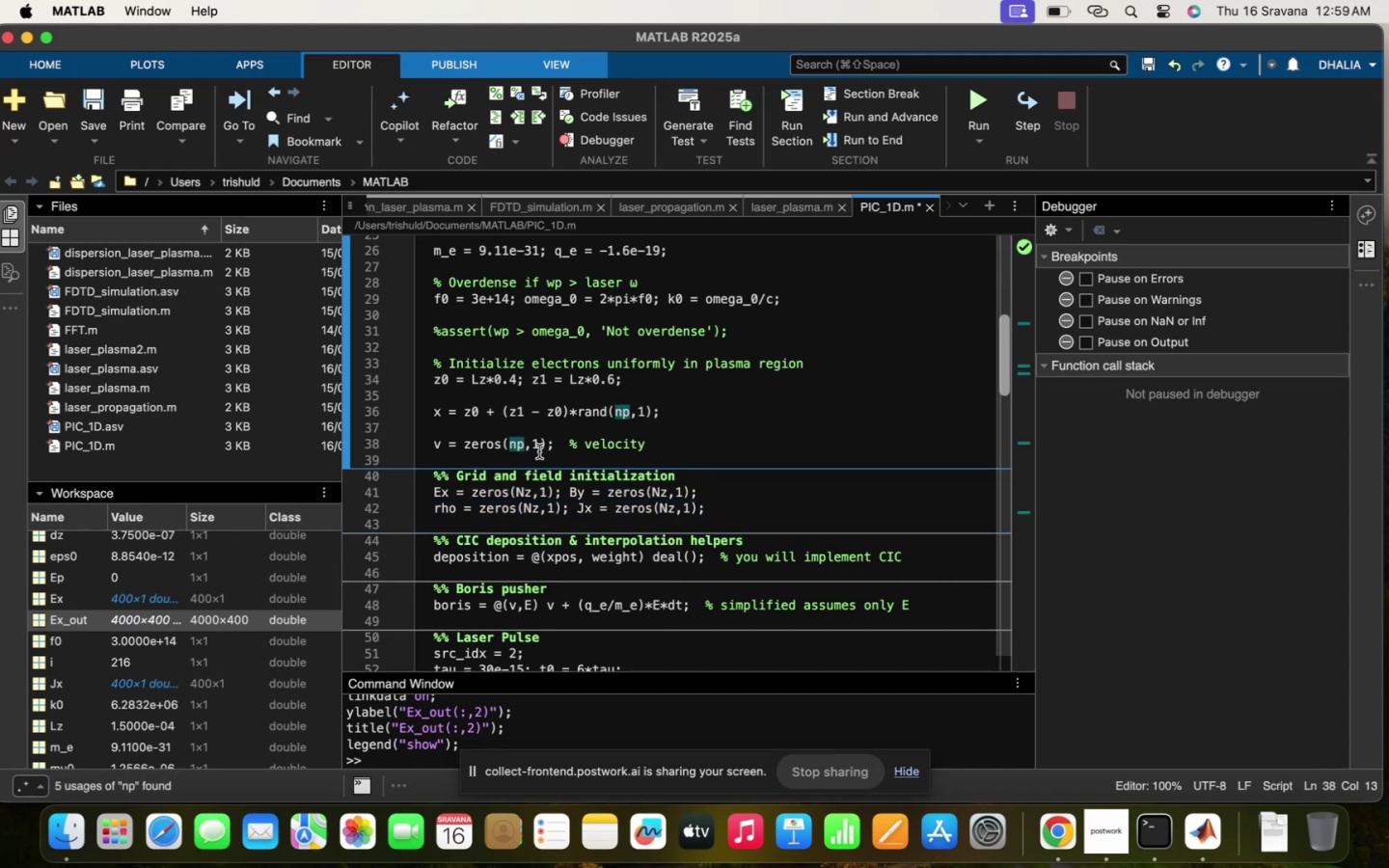 
left_click([539, 451])
 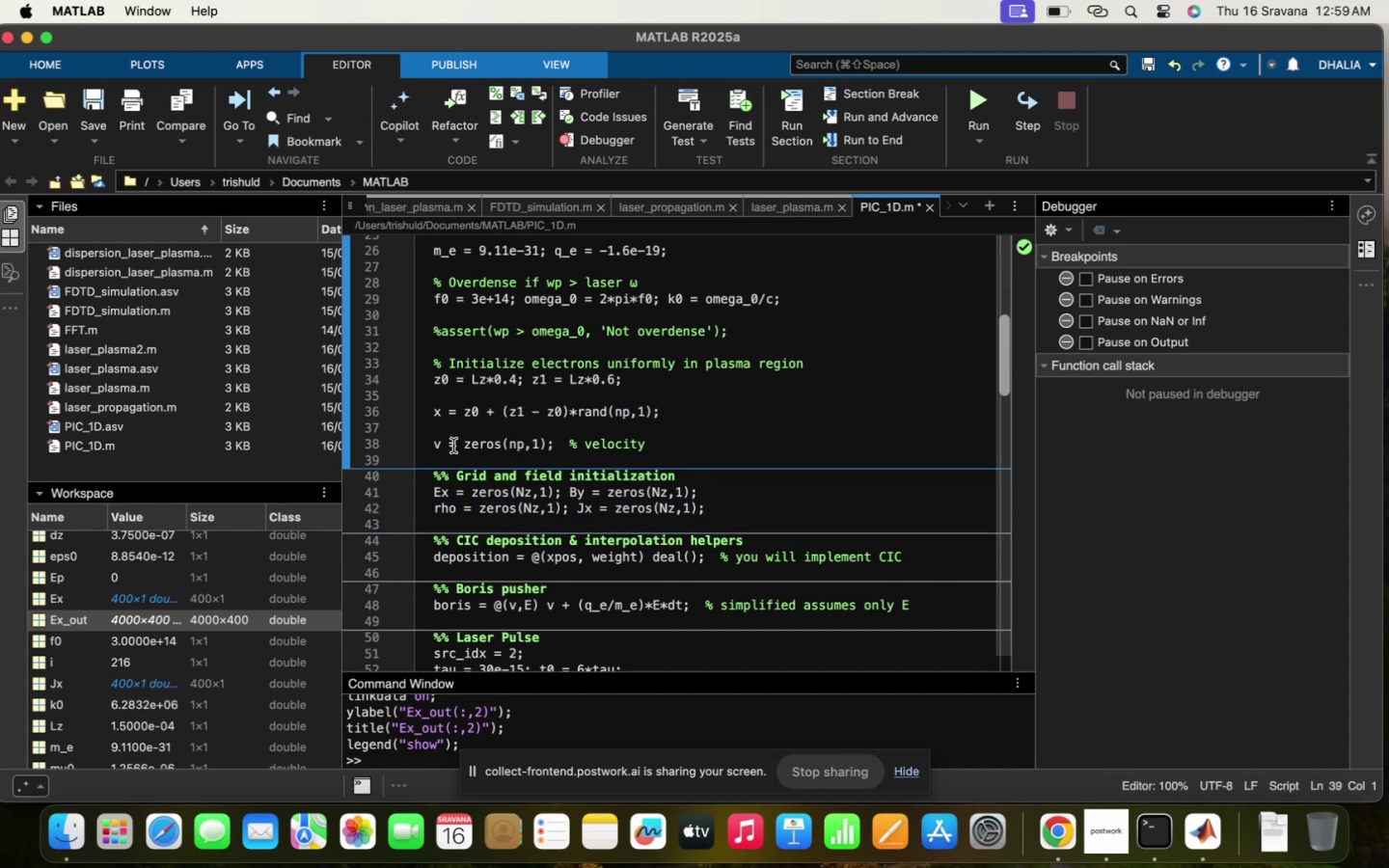 
left_click([453, 446])
 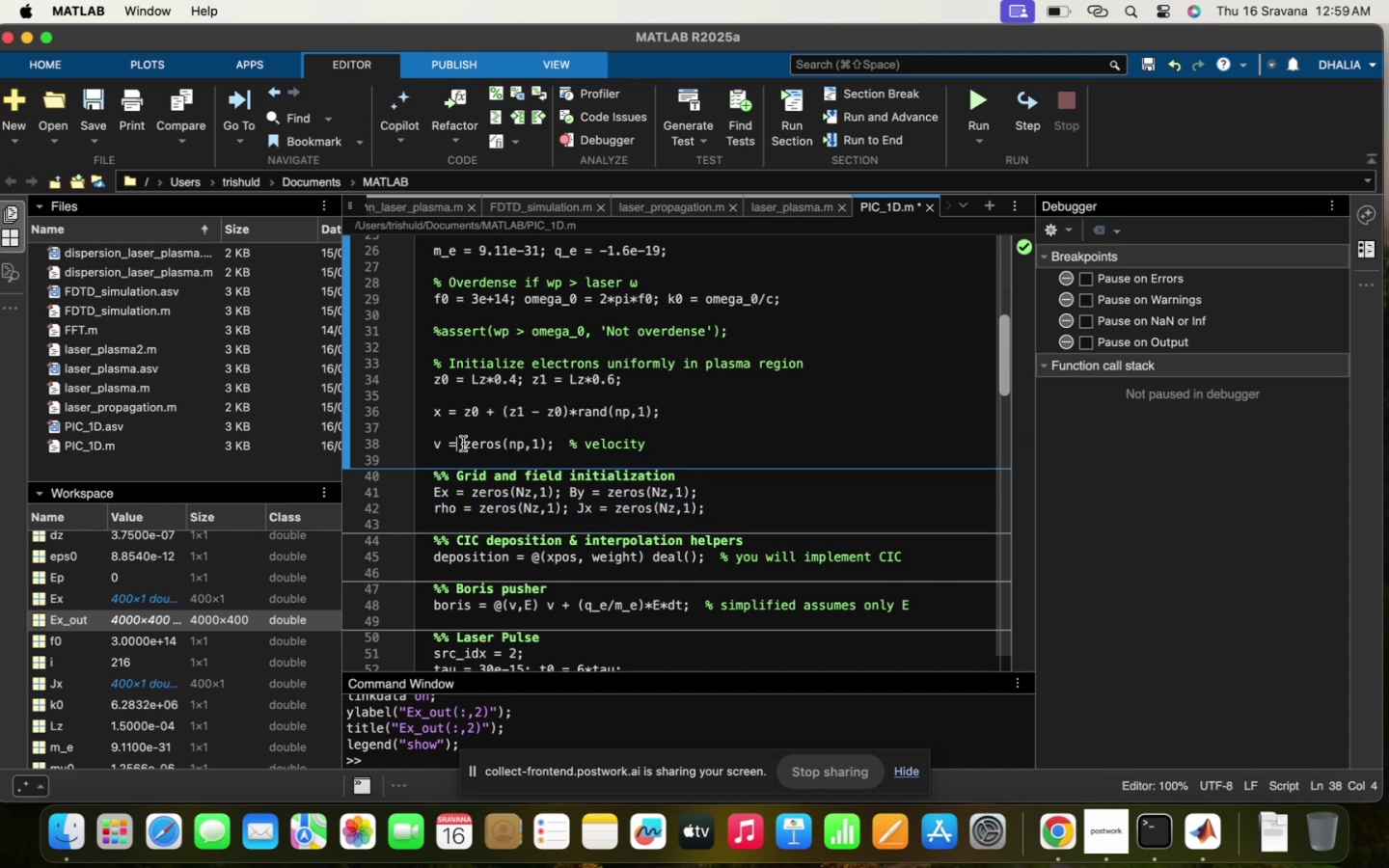 
left_click([463, 444])
 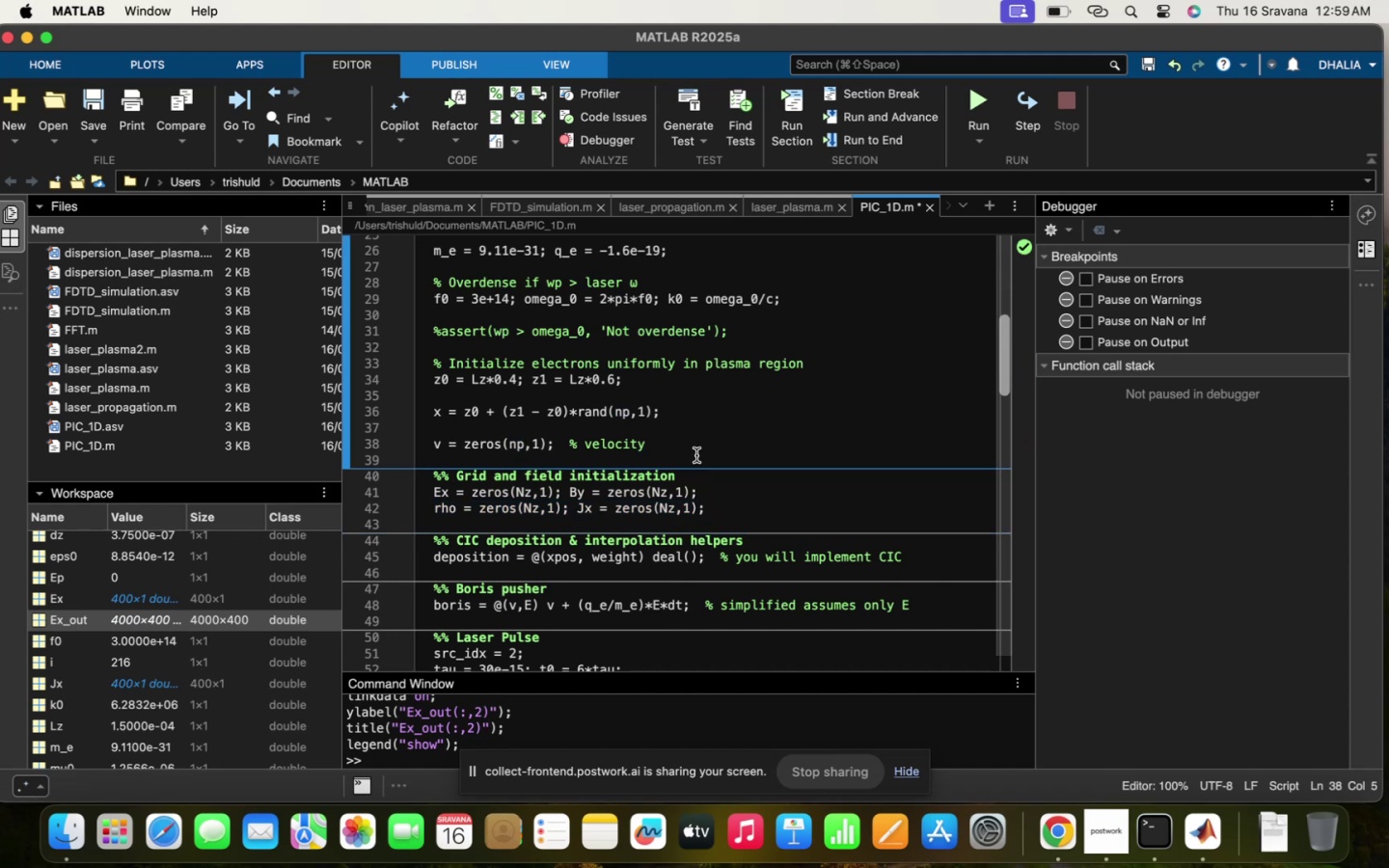 
scroll: coordinate [696, 455], scroll_direction: down, amount: 6.0
 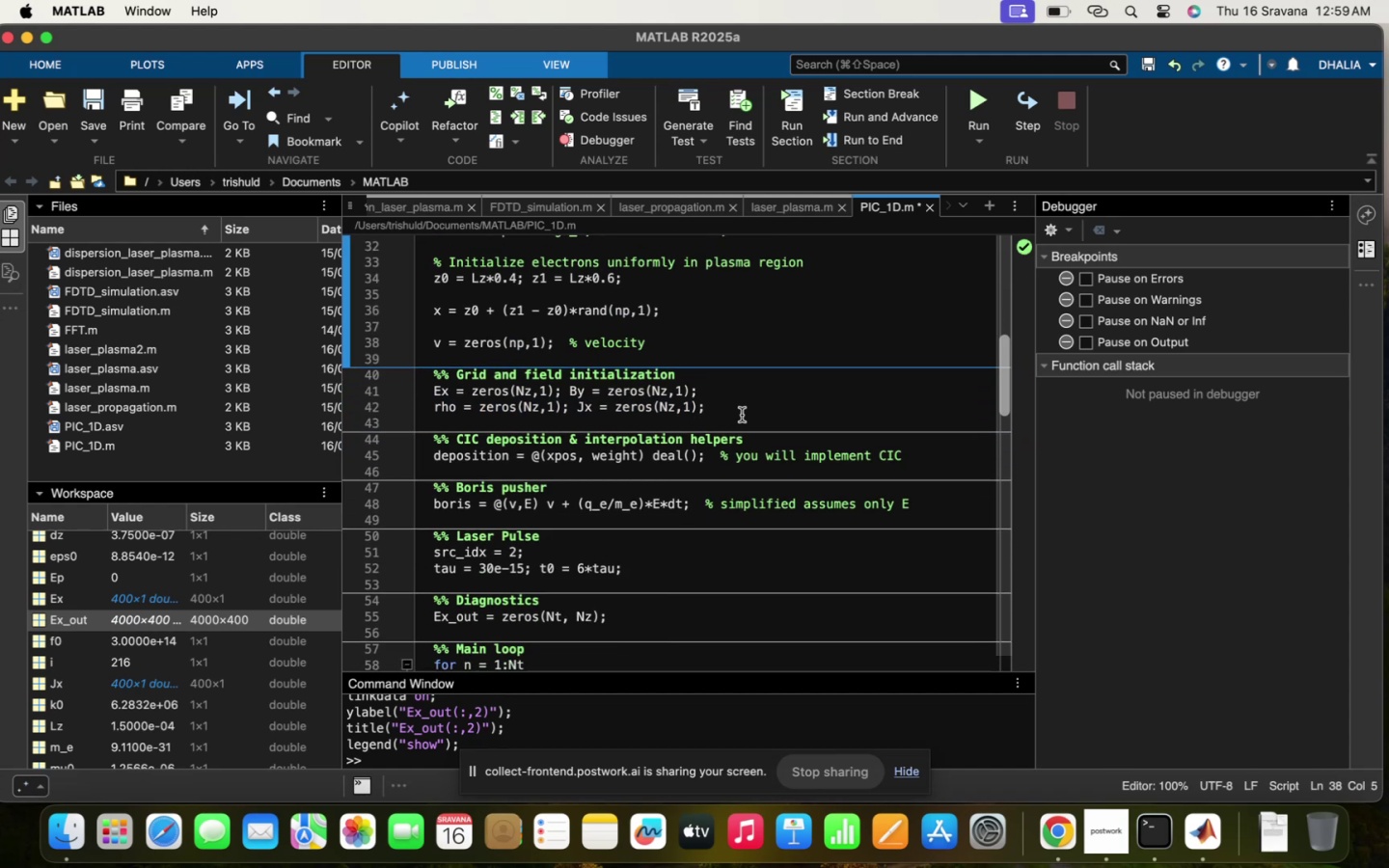 
left_click([744, 404])
 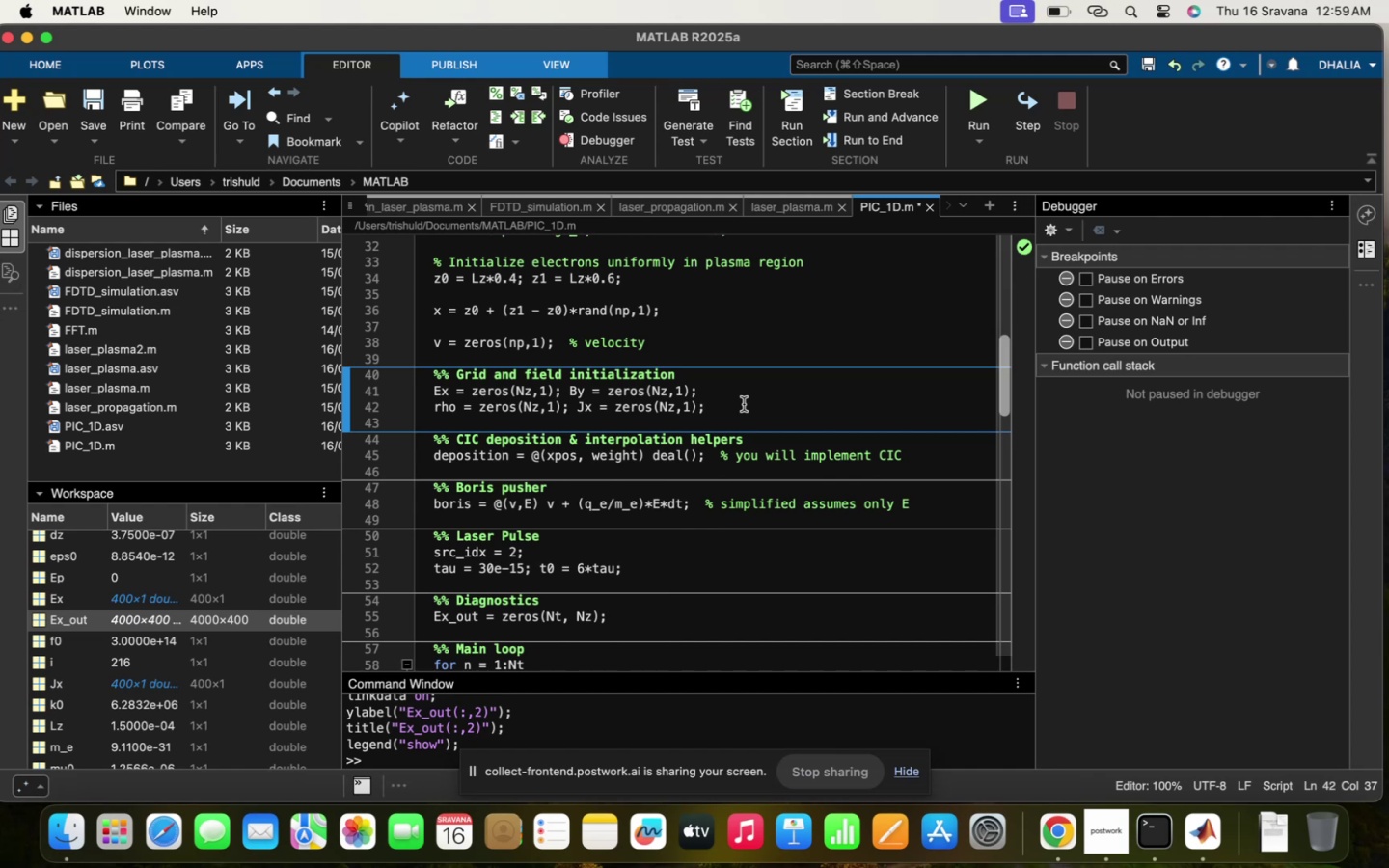 
left_click([744, 404])
 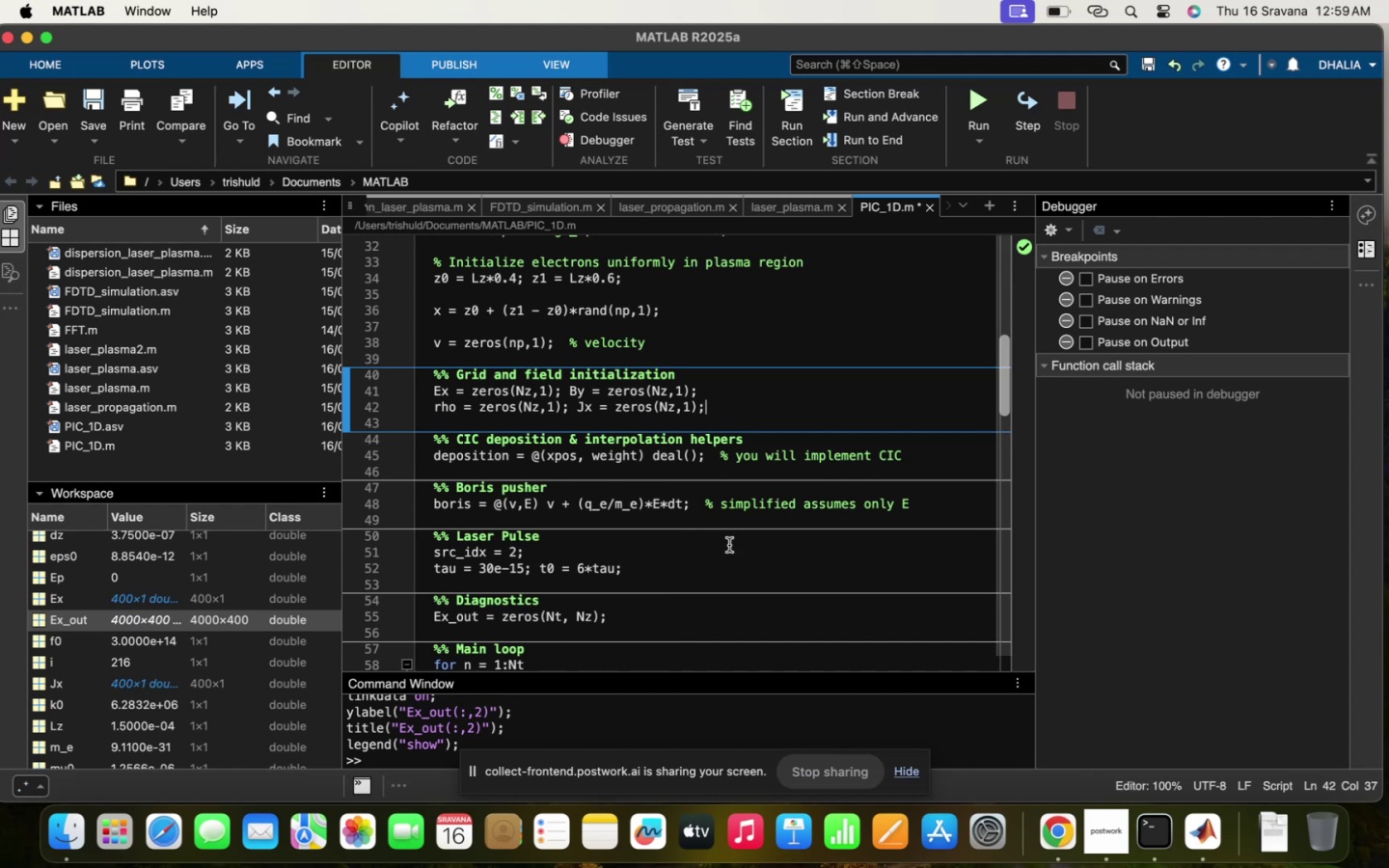 
scroll: coordinate [729, 545], scroll_direction: down, amount: 6.0
 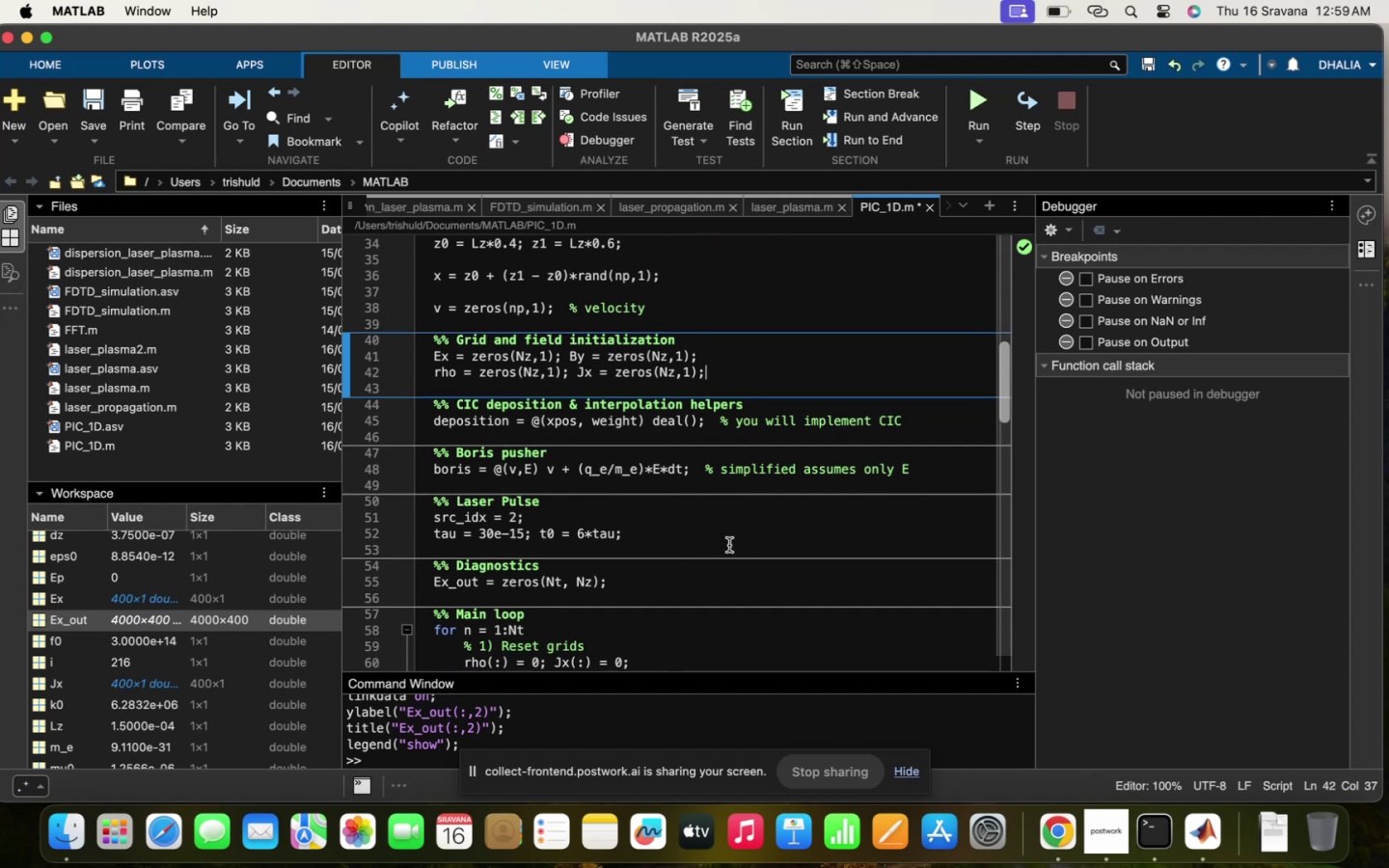 
left_click([709, 413])
 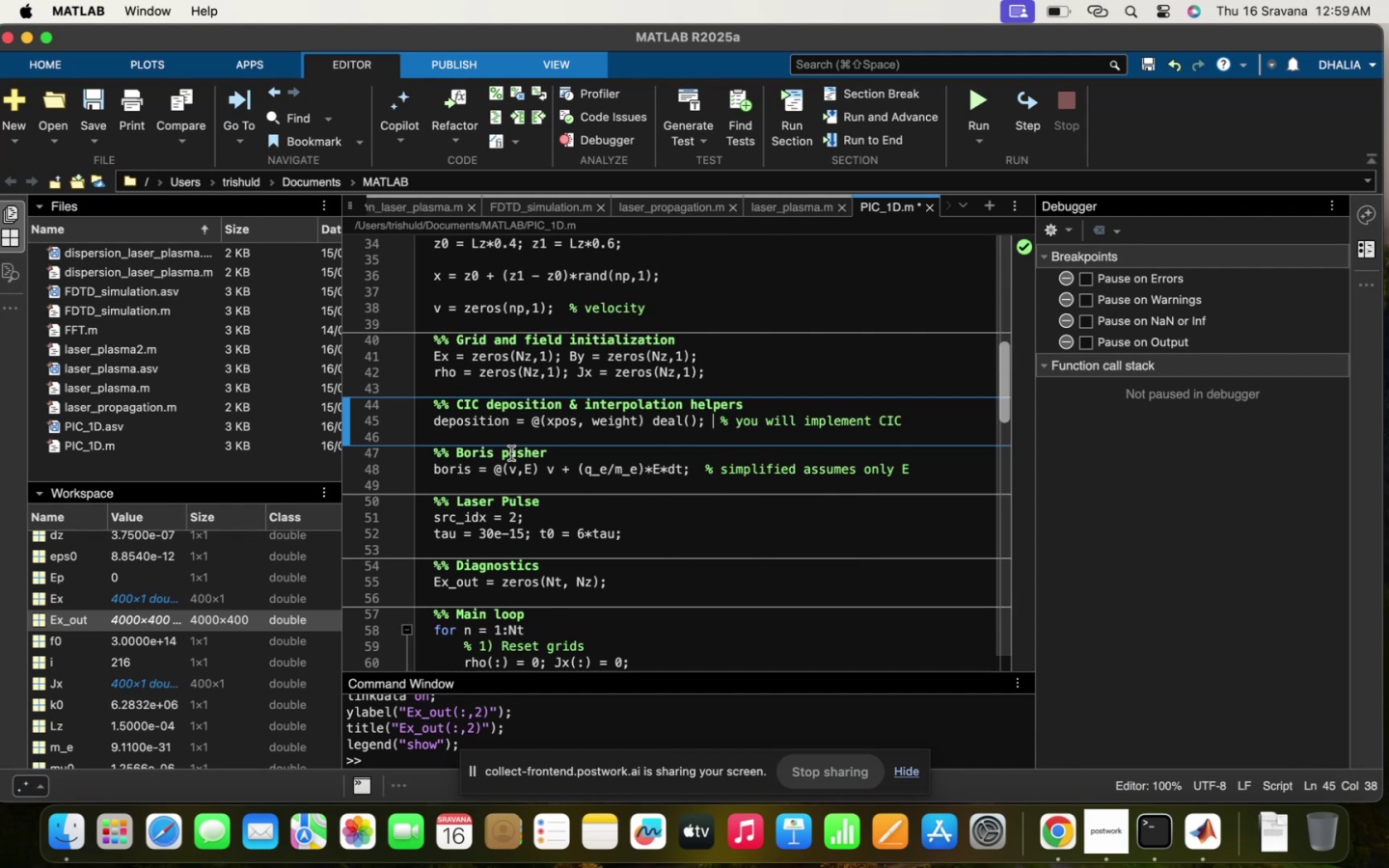 
scroll: coordinate [511, 453], scroll_direction: down, amount: 8.0
 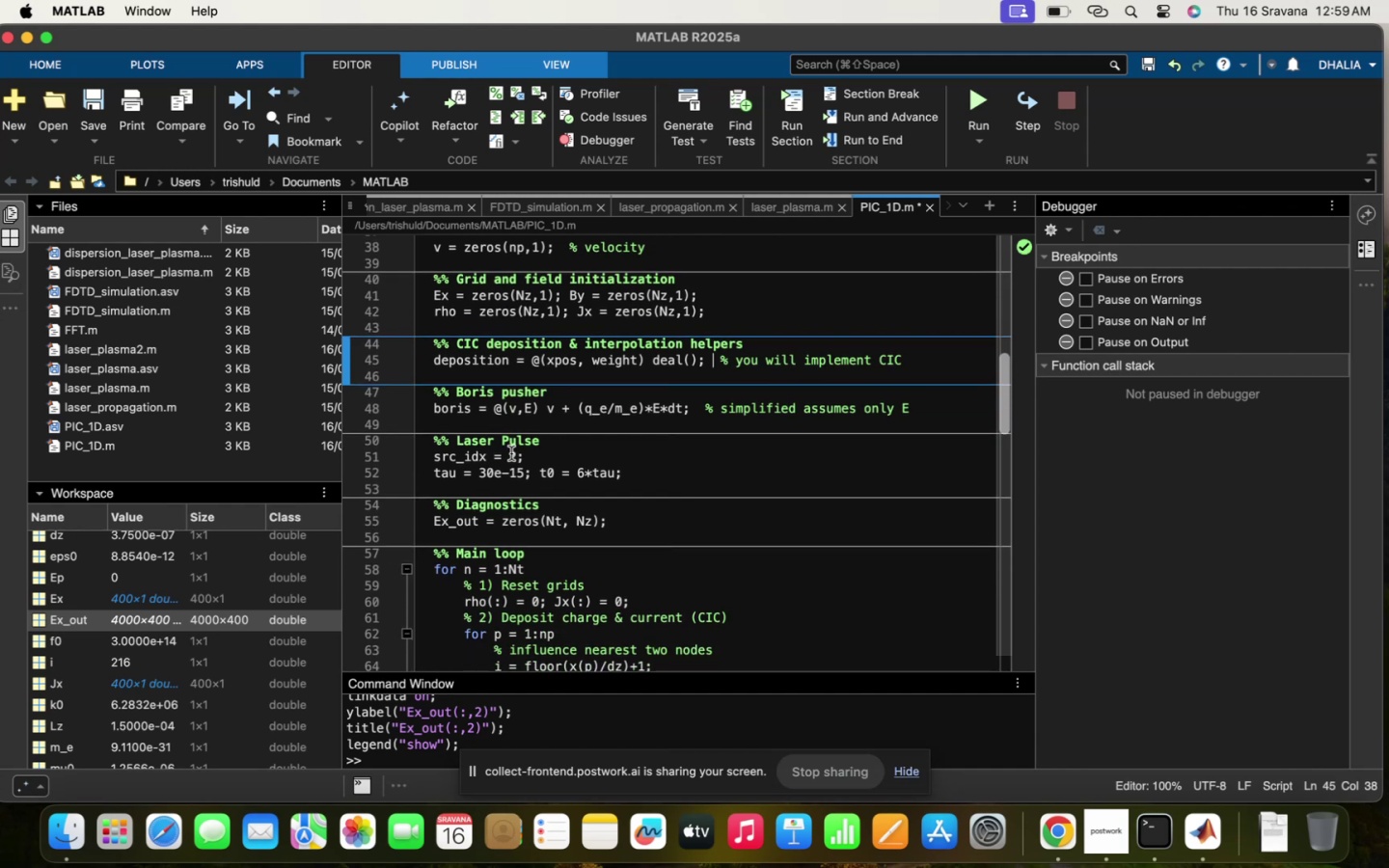 
left_click([606, 364])
 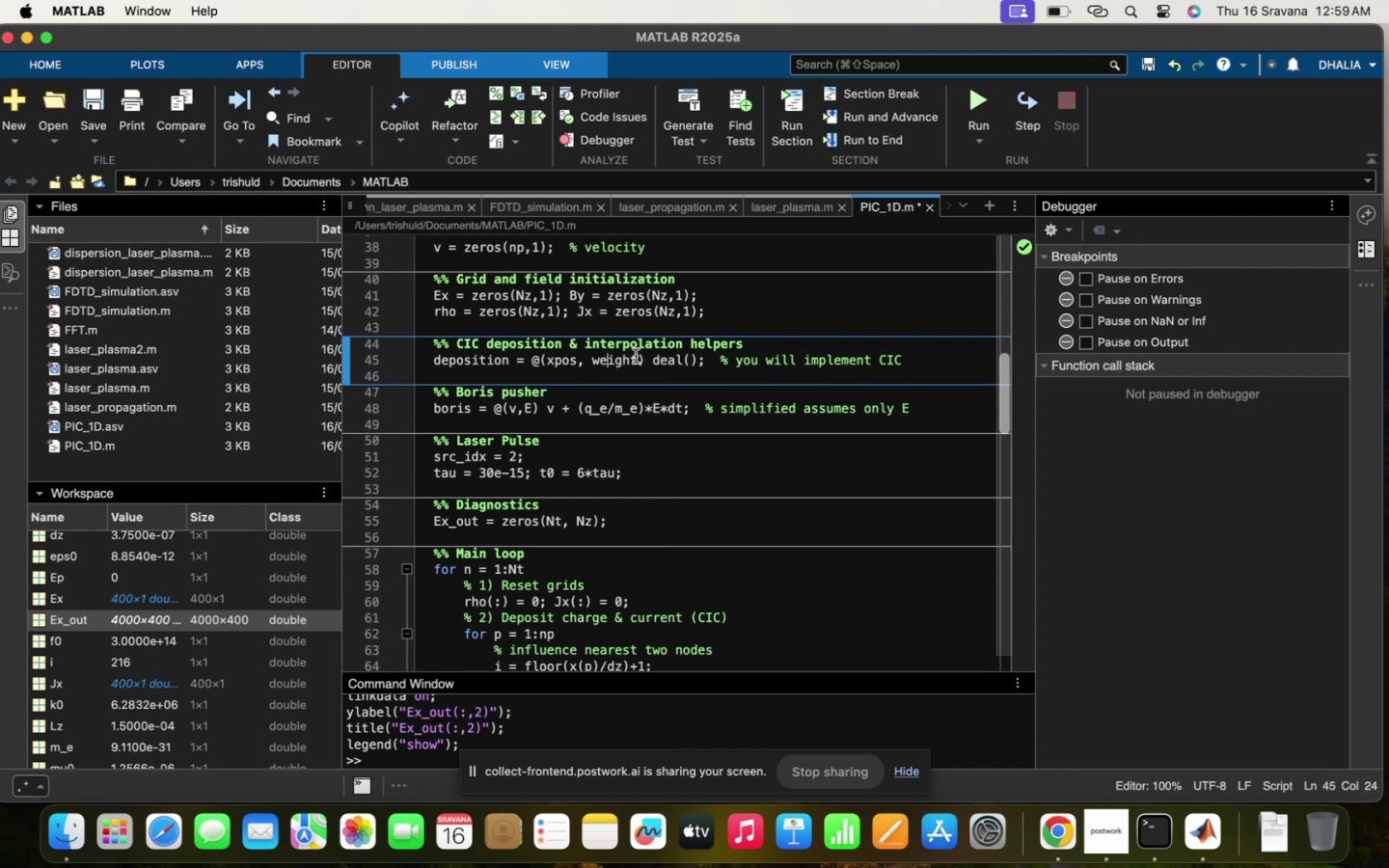 
left_click([637, 356])
 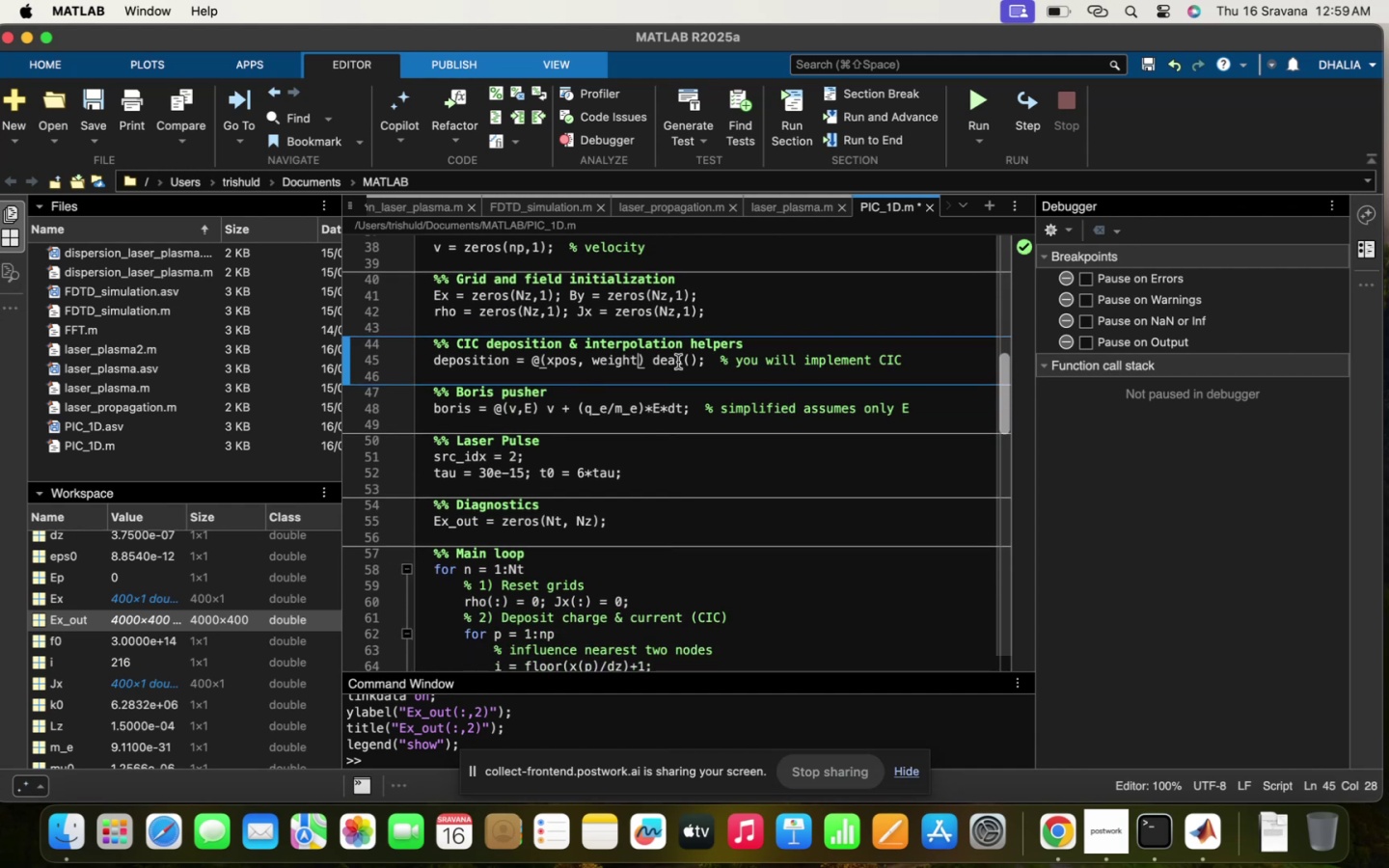 
left_click([678, 362])
 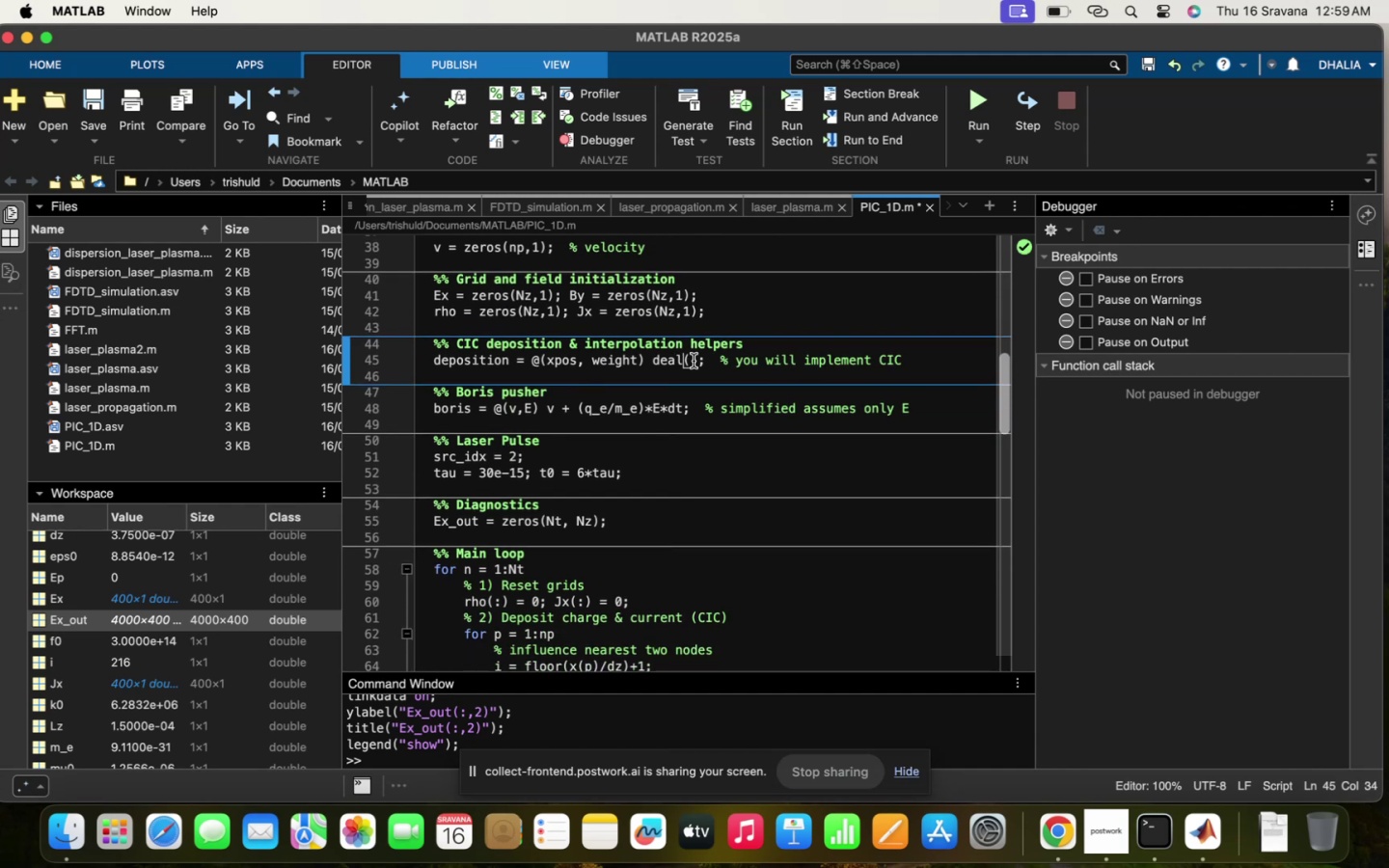 
left_click([694, 361])
 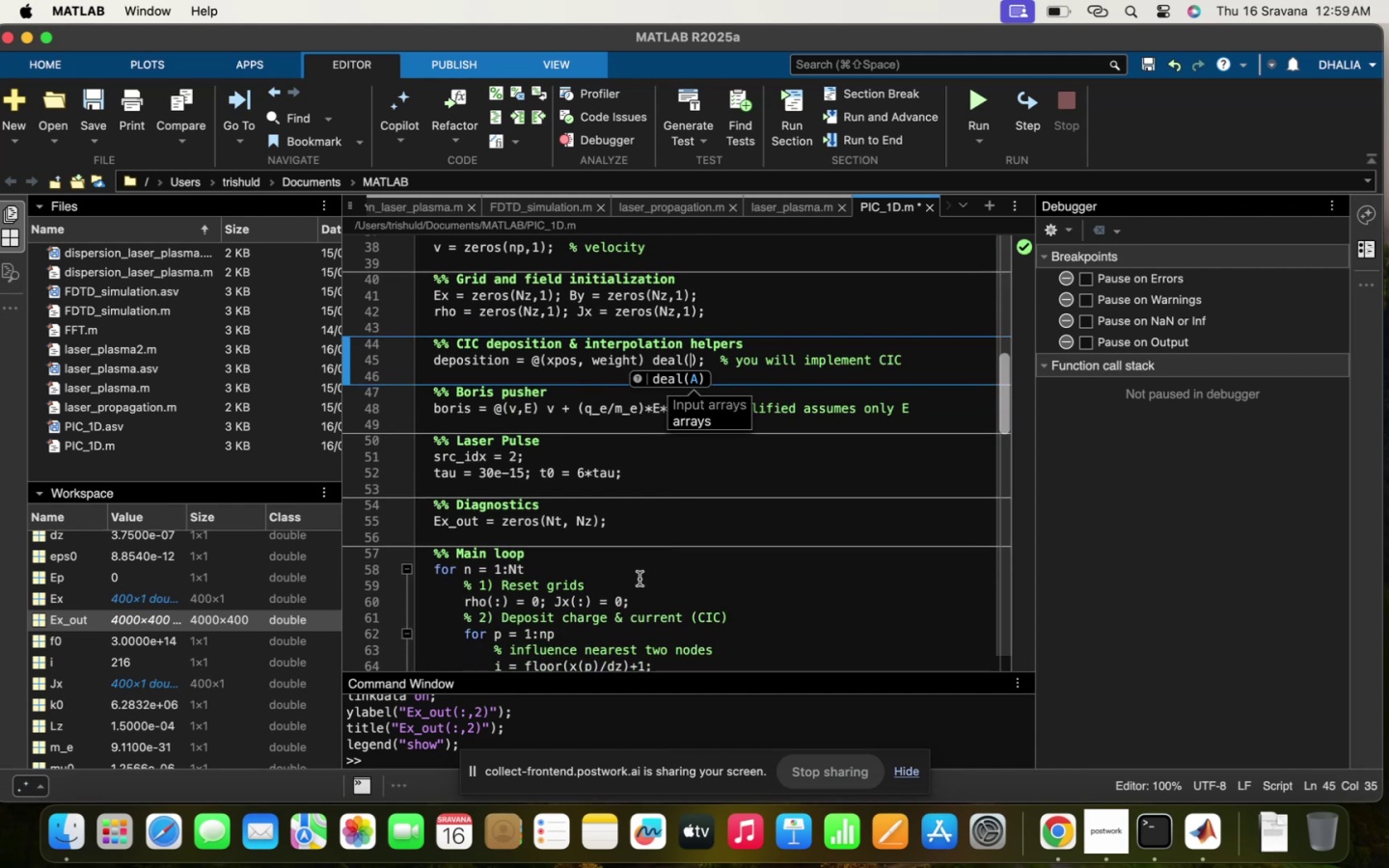 
left_click([640, 579])
 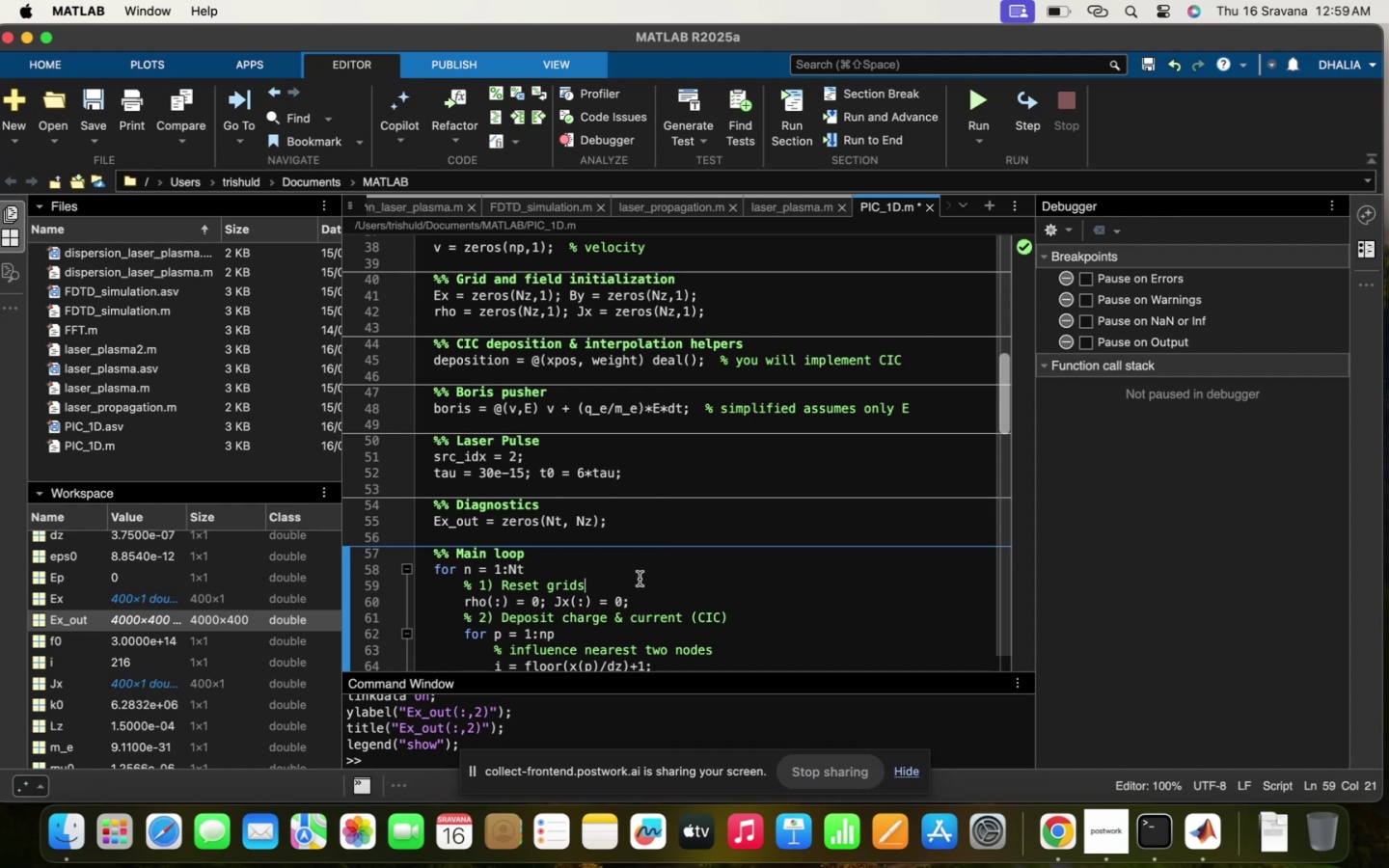 
scroll: coordinate [640, 579], scroll_direction: down, amount: 4.0
 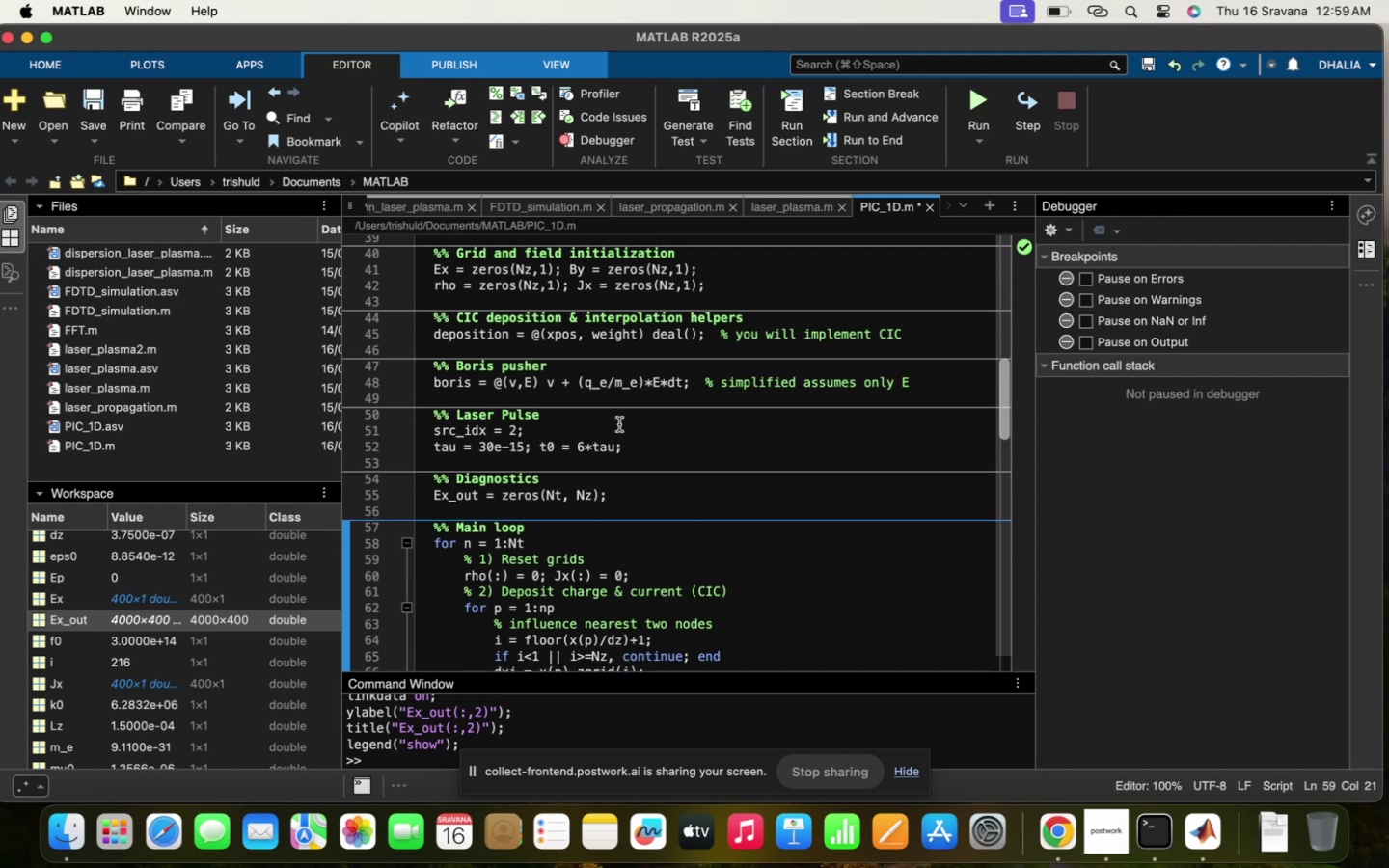 
left_click([660, 368])
 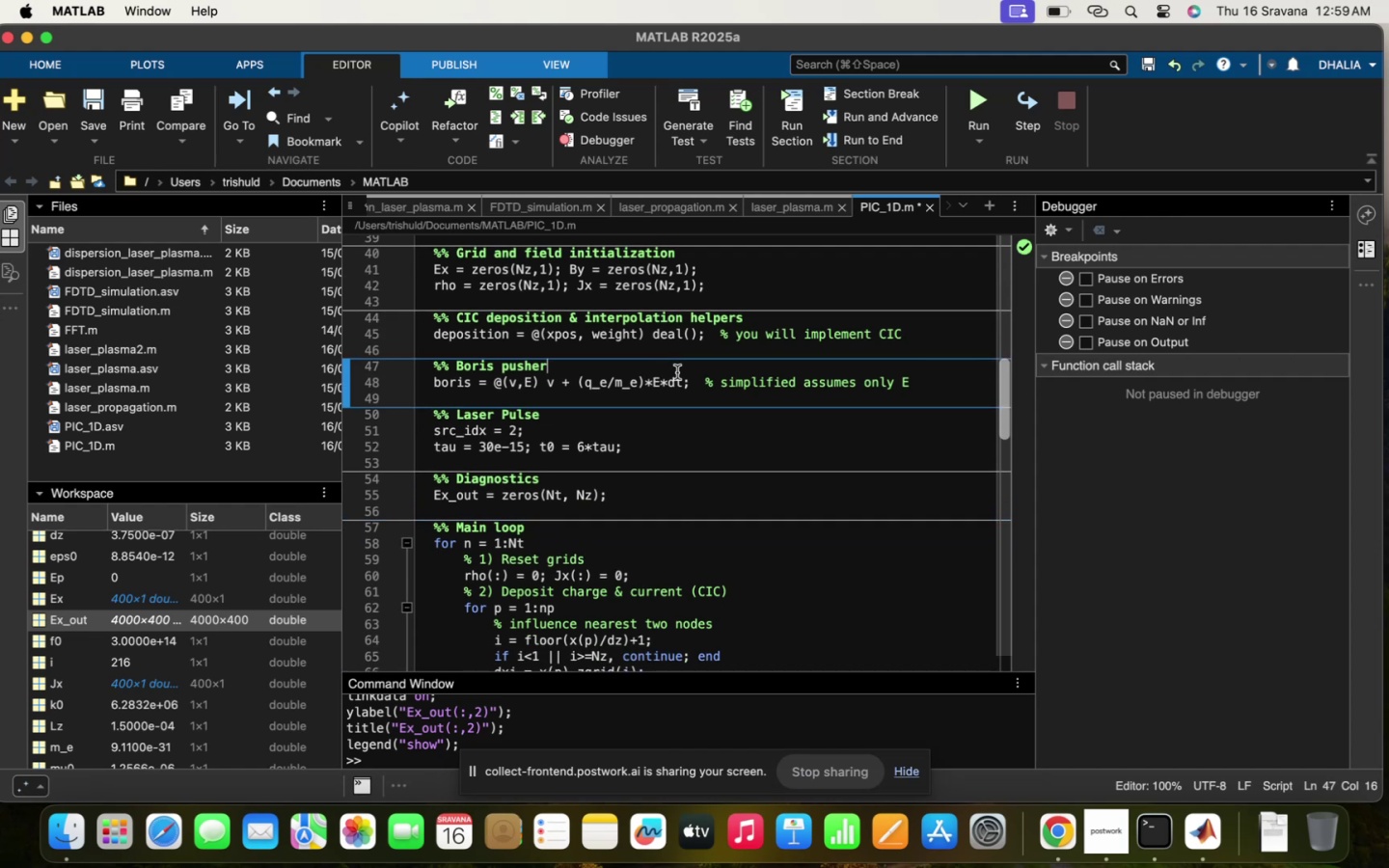 
left_click([677, 372])
 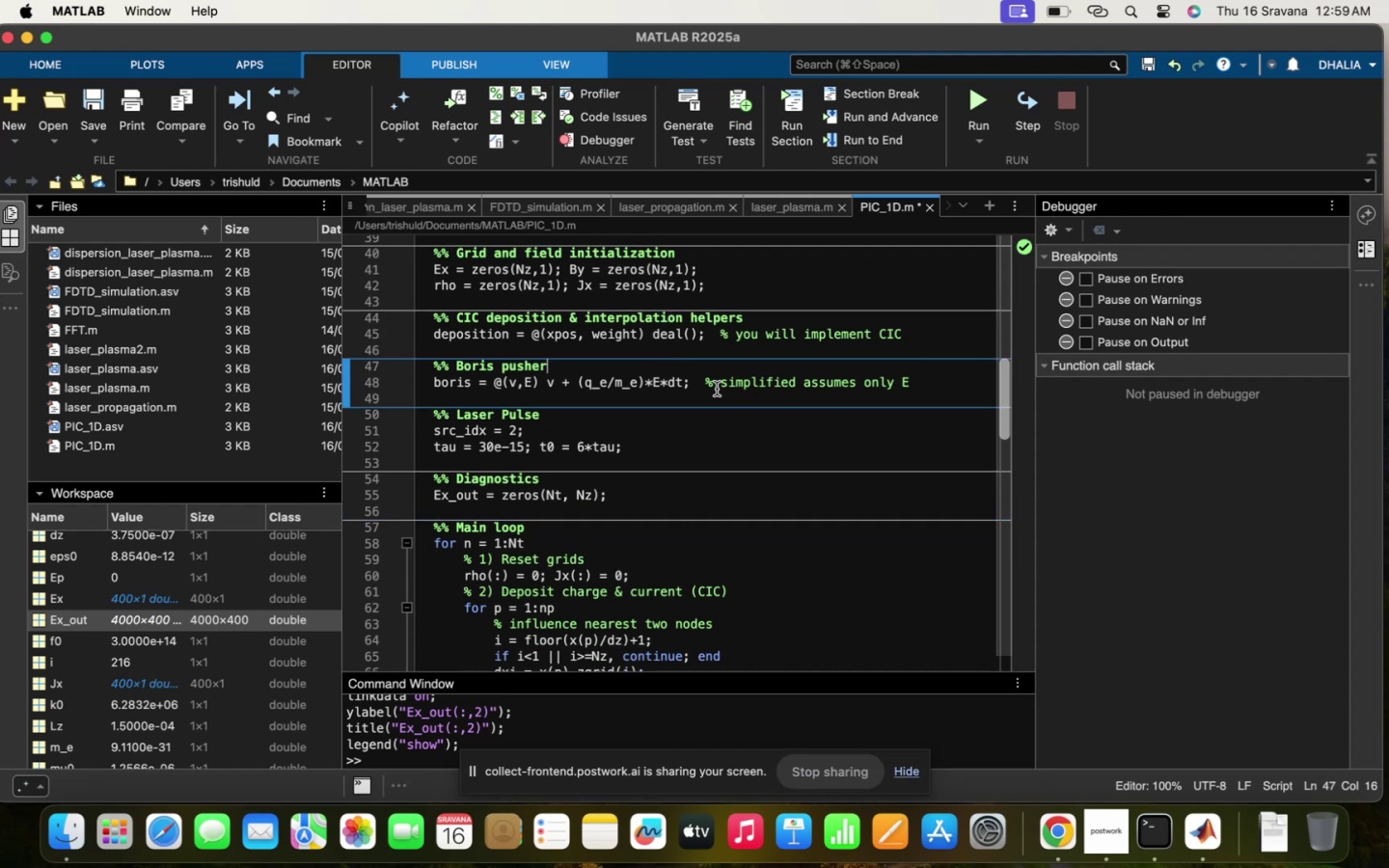 
left_click([717, 389])
 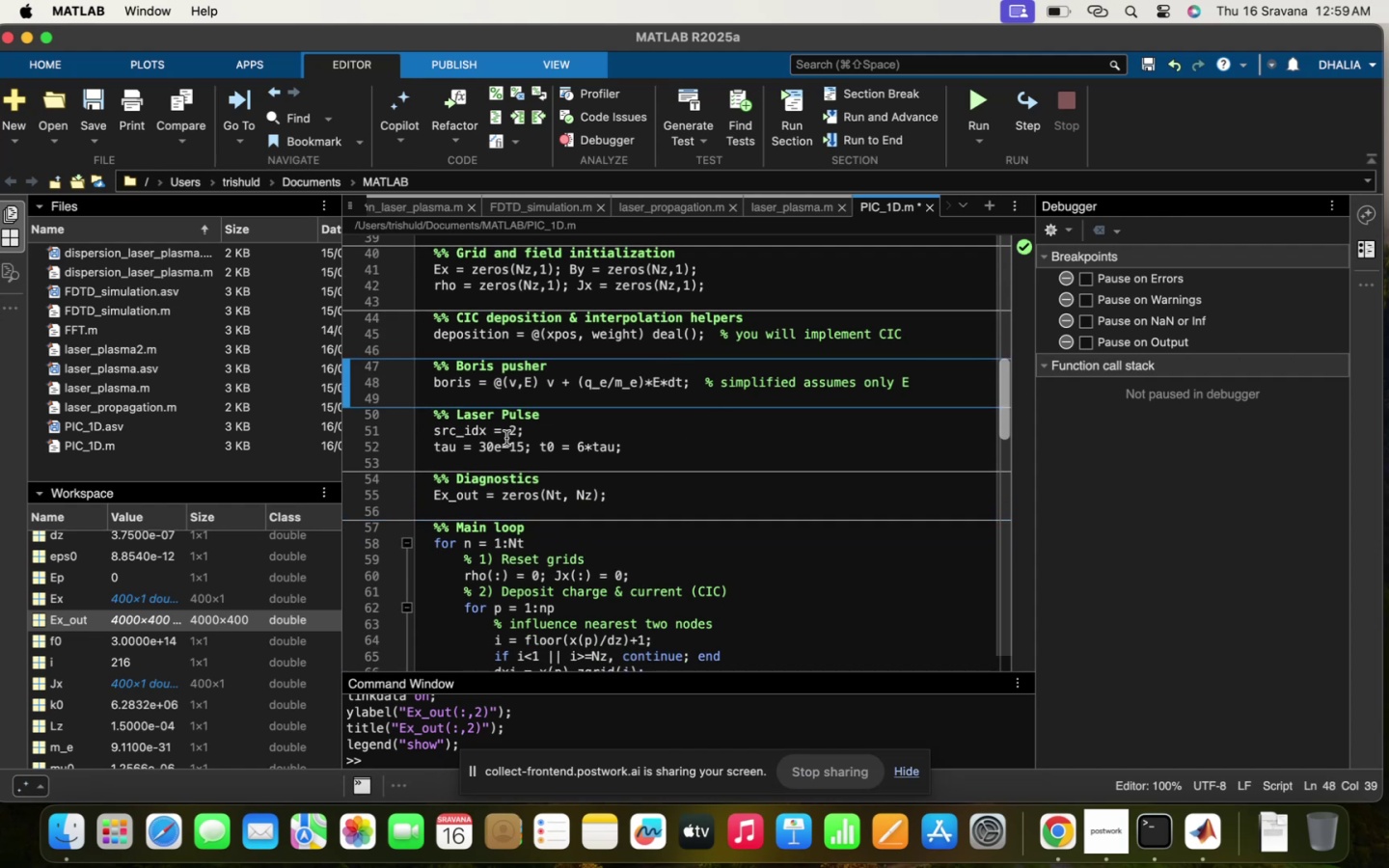 
left_click([506, 438])
 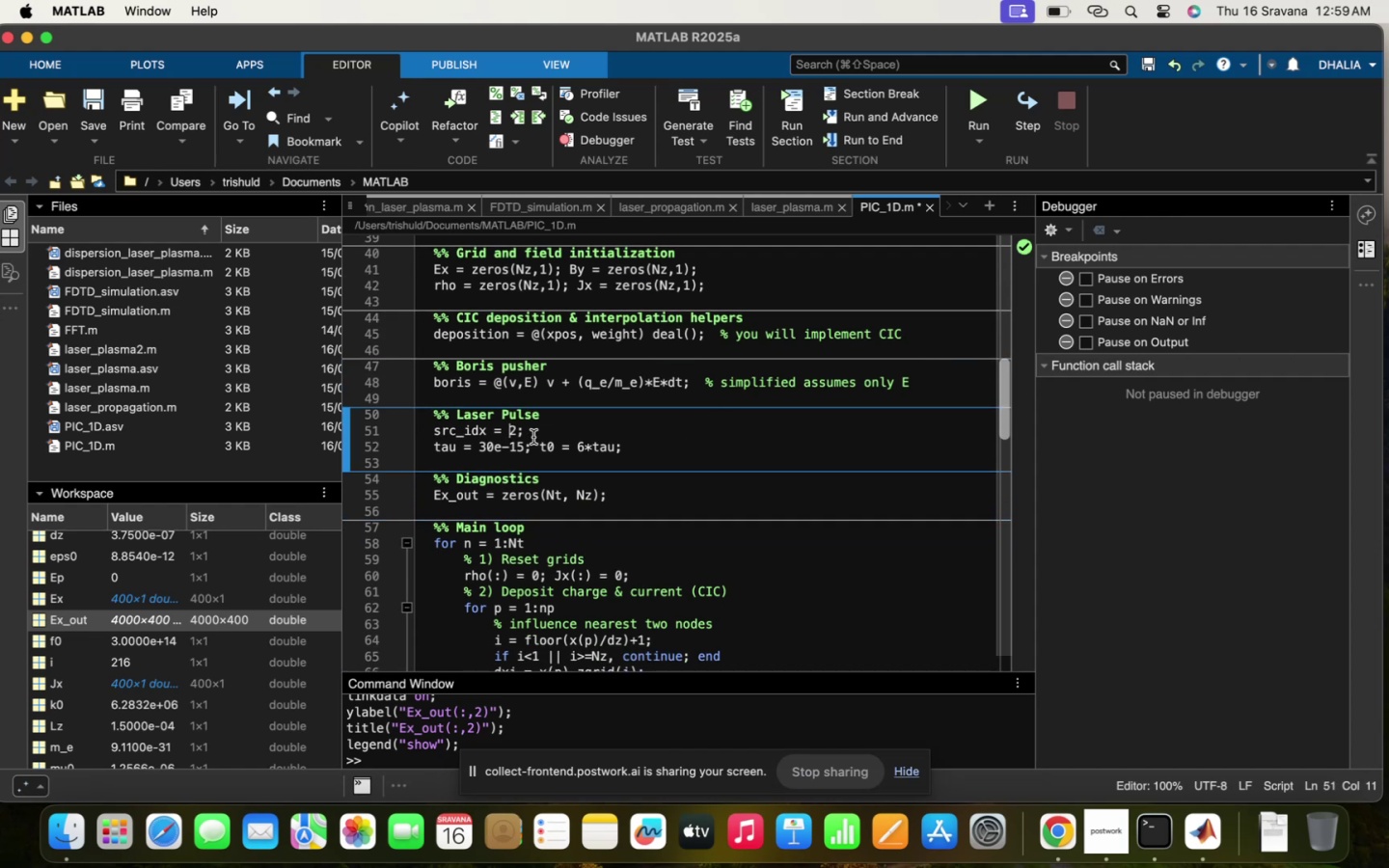 
left_click([533, 437])
 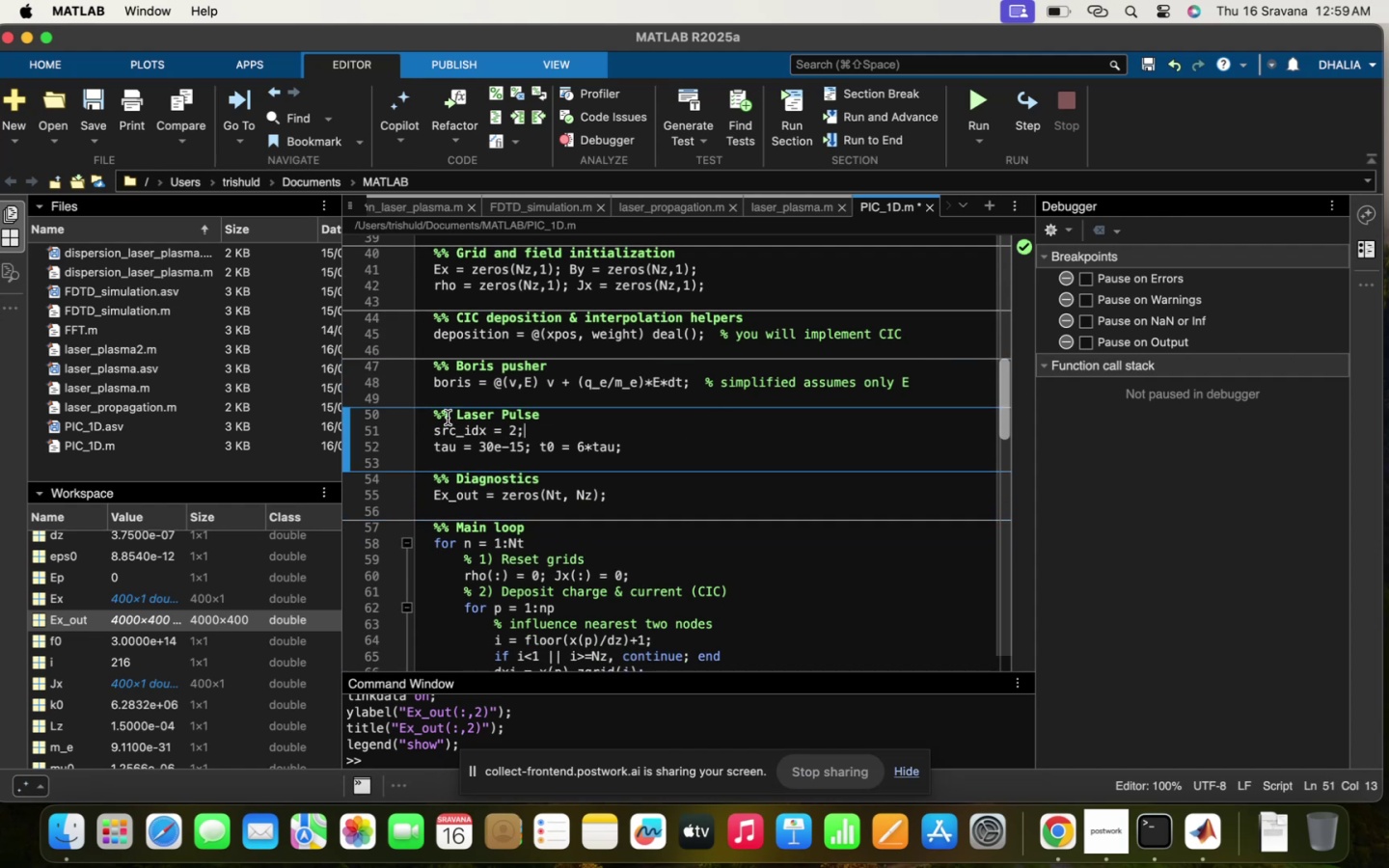 
left_click([447, 433])
 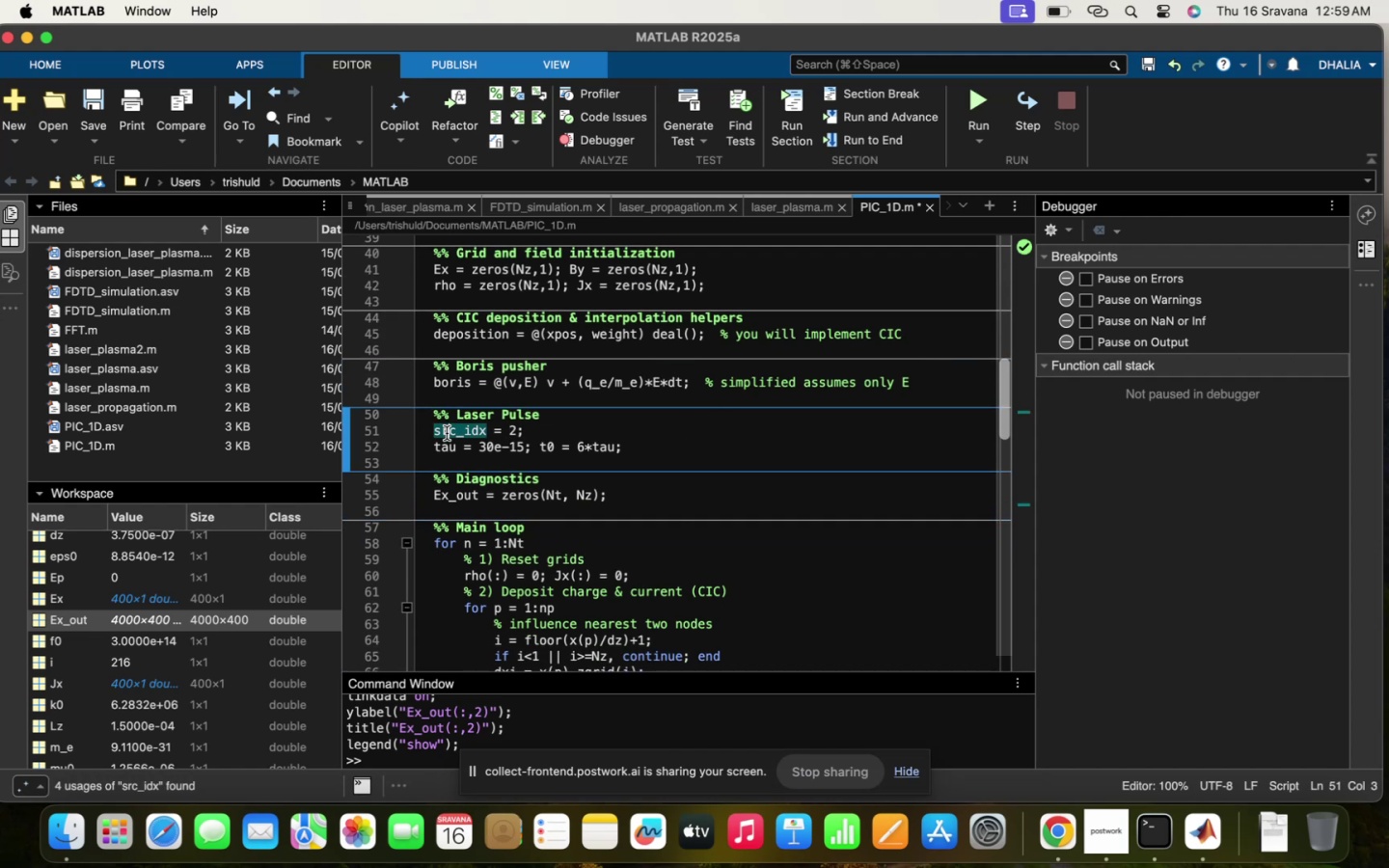 
left_click([447, 433])
 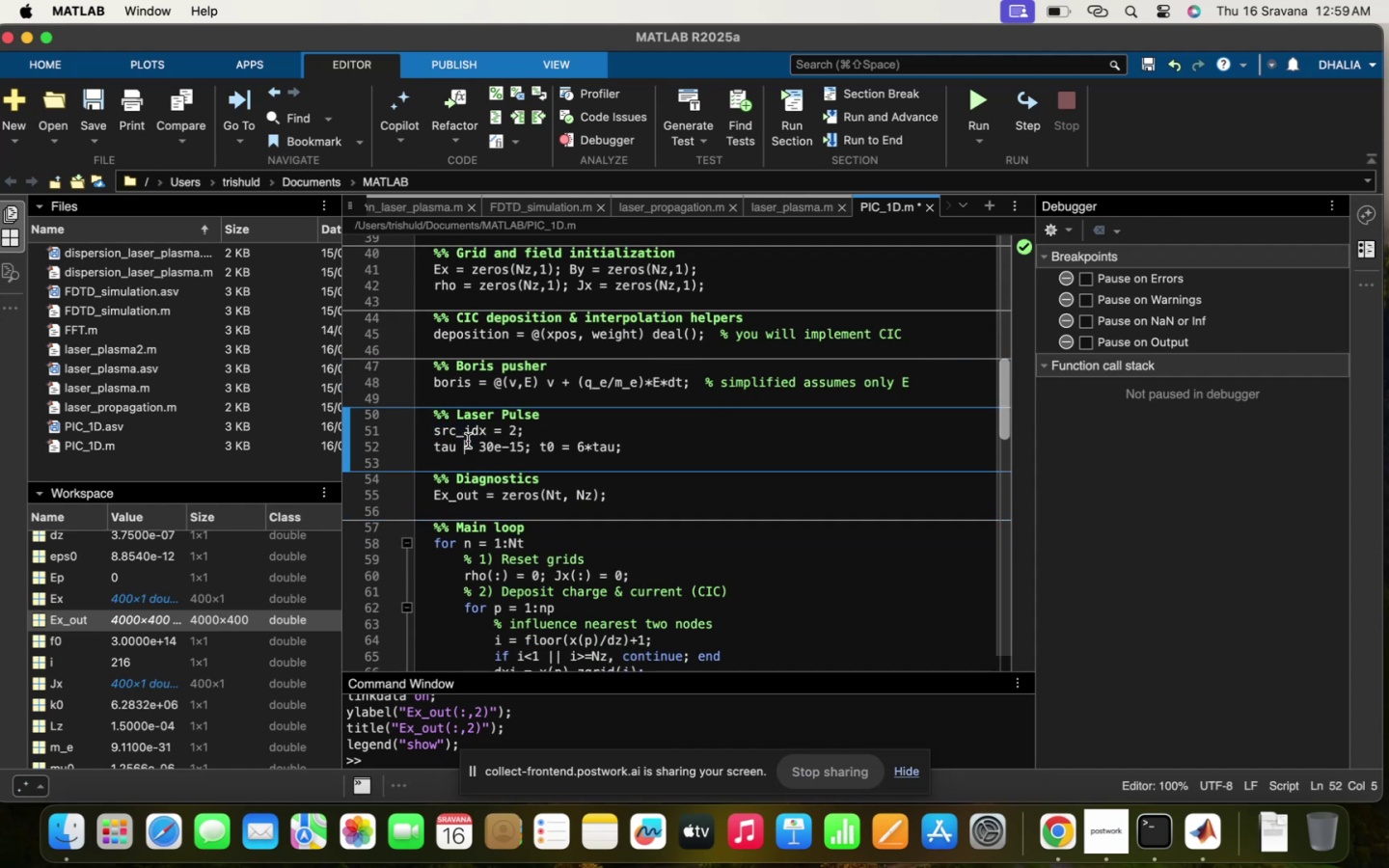 
left_click([481, 444])
 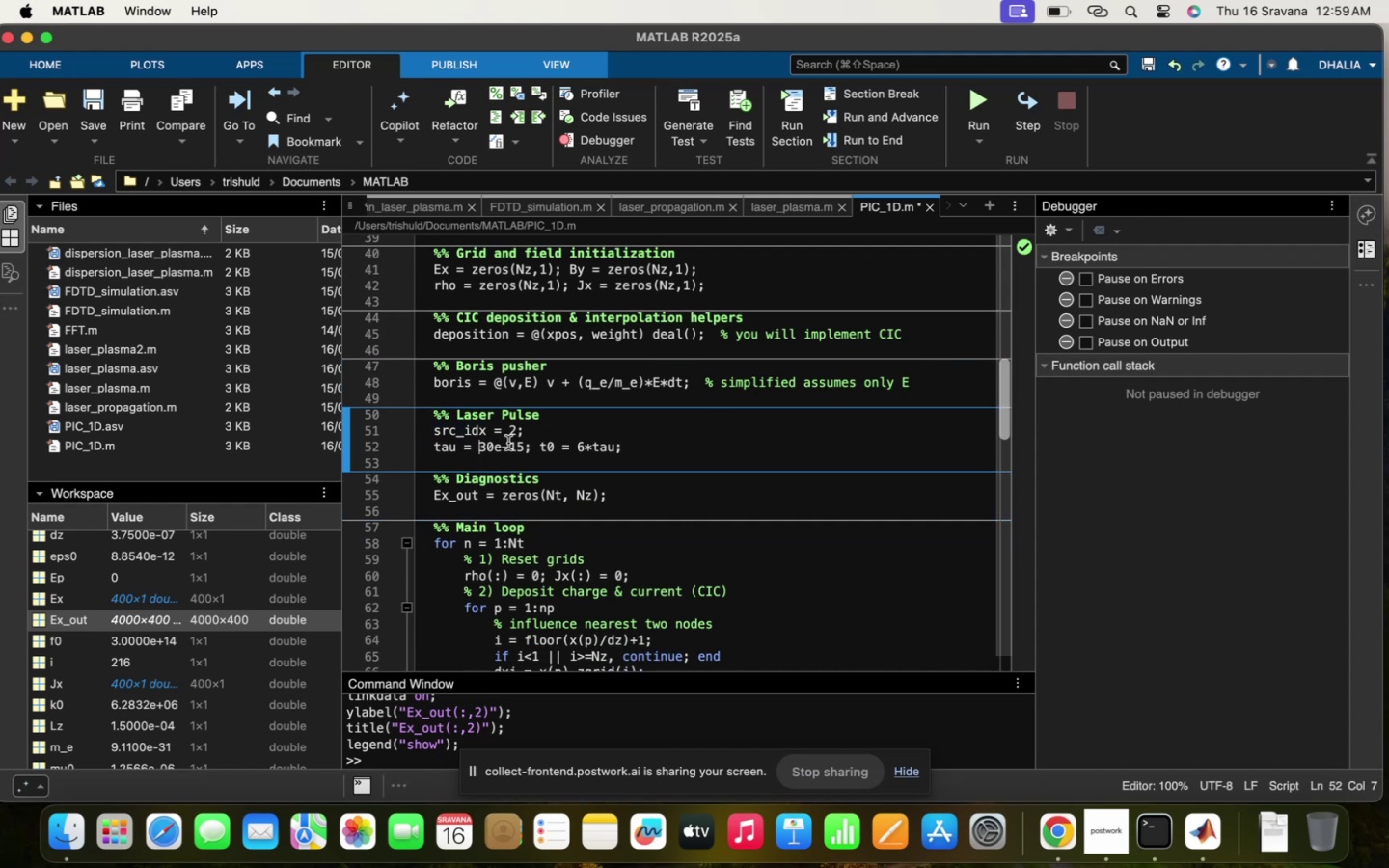 
left_click([509, 443])
 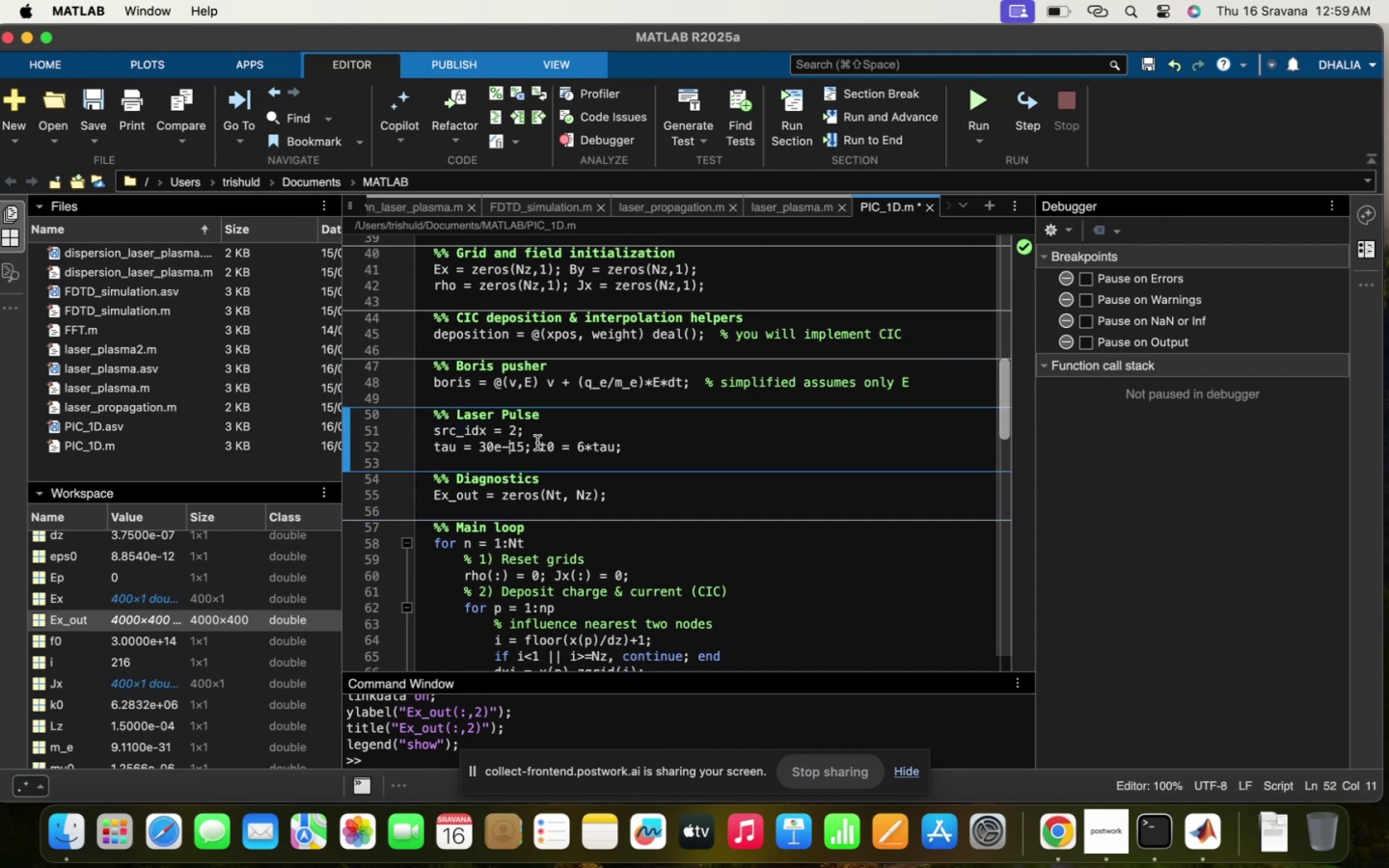 
left_click([539, 443])
 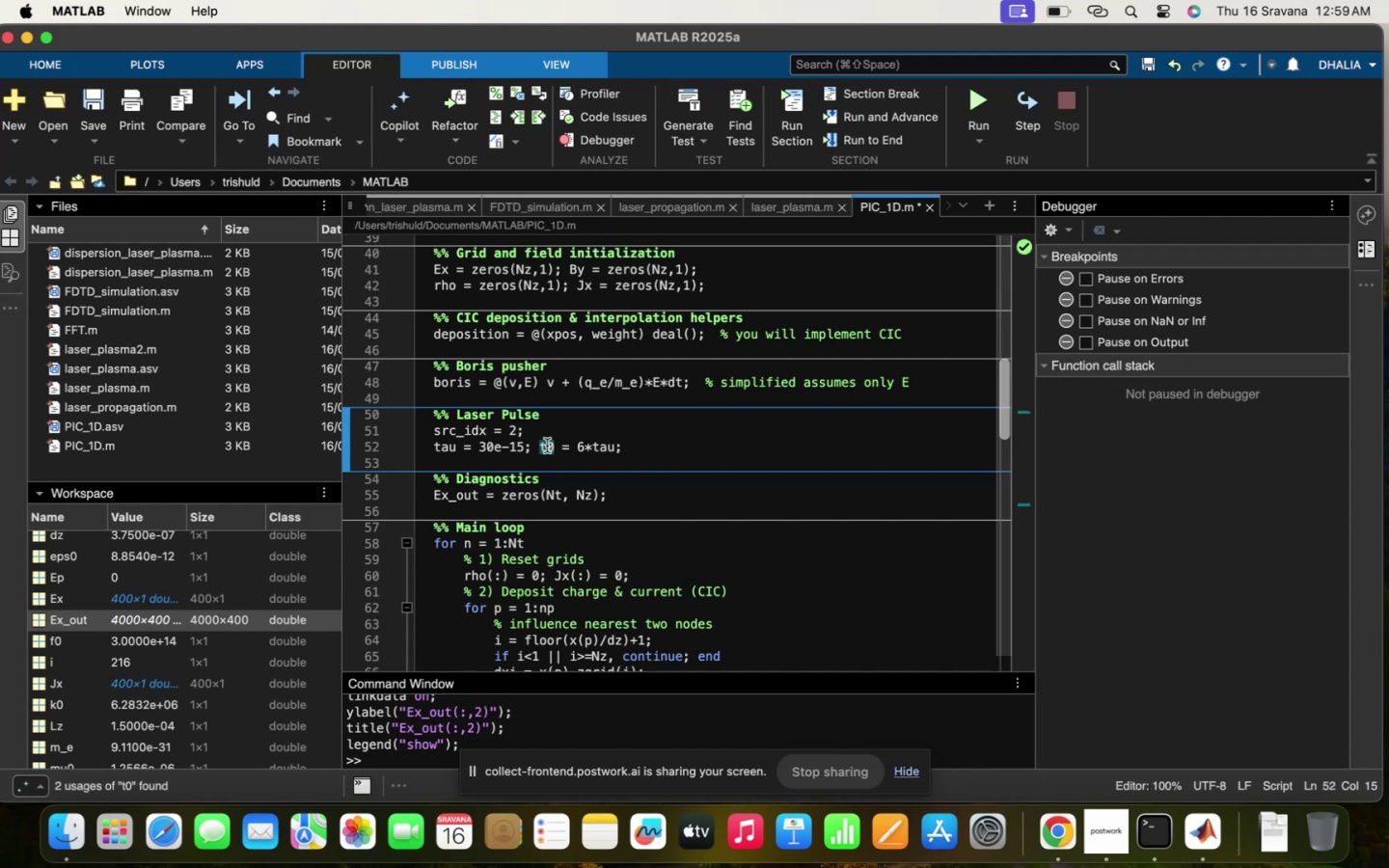 
left_click_drag(start_coordinate=[547, 446], to_coordinate=[555, 446])
 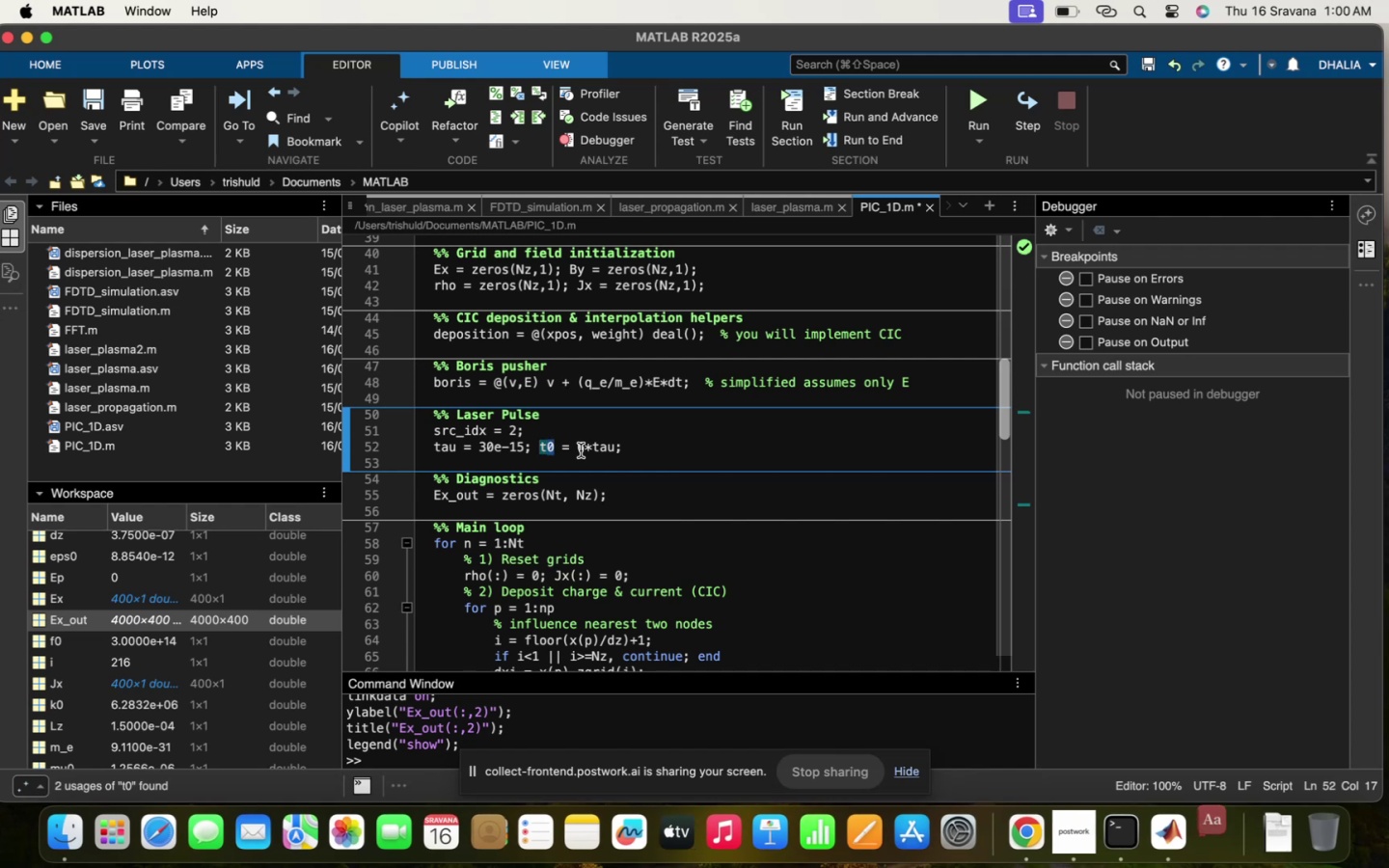 
left_click([581, 451])
 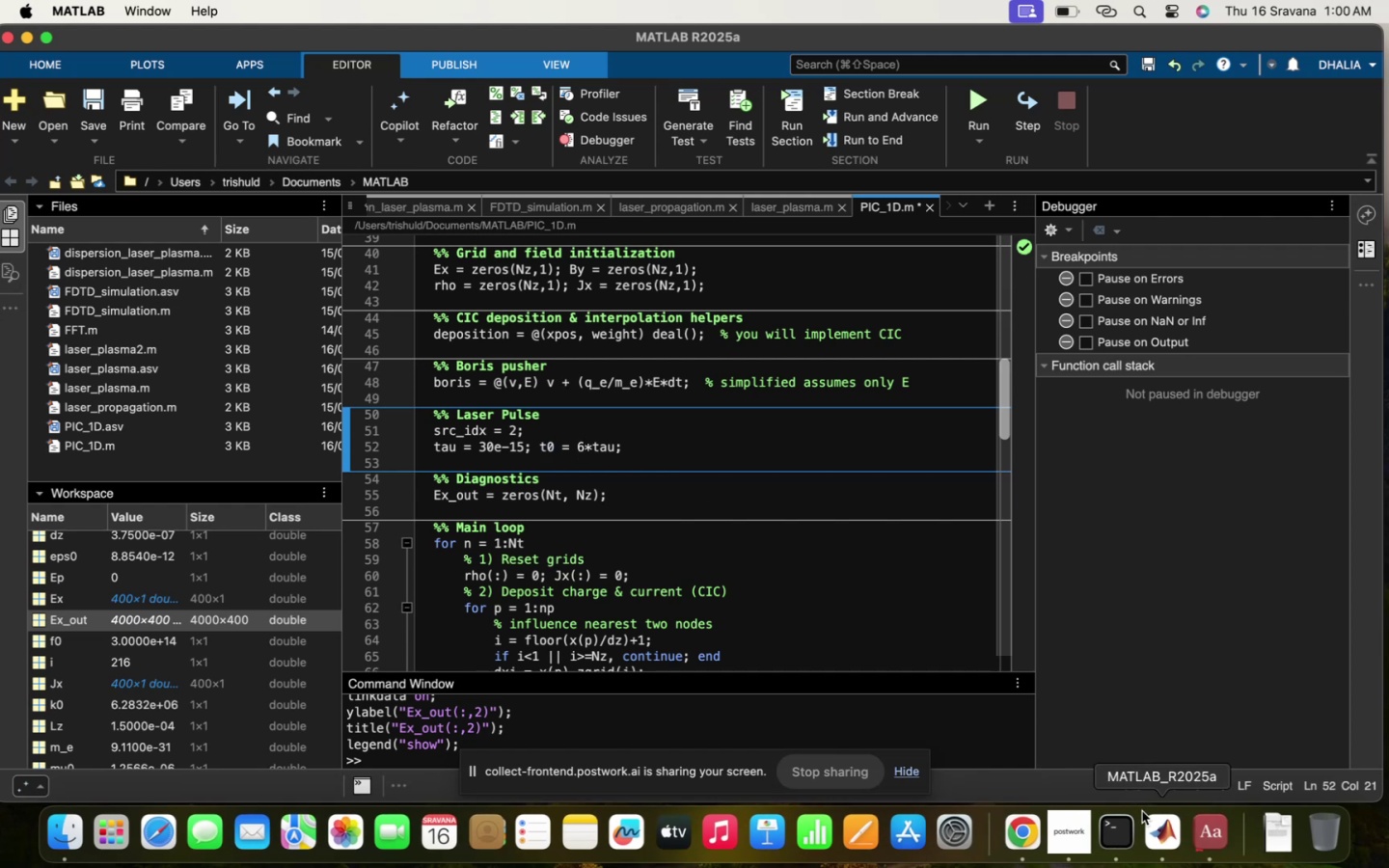 
left_click([1209, 822])
 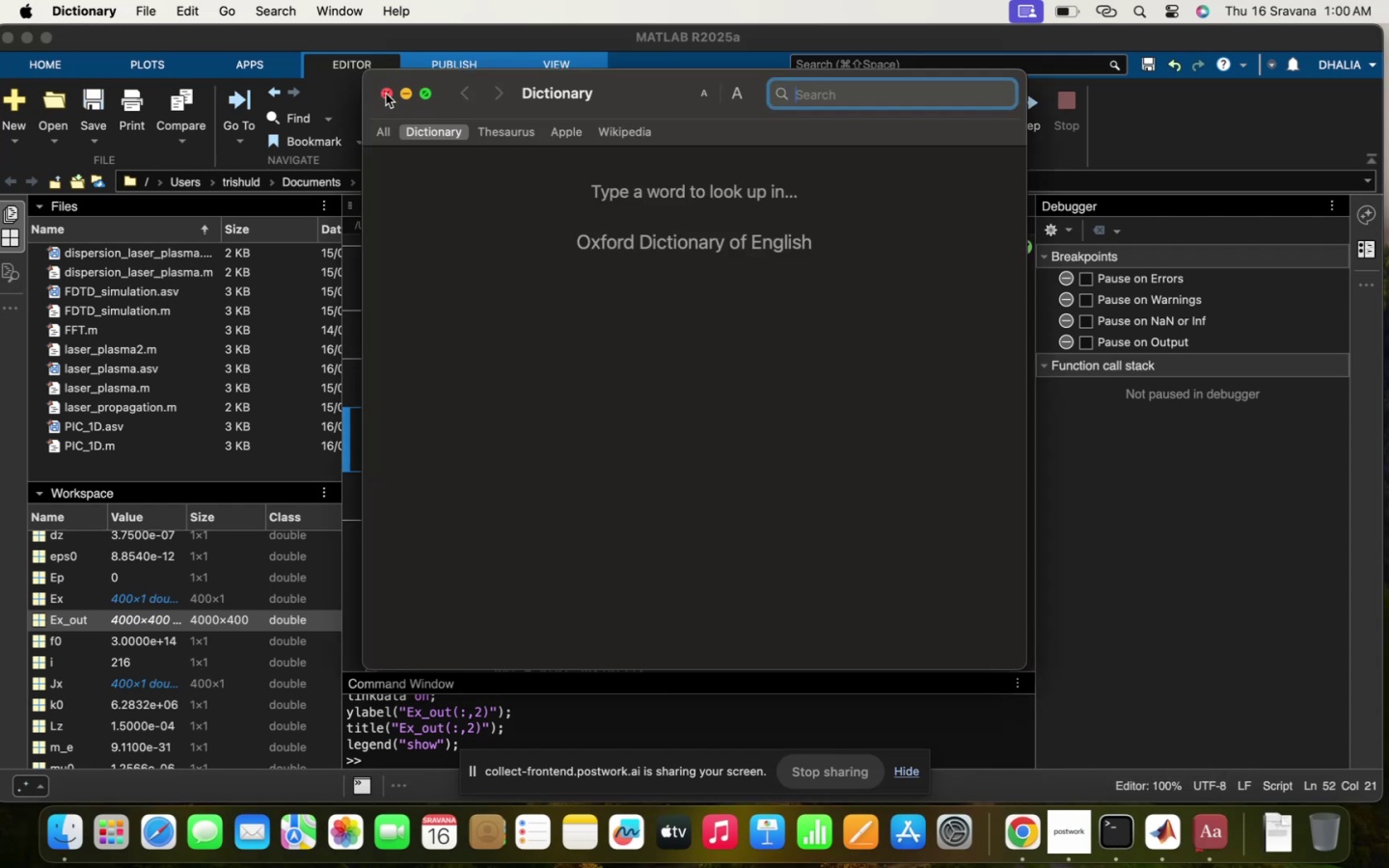 
left_click([385, 90])
 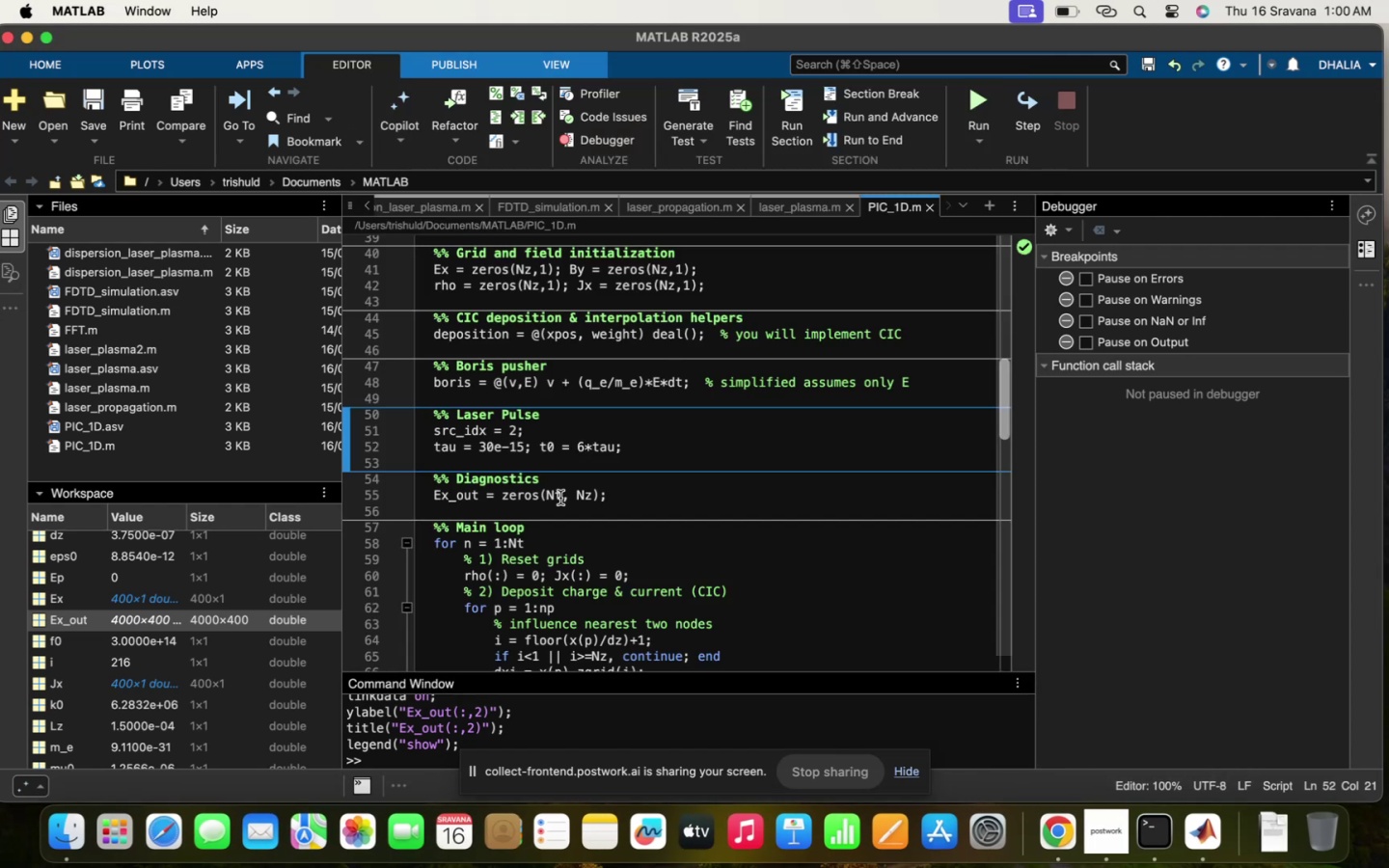 
left_click([571, 488])
 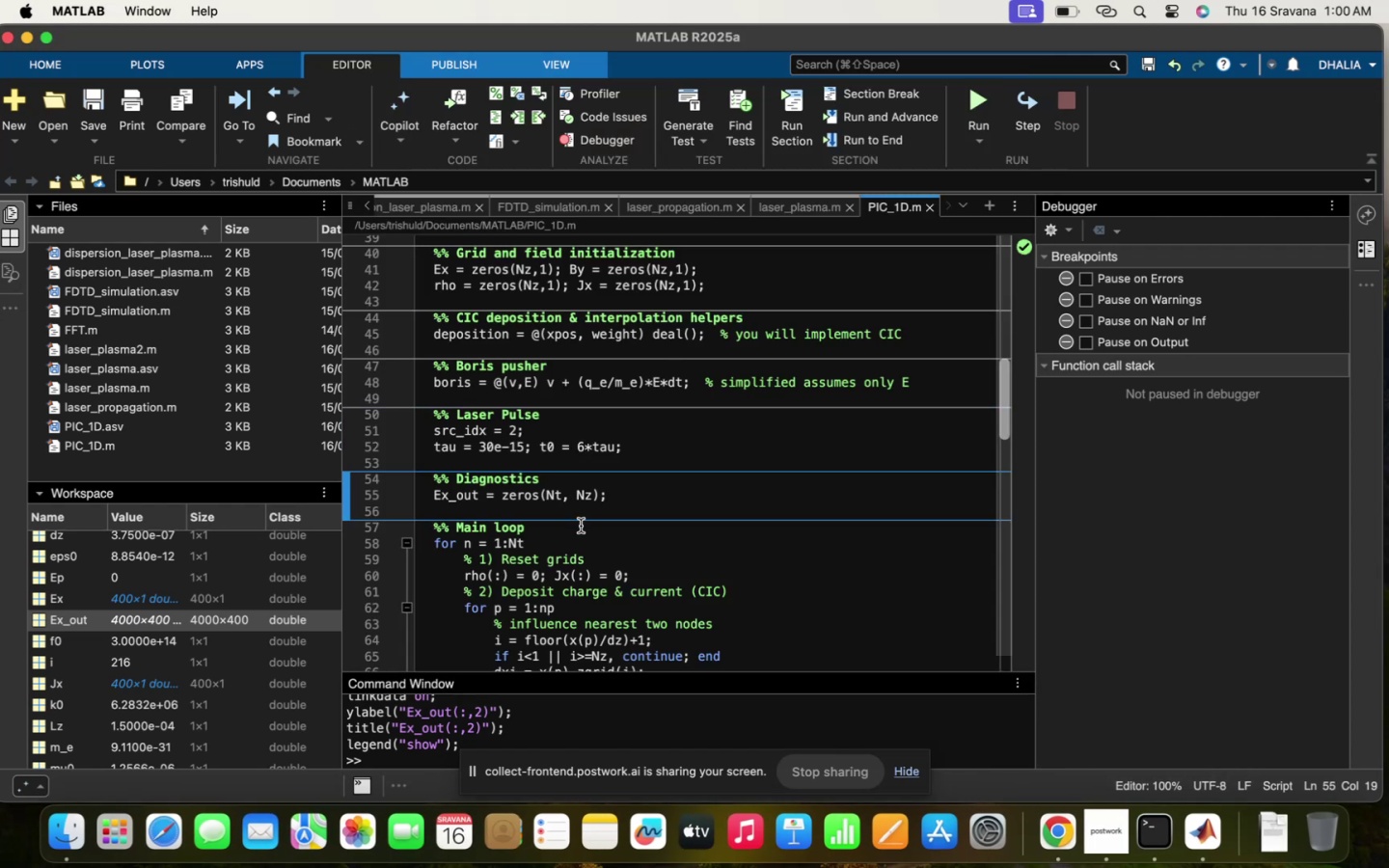 
left_click([581, 526])
 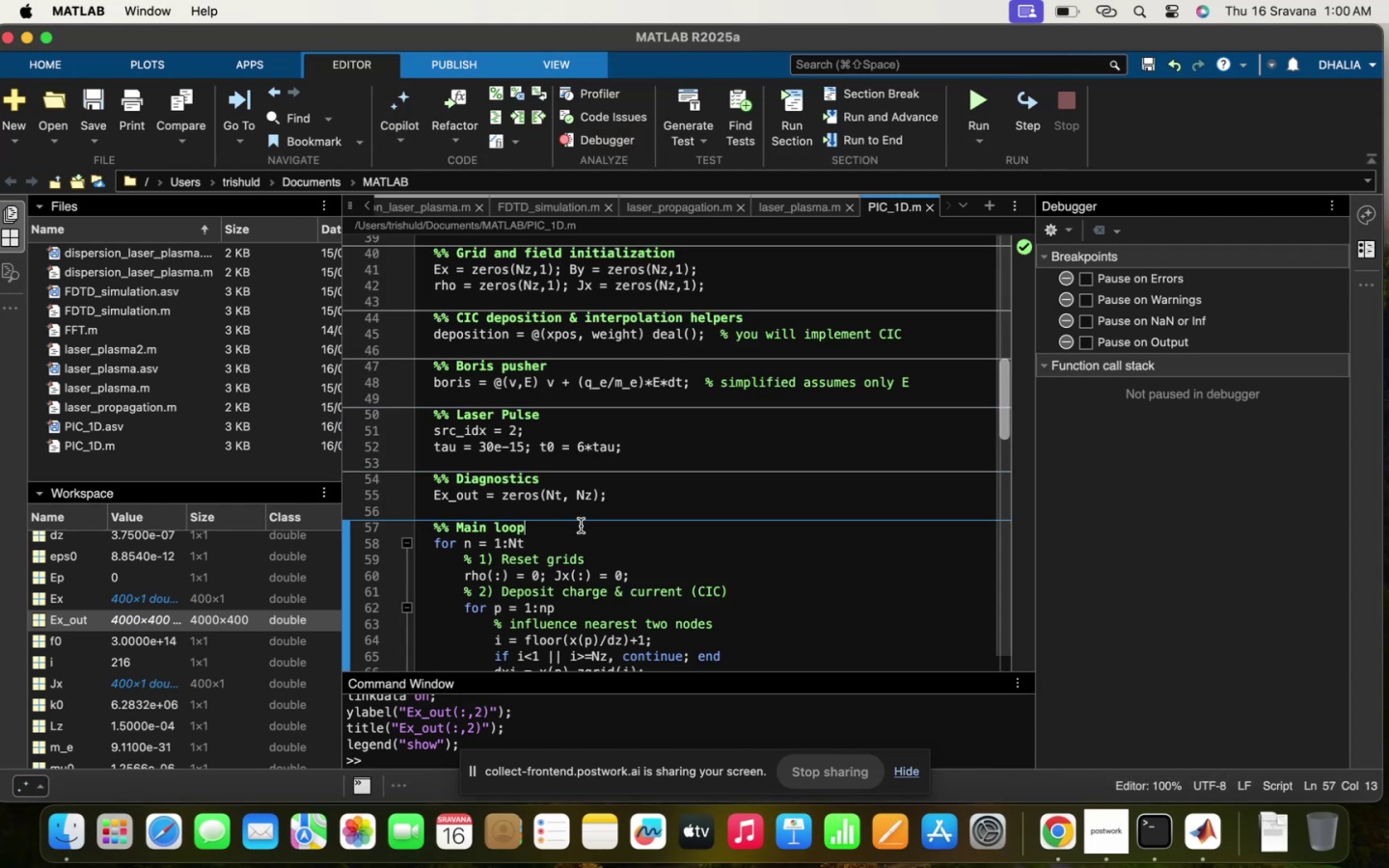 
scroll: coordinate [581, 526], scroll_direction: down, amount: 13.0
 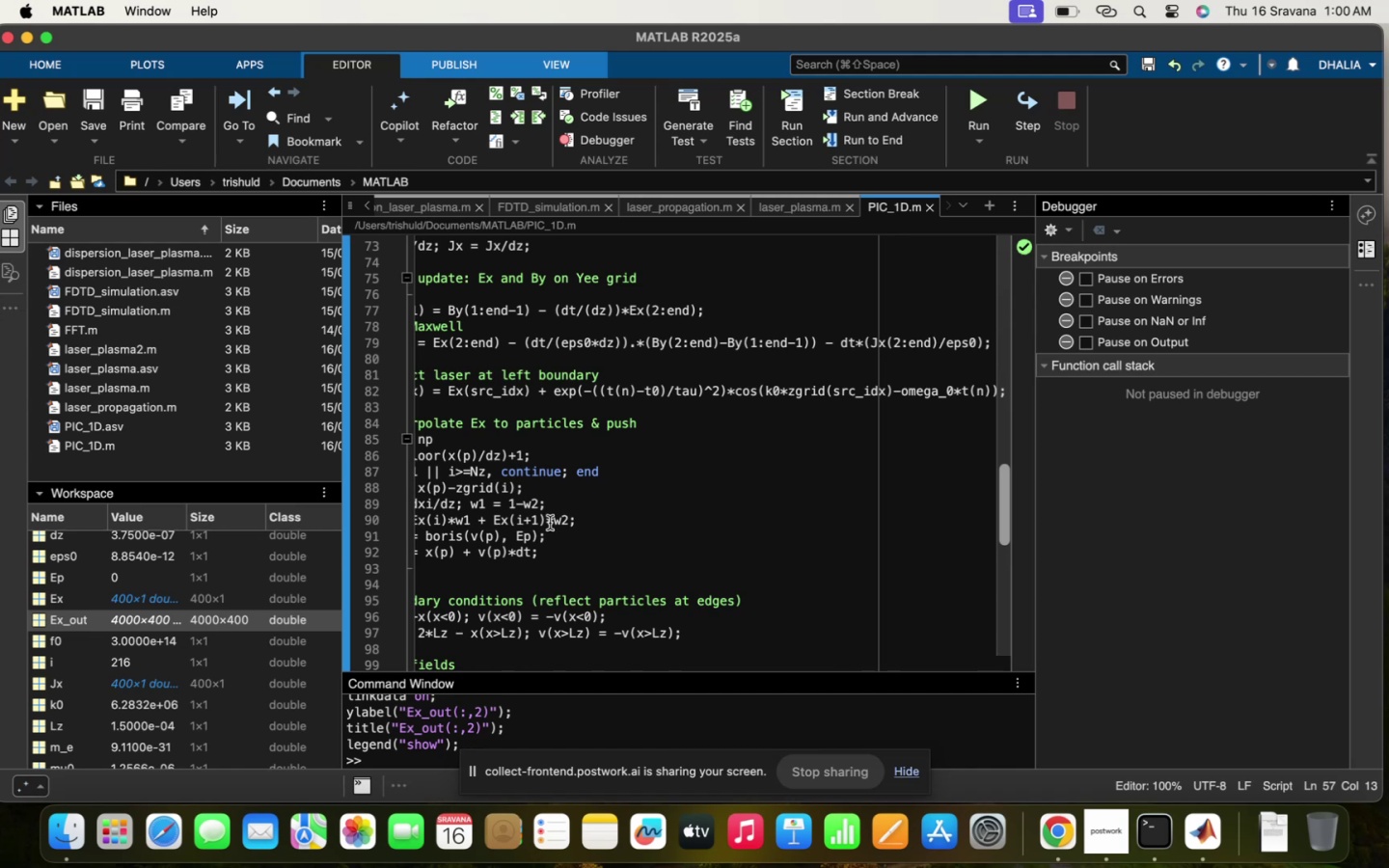 
scroll: coordinate [550, 523], scroll_direction: up, amount: 10.0
 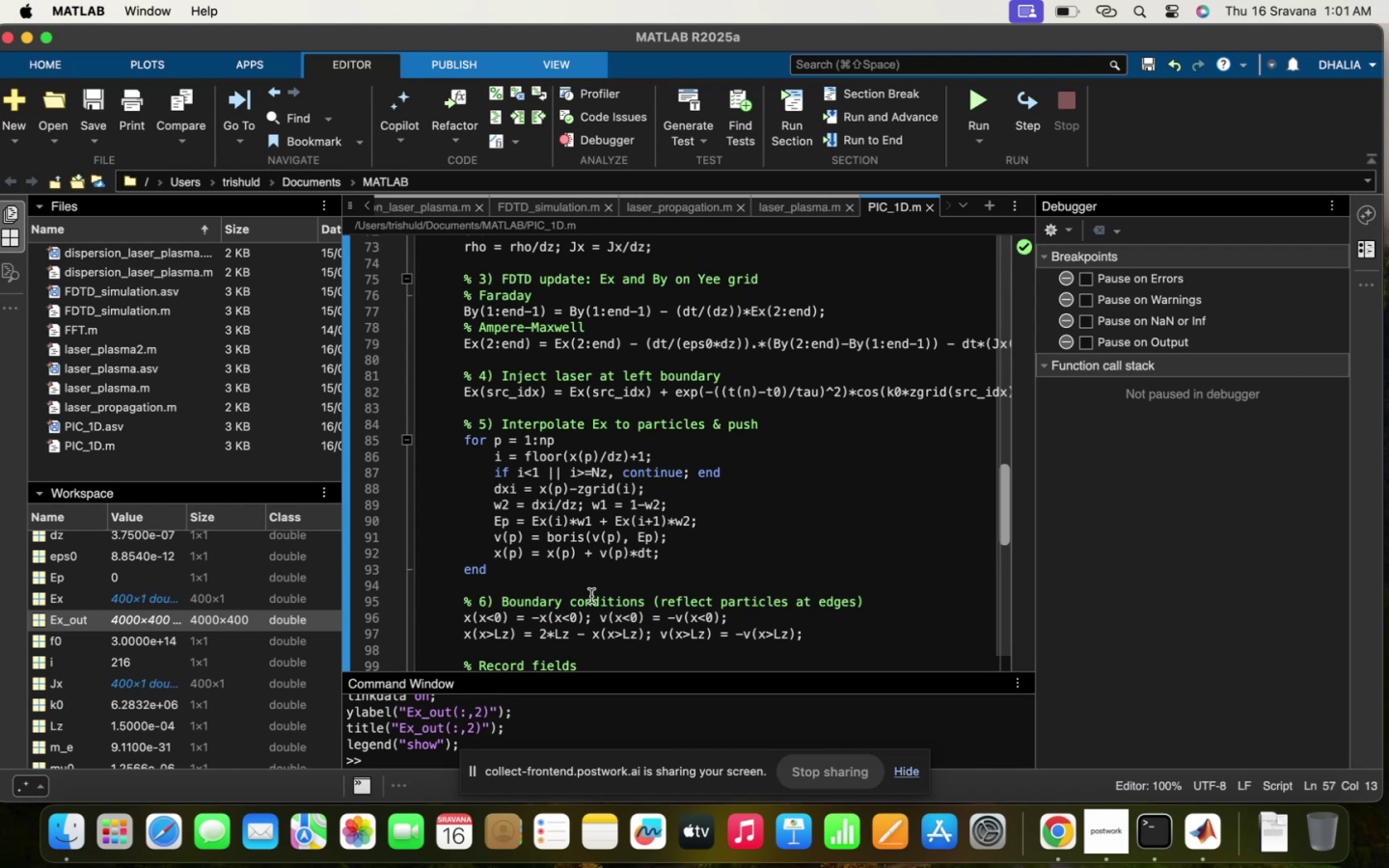 
wait(46.03)
 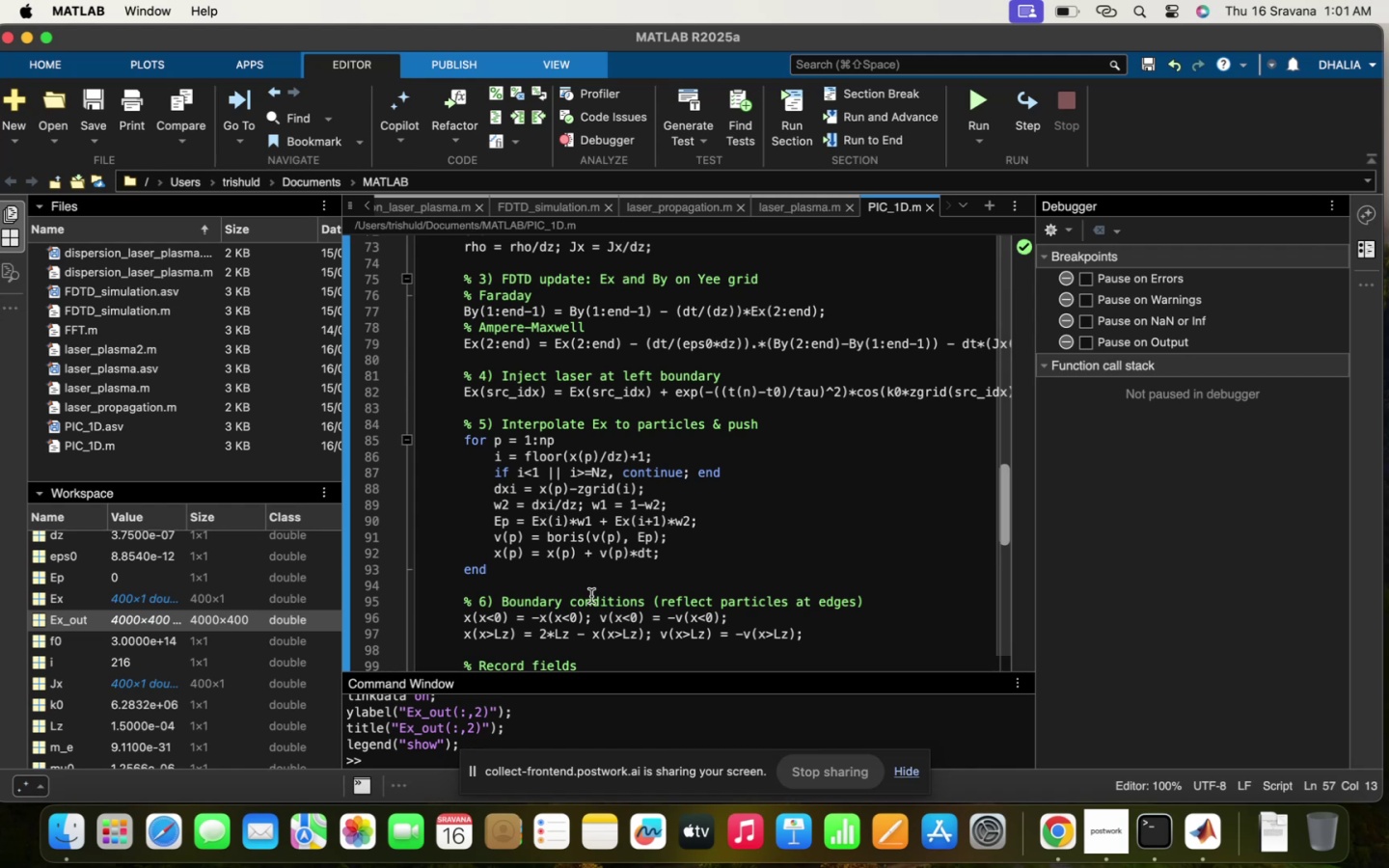 
left_click([693, 511])
 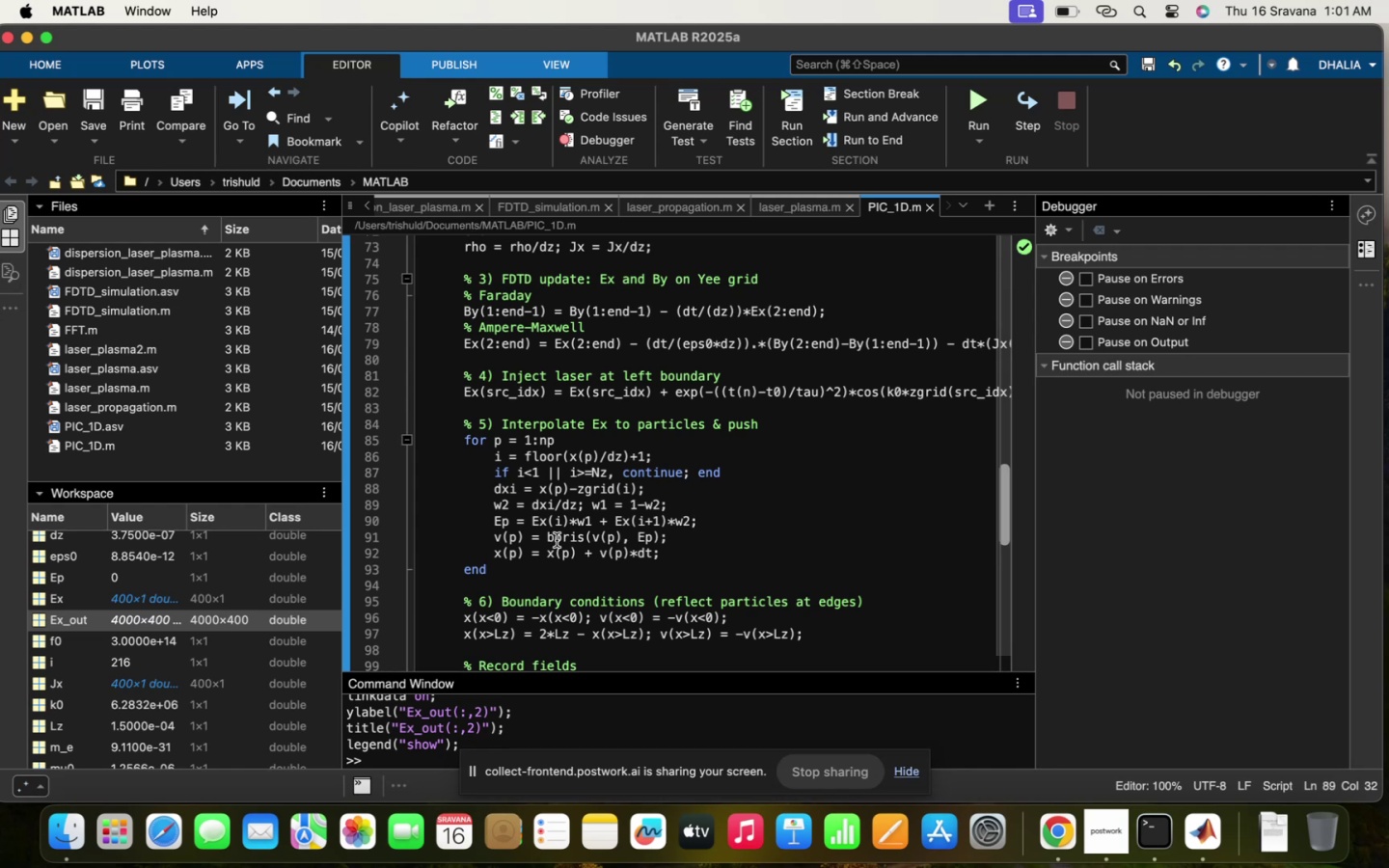 
left_click([557, 540])
 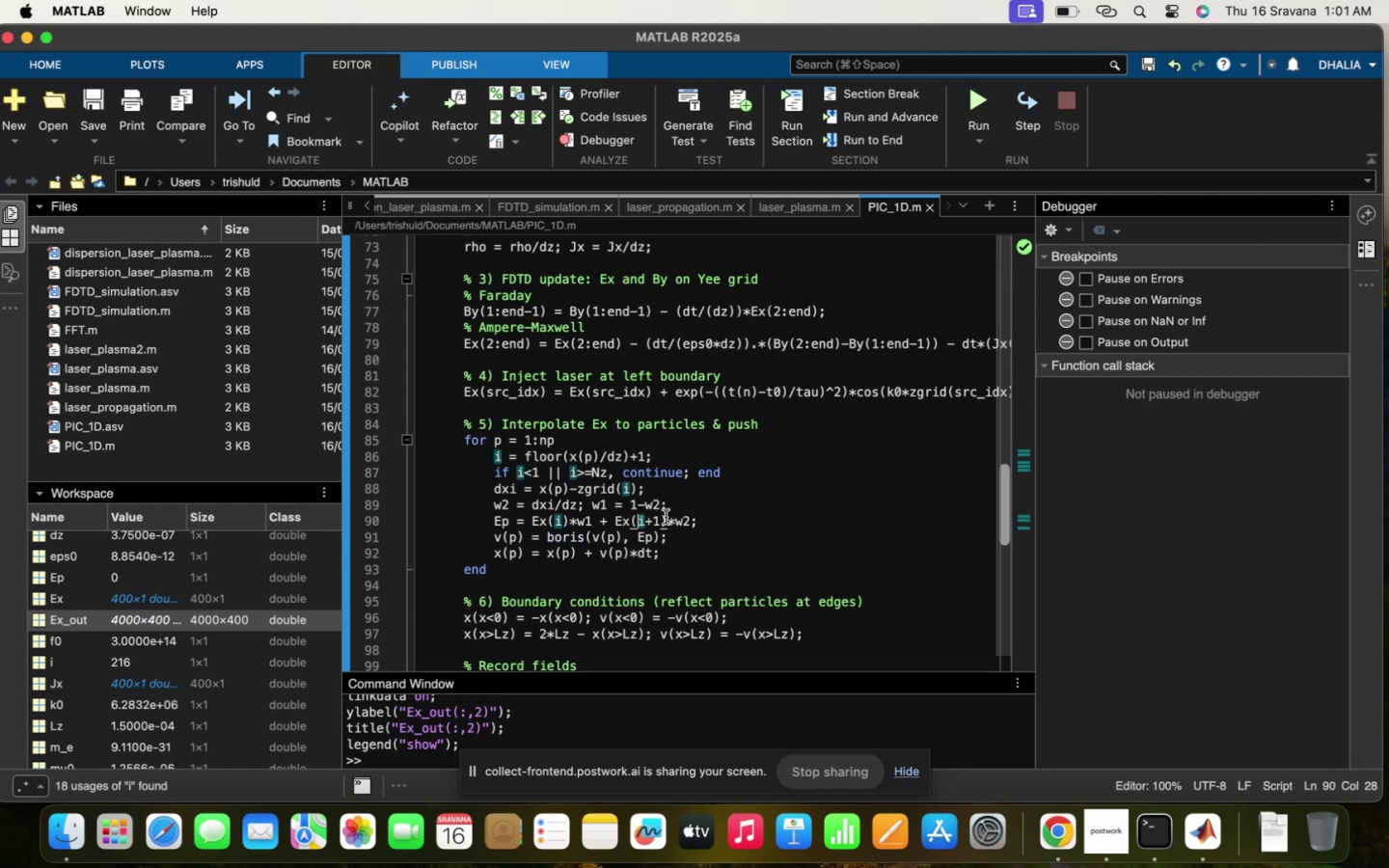 
scroll: coordinate [550, 458], scroll_direction: up, amount: 54.0
 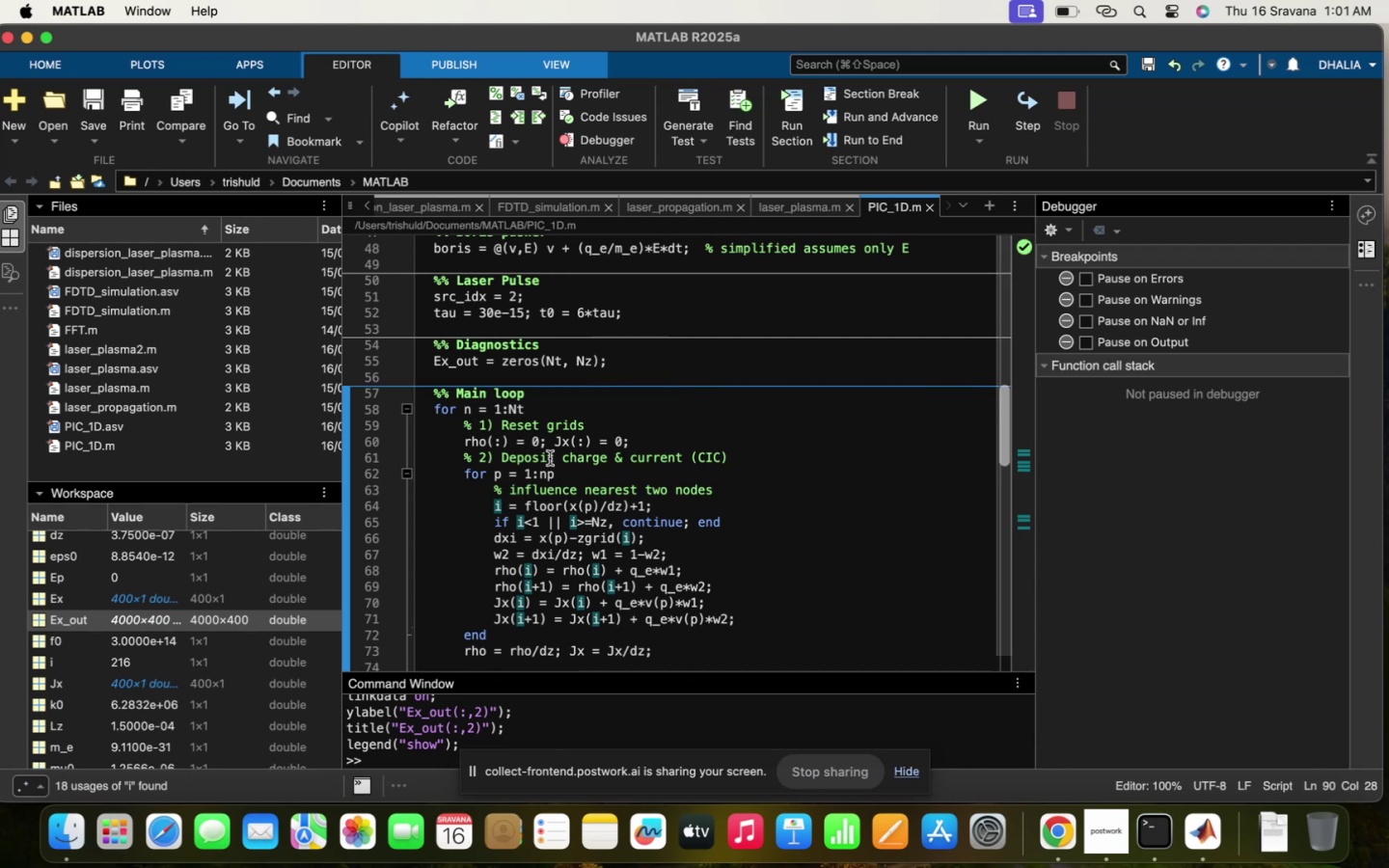 
wait(23.47)
 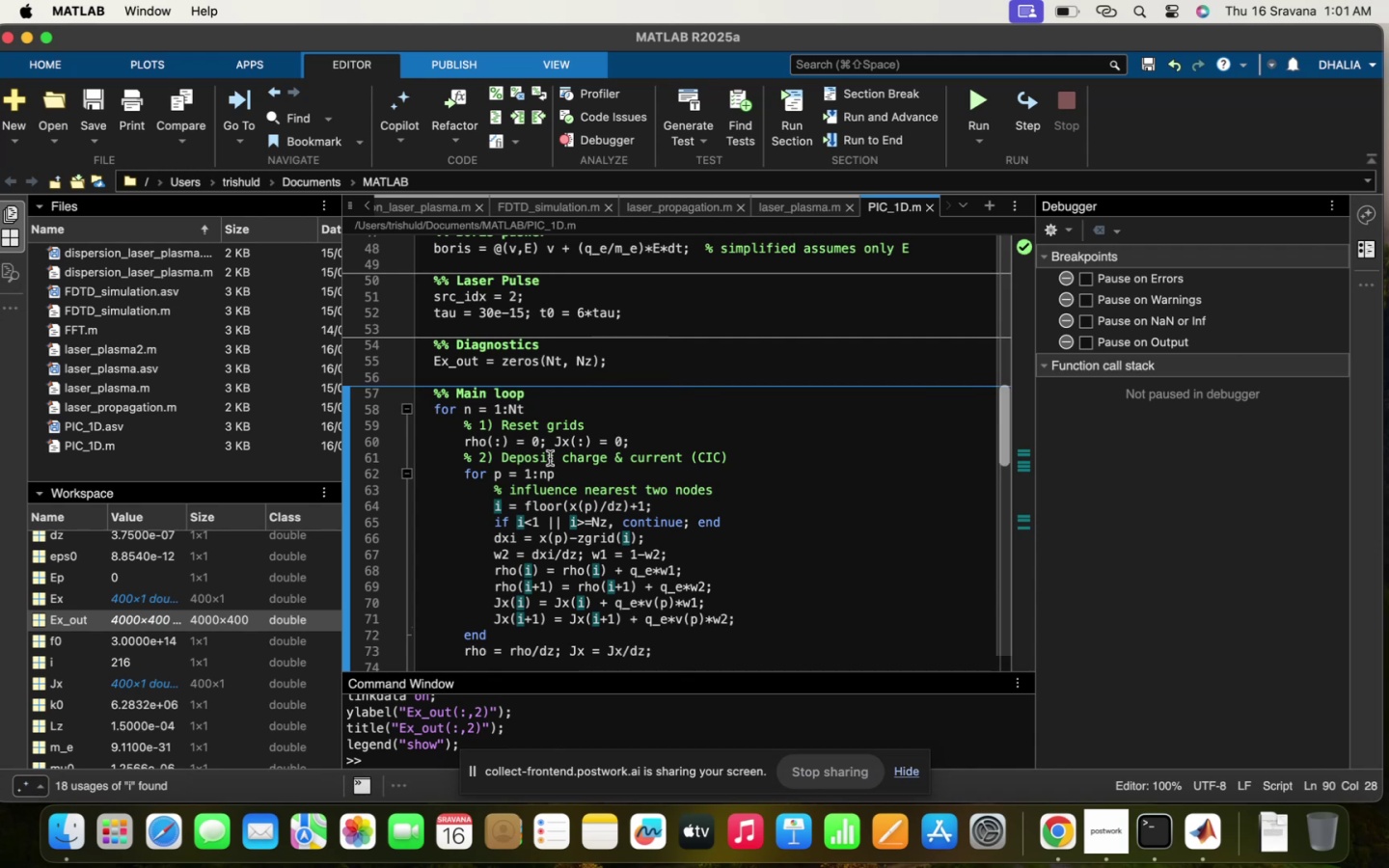 
scroll: coordinate [550, 458], scroll_direction: down, amount: 6.0
 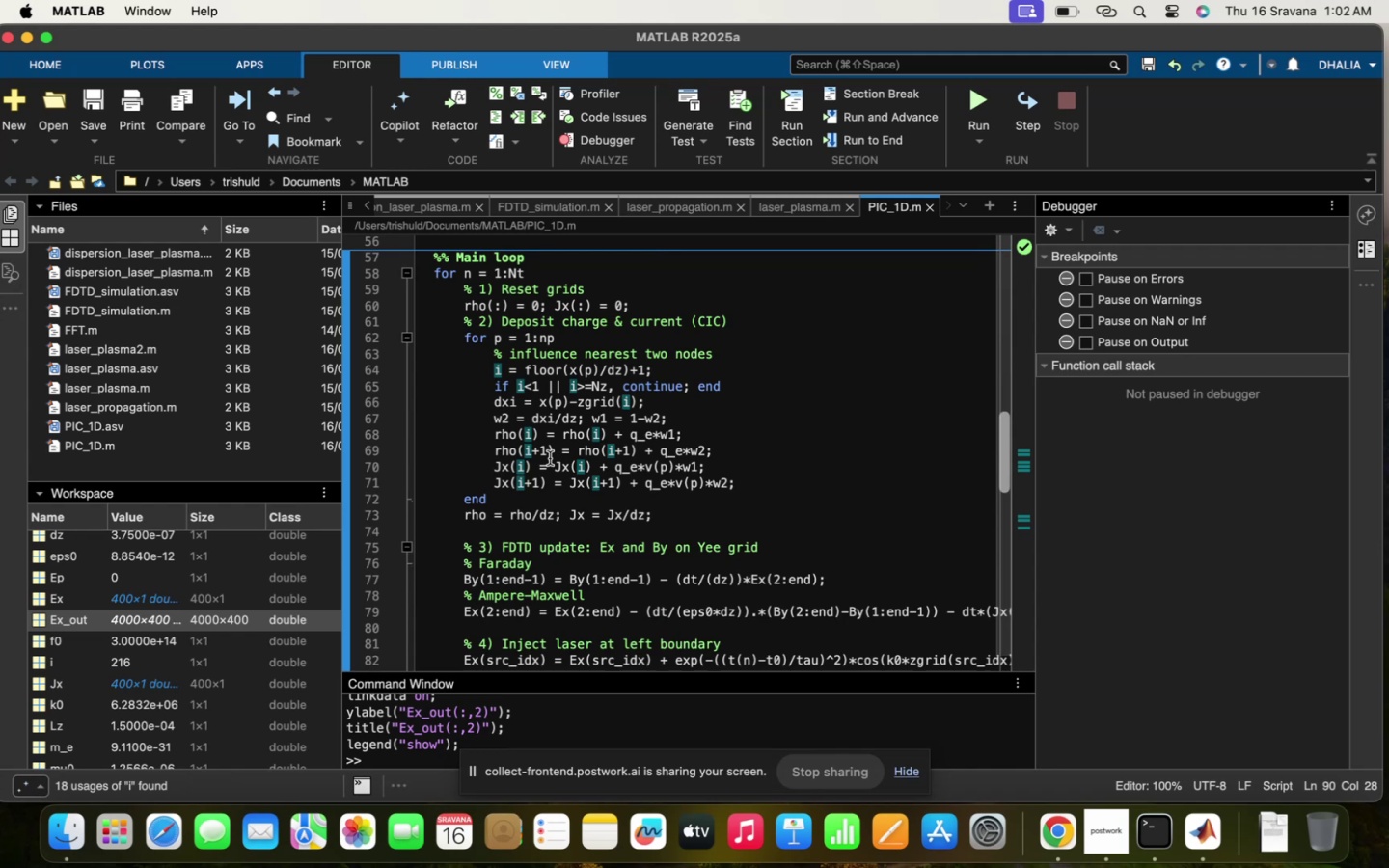 
wait(49.48)
 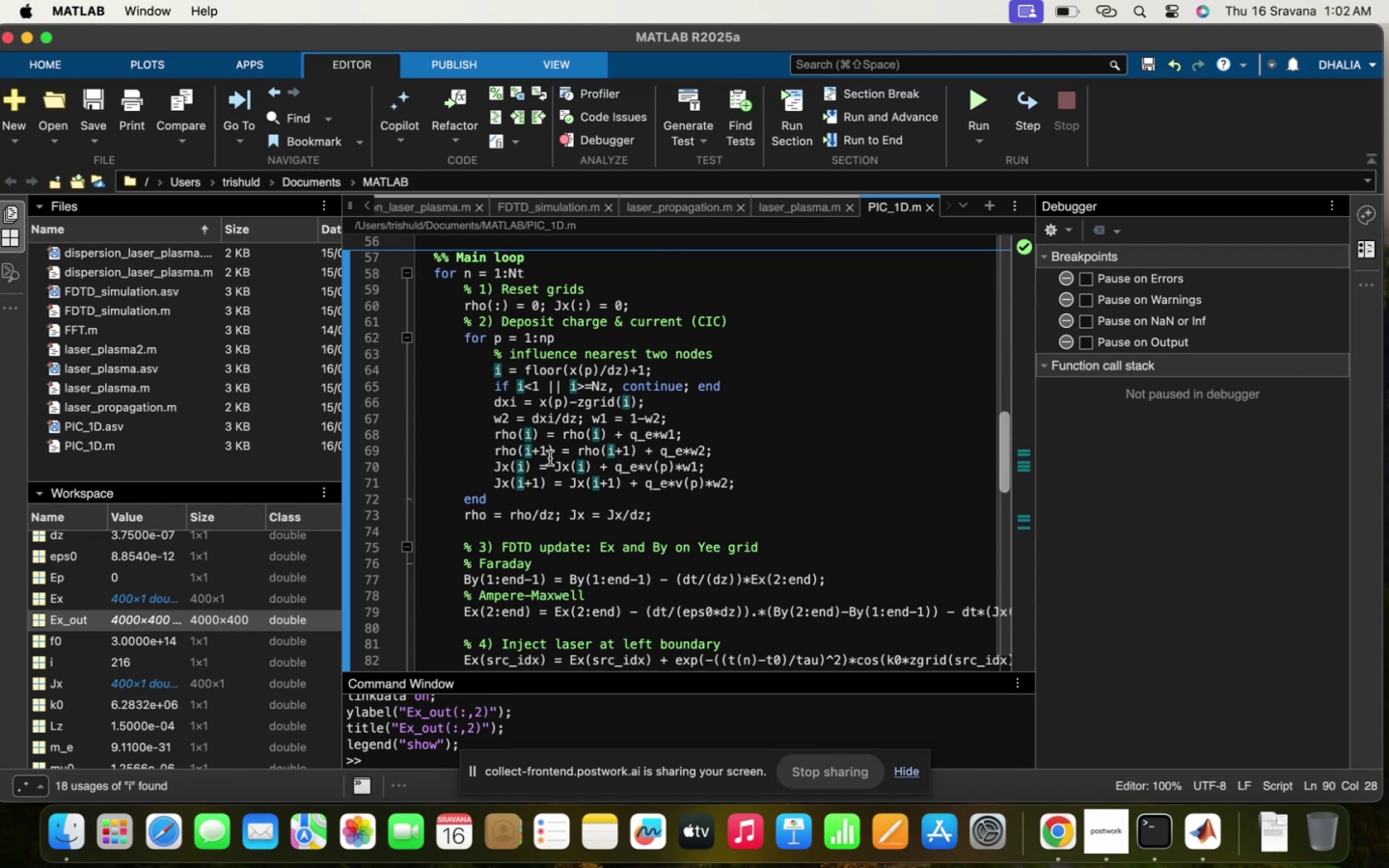 
scroll: coordinate [550, 458], scroll_direction: down, amount: 4.0
 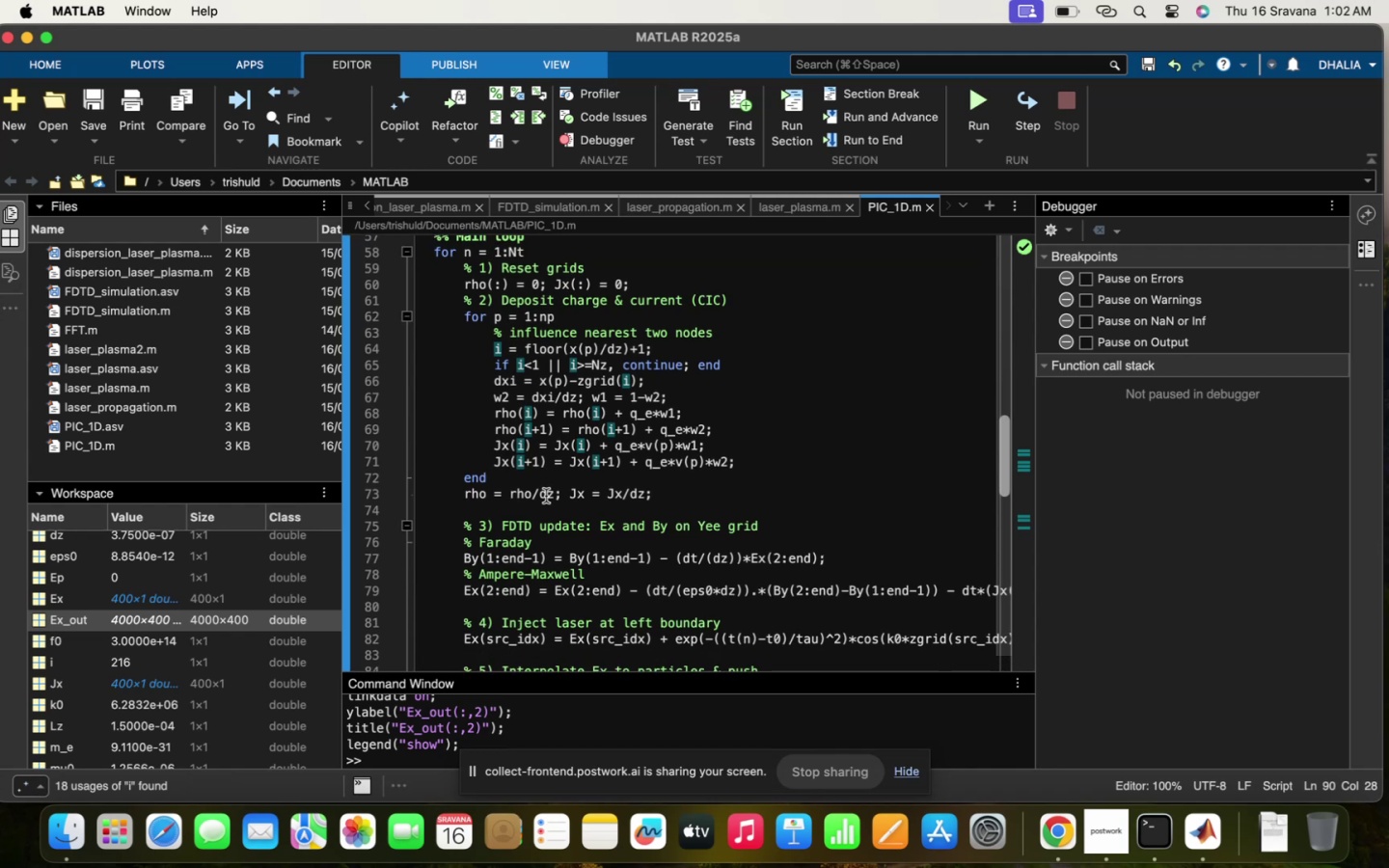 
left_click([546, 497])
 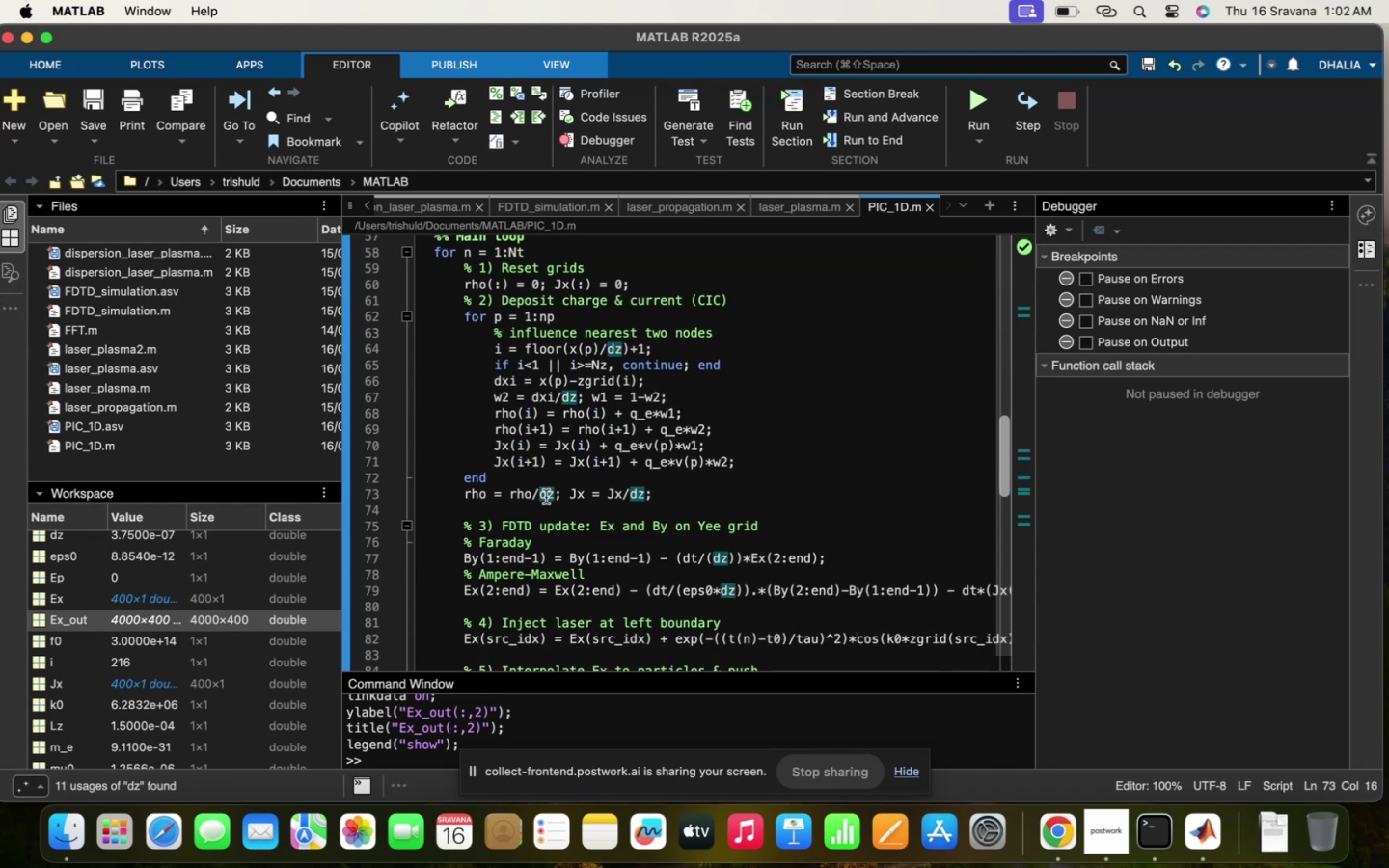 
wait(11.87)
 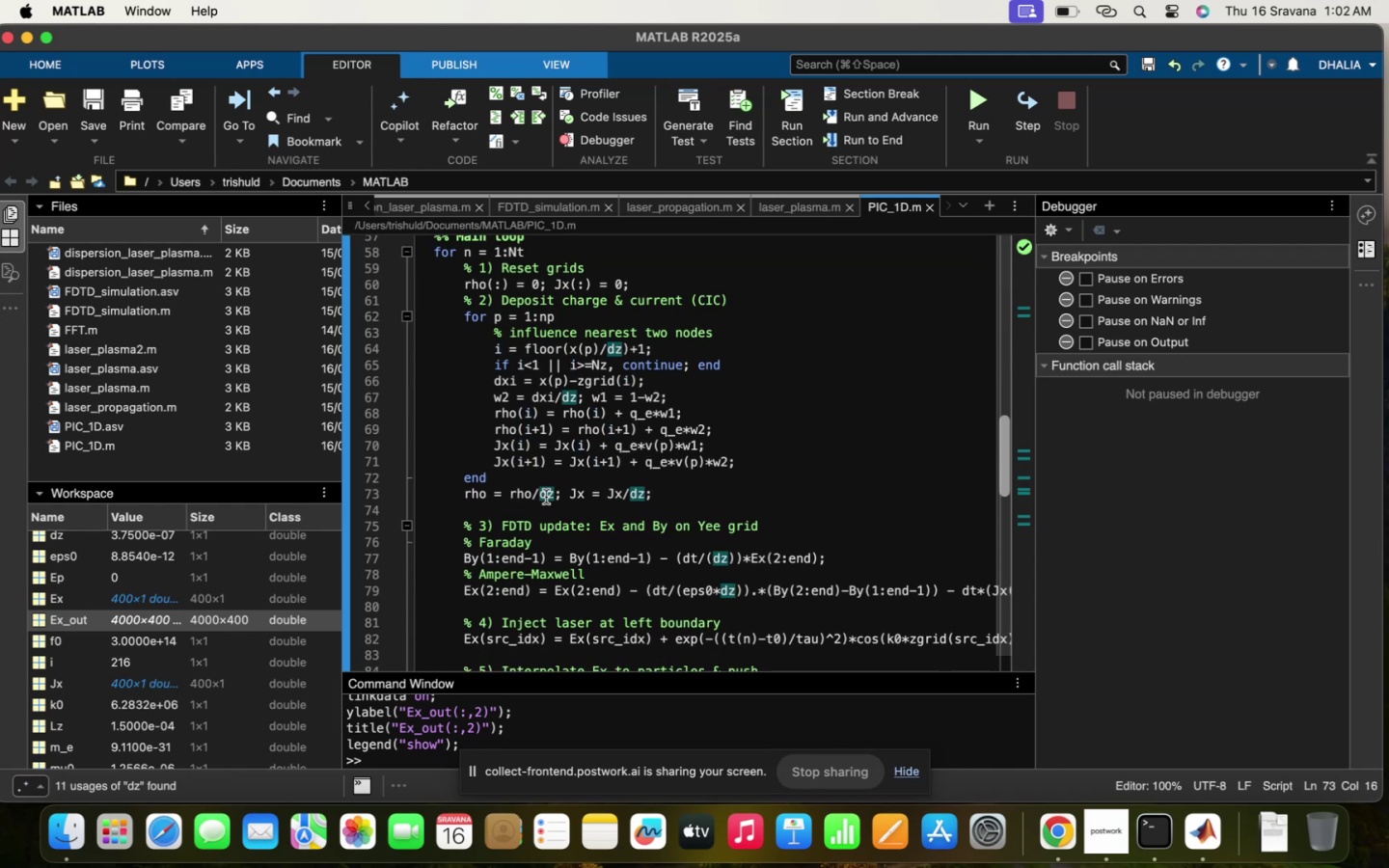 
left_click([534, 685])
 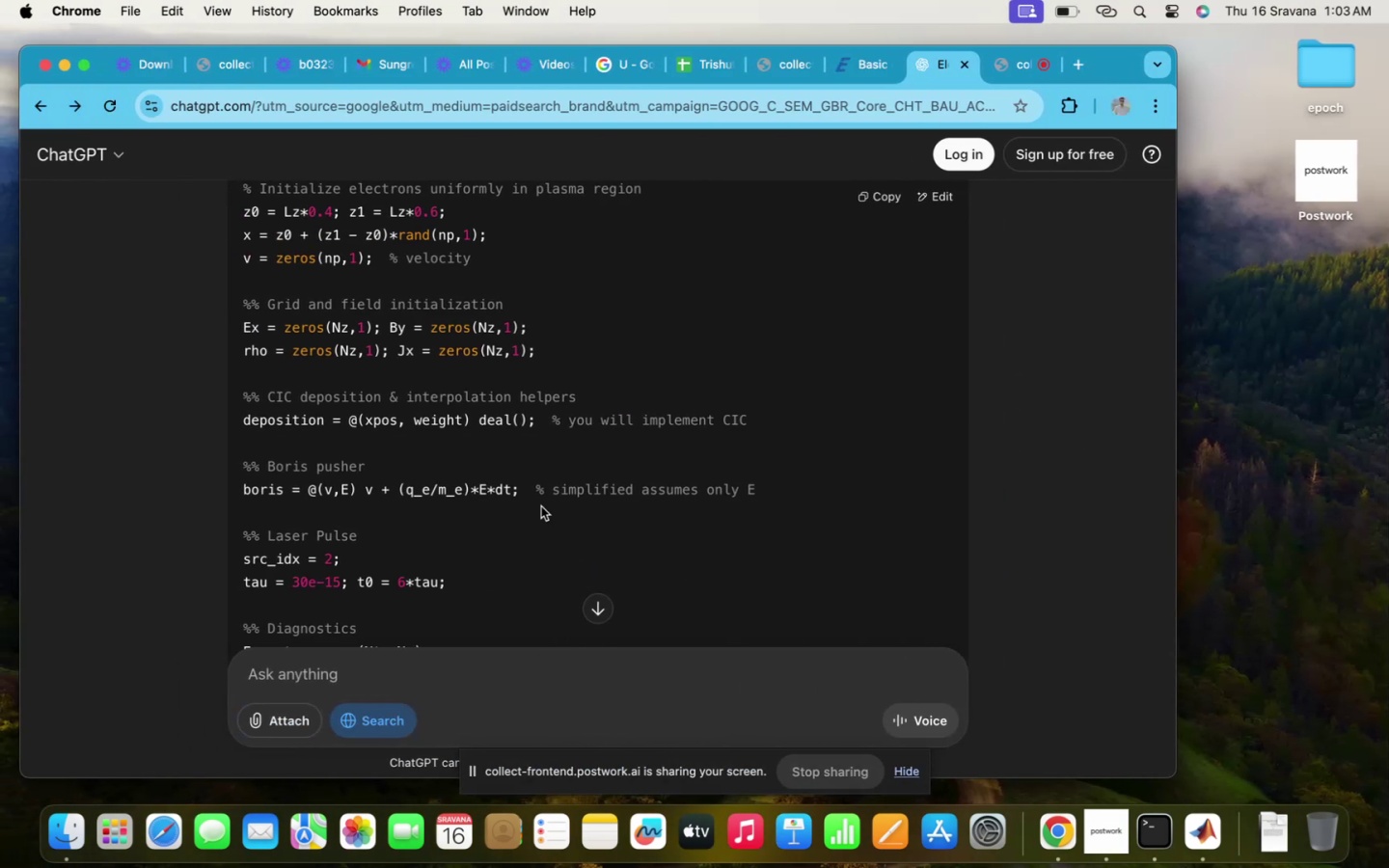 
scroll: coordinate [541, 506], scroll_direction: down, amount: 441.0
 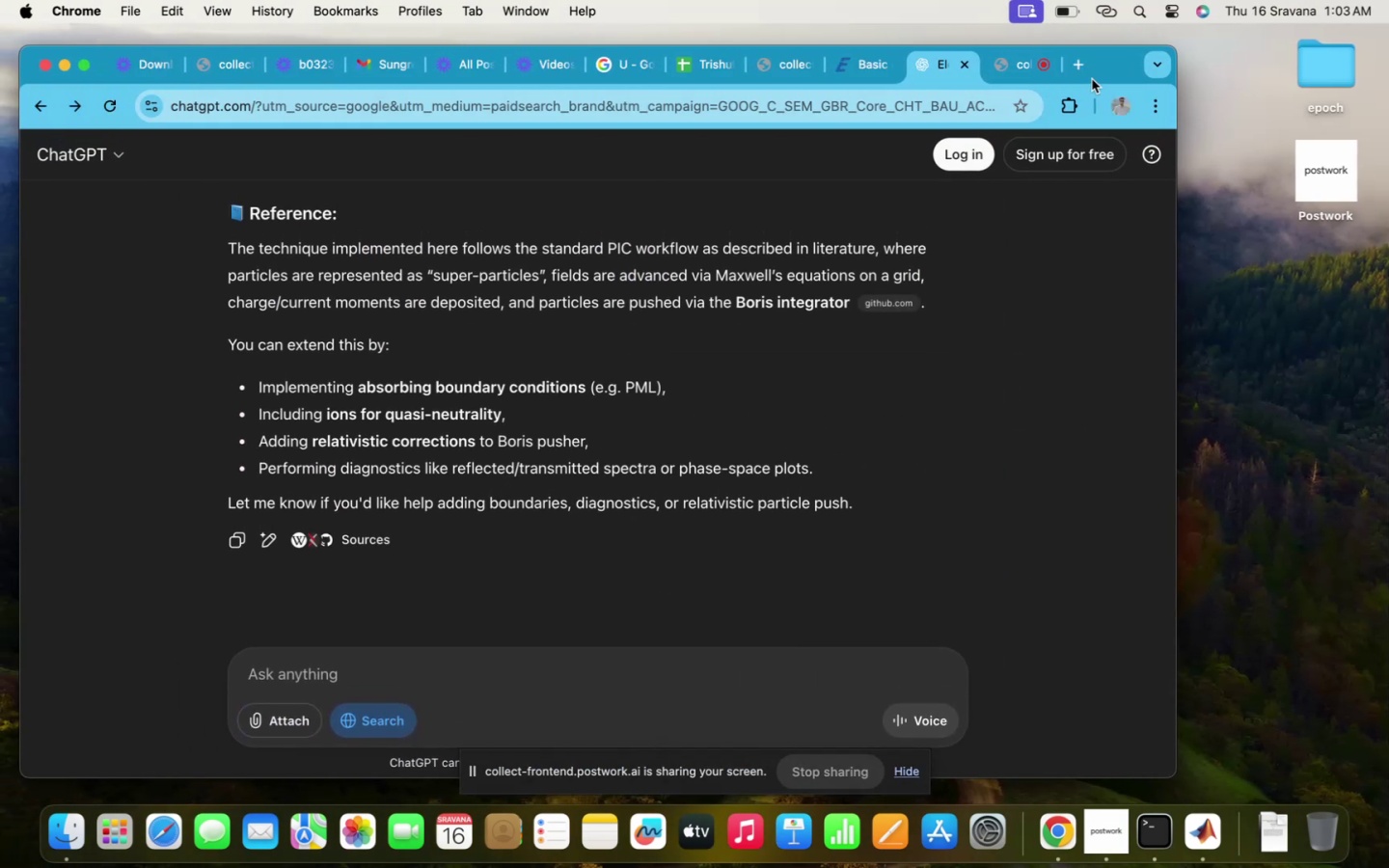 
left_click([1080, 68])
 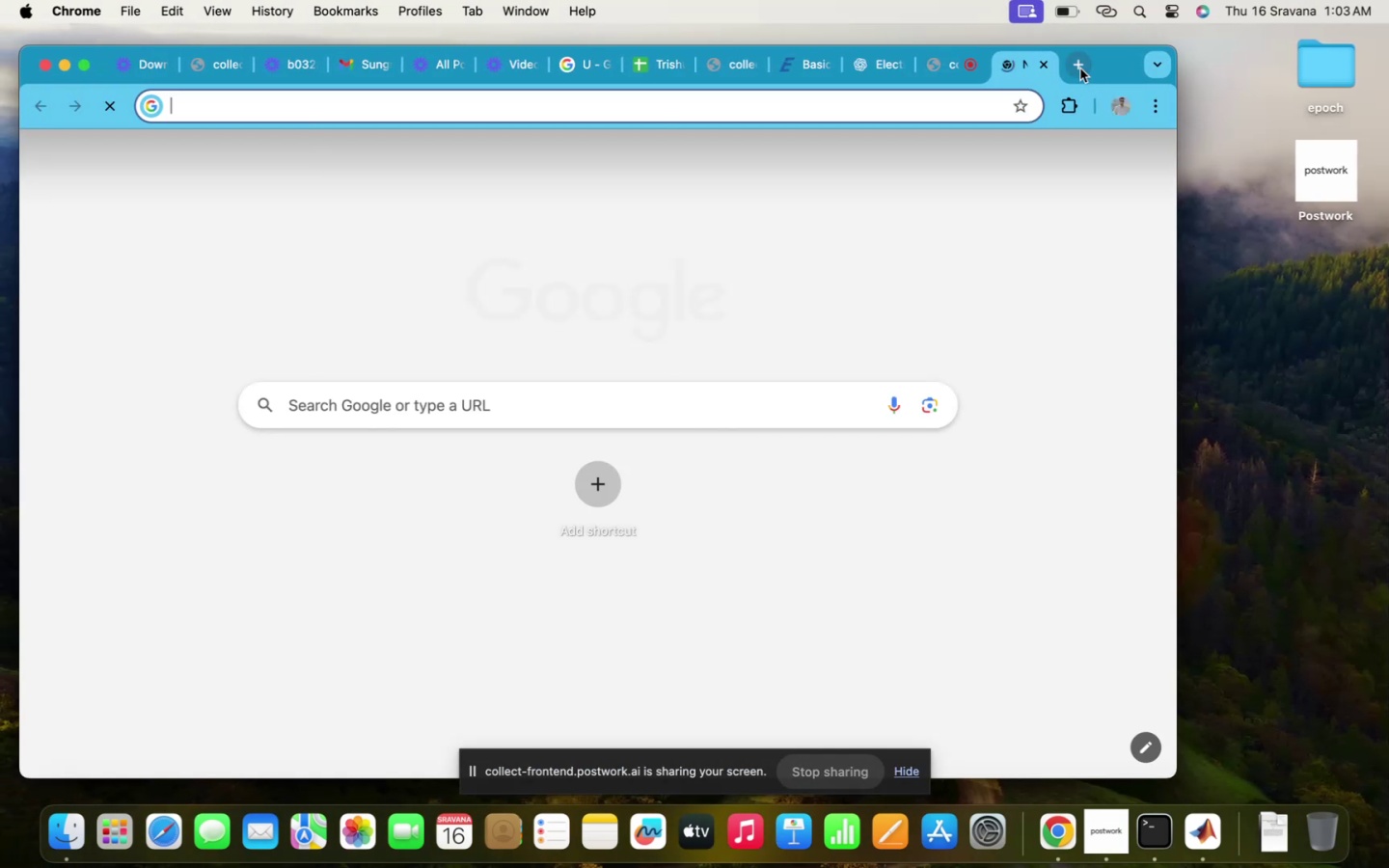 
type(pat)
key(Backspace)
type(rticle-in cell loop)
 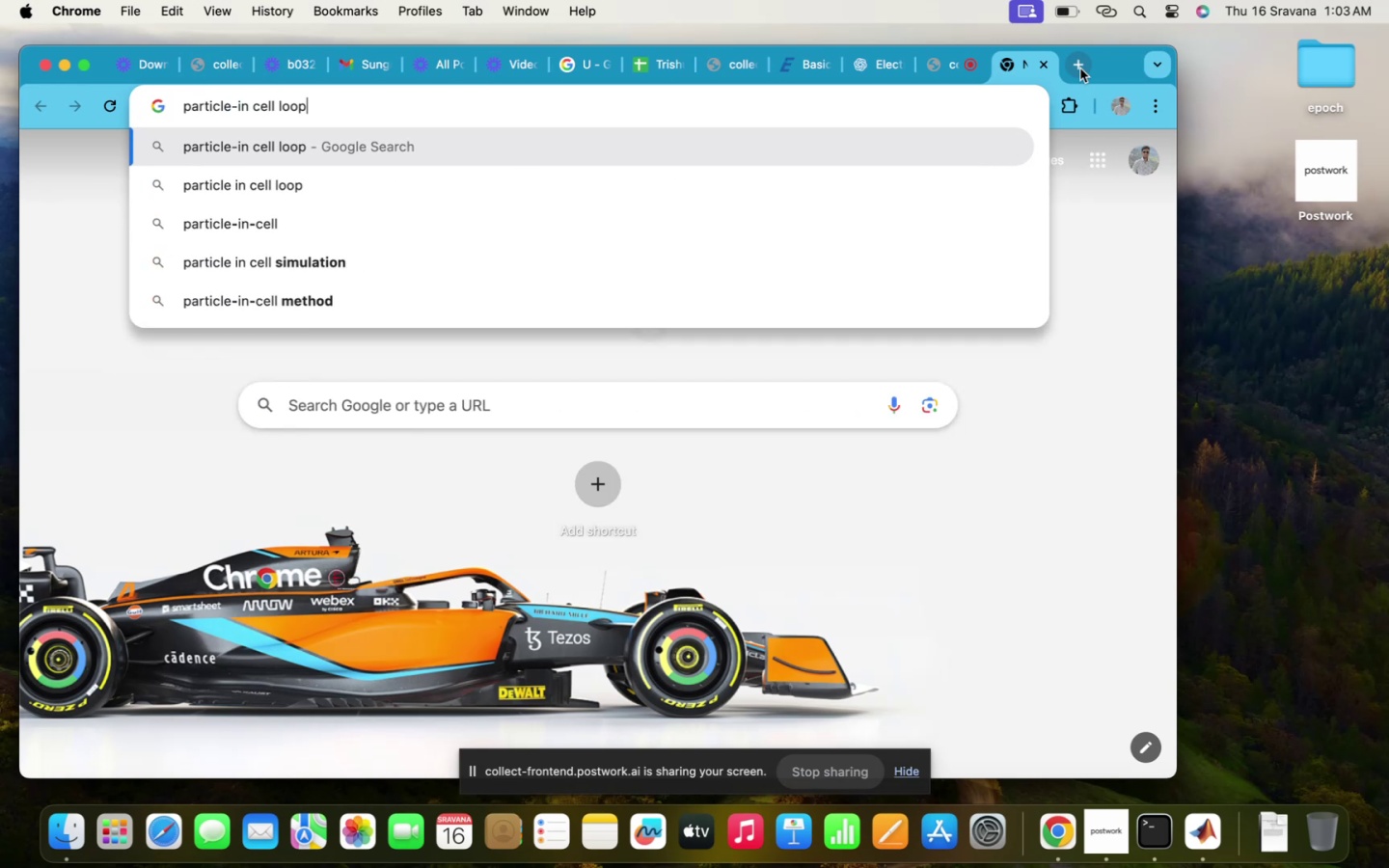 
key(Enter)
 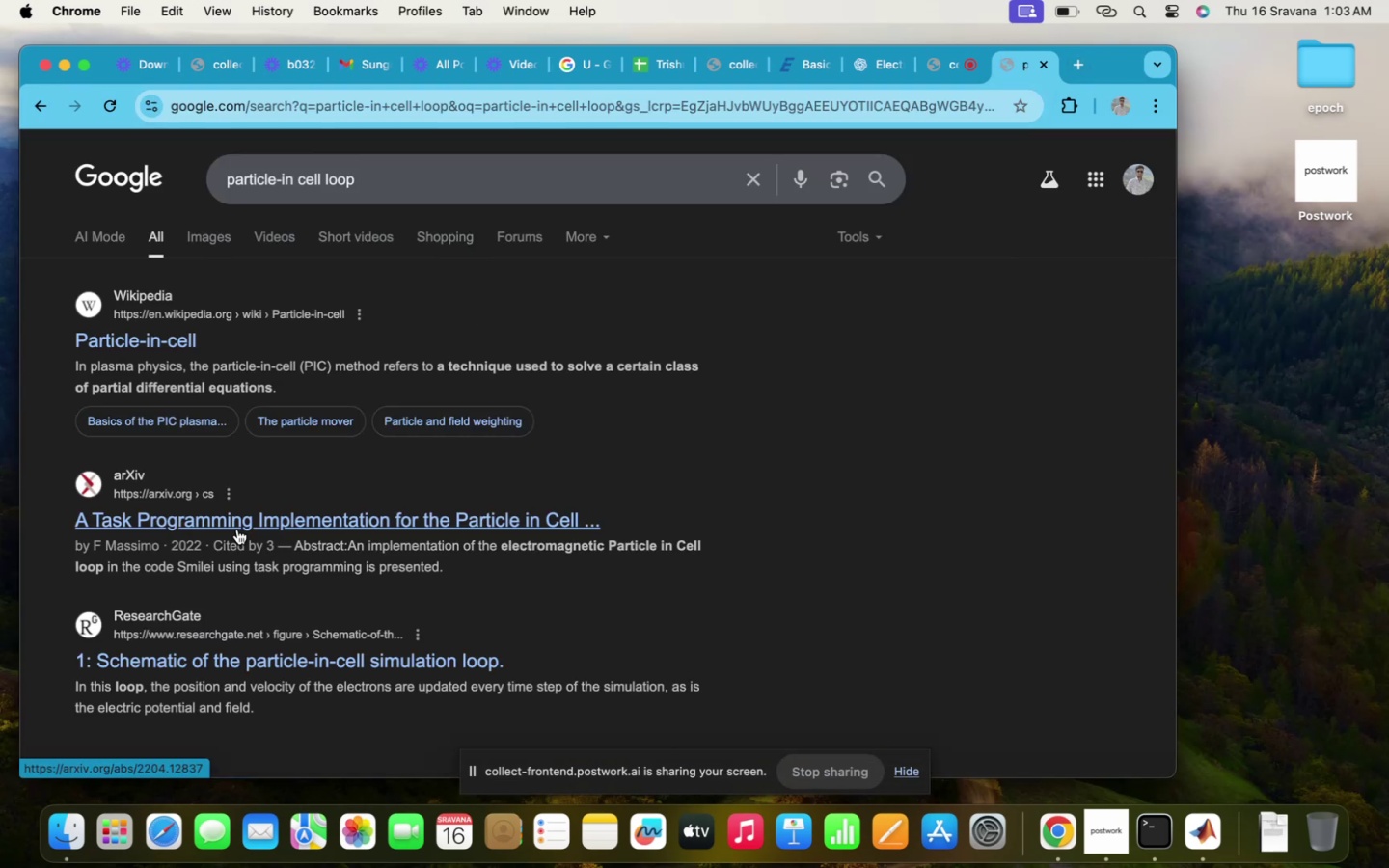 
left_click([195, 250])
 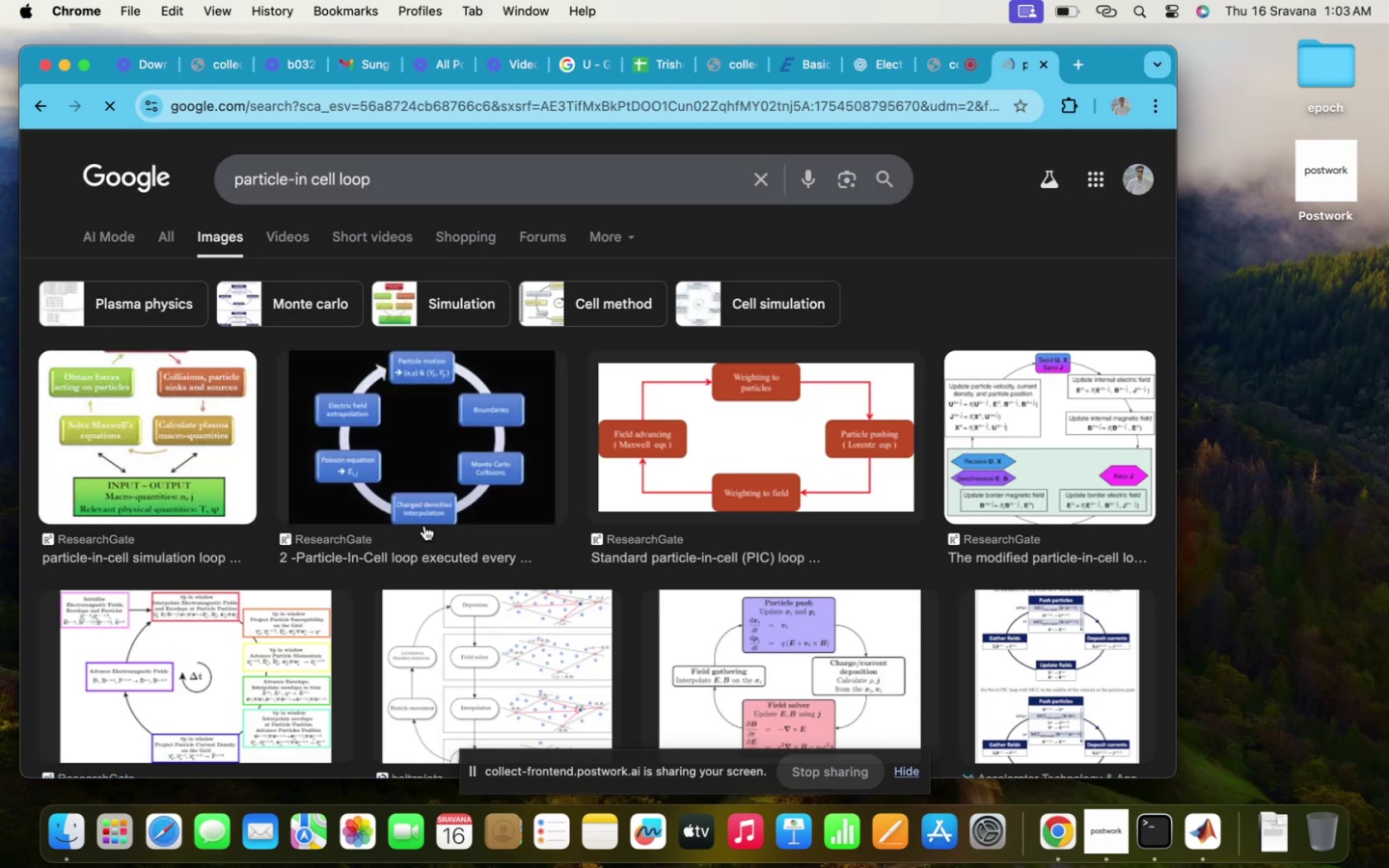 
scroll: coordinate [680, 576], scroll_direction: down, amount: 41.0
 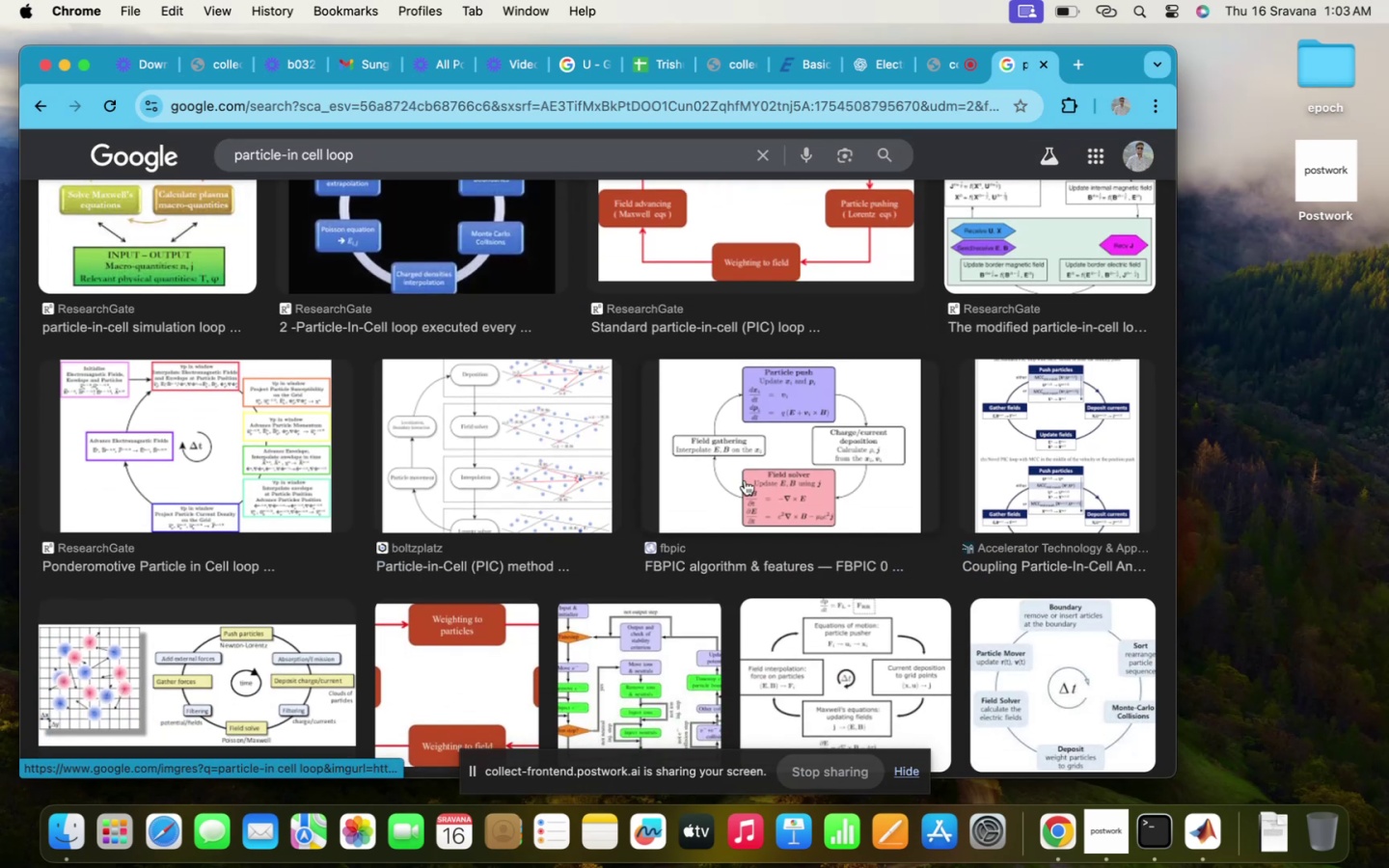 
left_click([745, 480])
 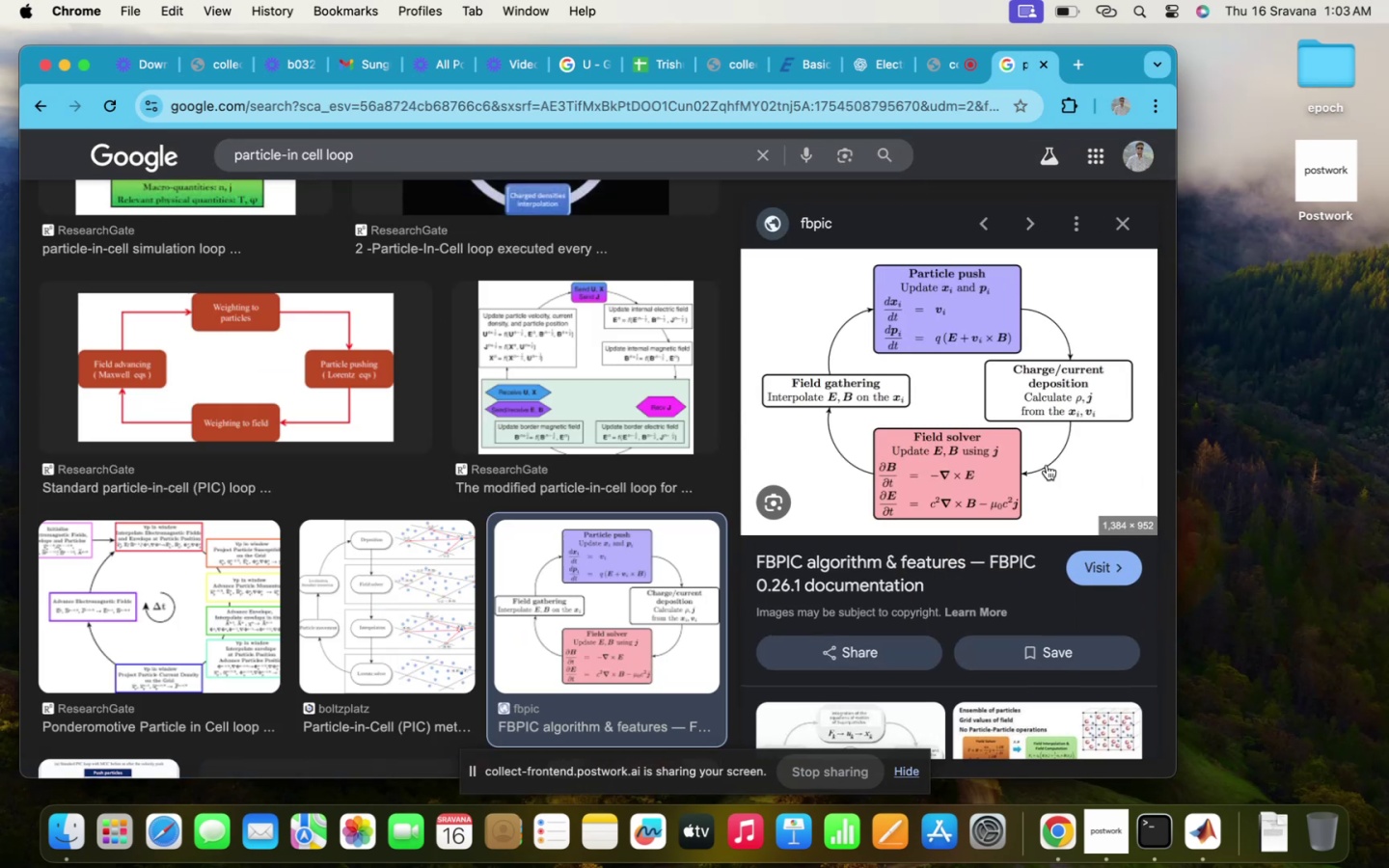 
left_click([1038, 420])
 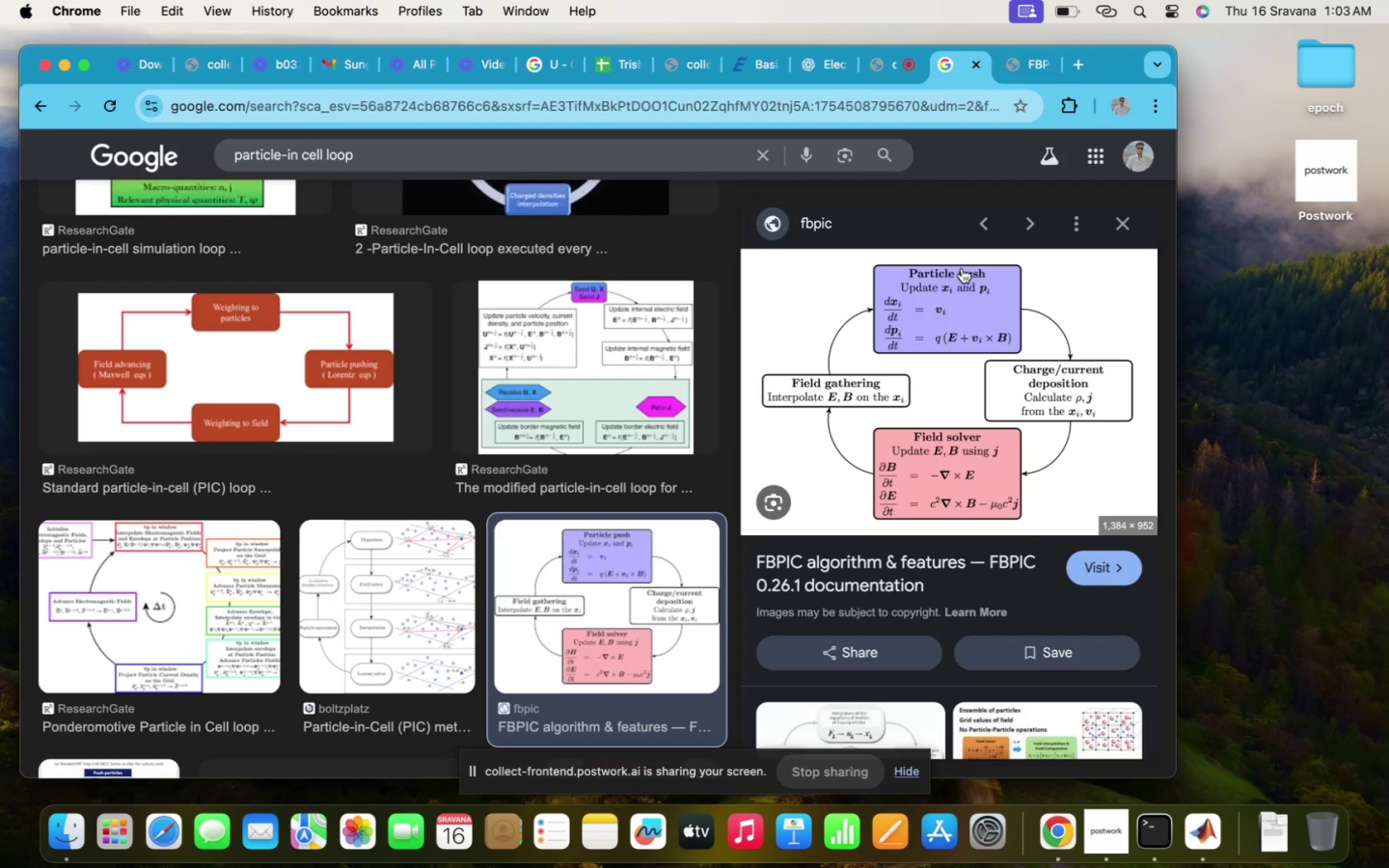 
left_click([1001, 59])
 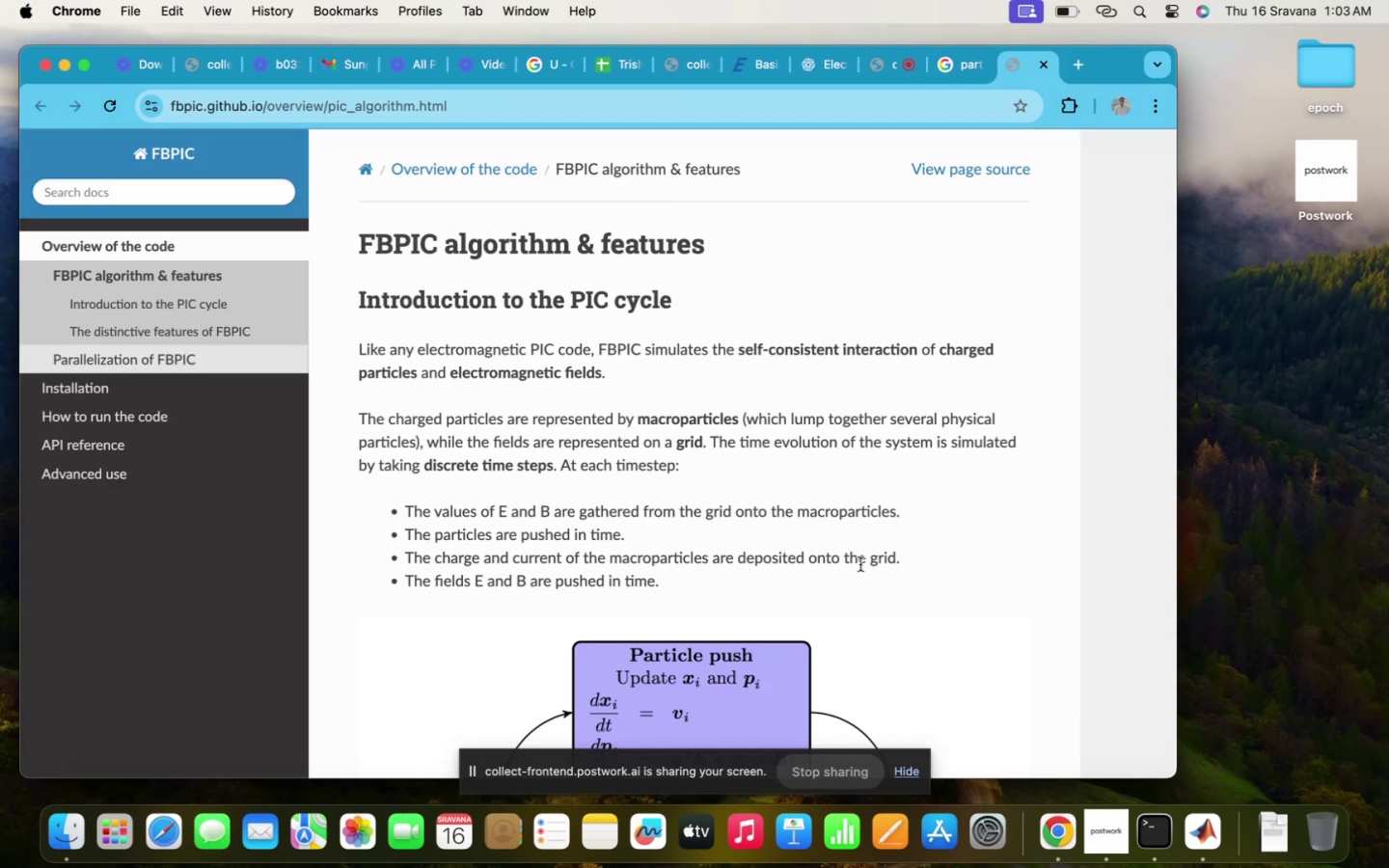 
scroll: coordinate [860, 564], scroll_direction: down, amount: 28.0
 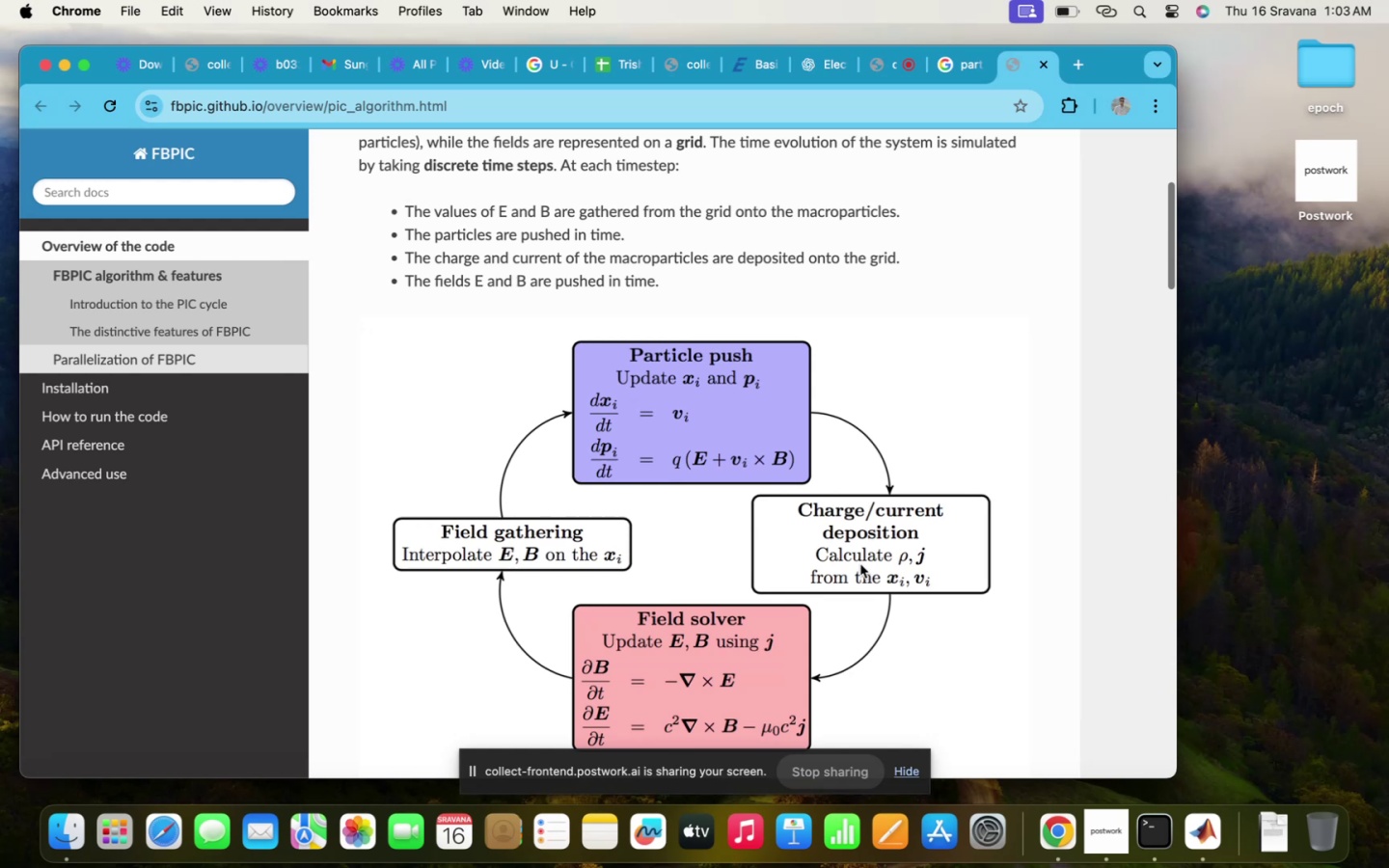 
scroll: coordinate [860, 564], scroll_direction: up, amount: 24.0
 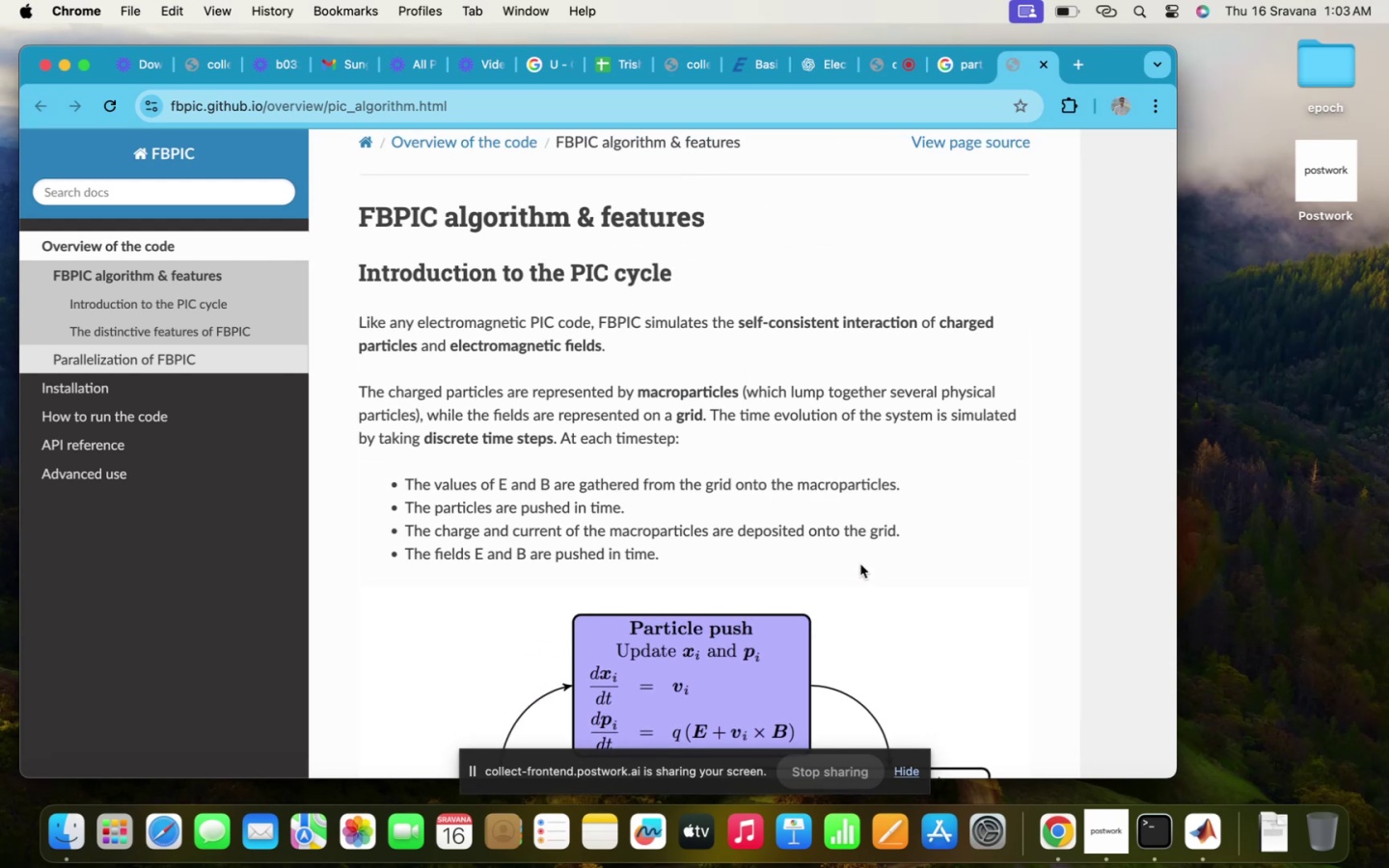 
scroll: coordinate [676, 583], scroll_direction: down, amount: 222.0
 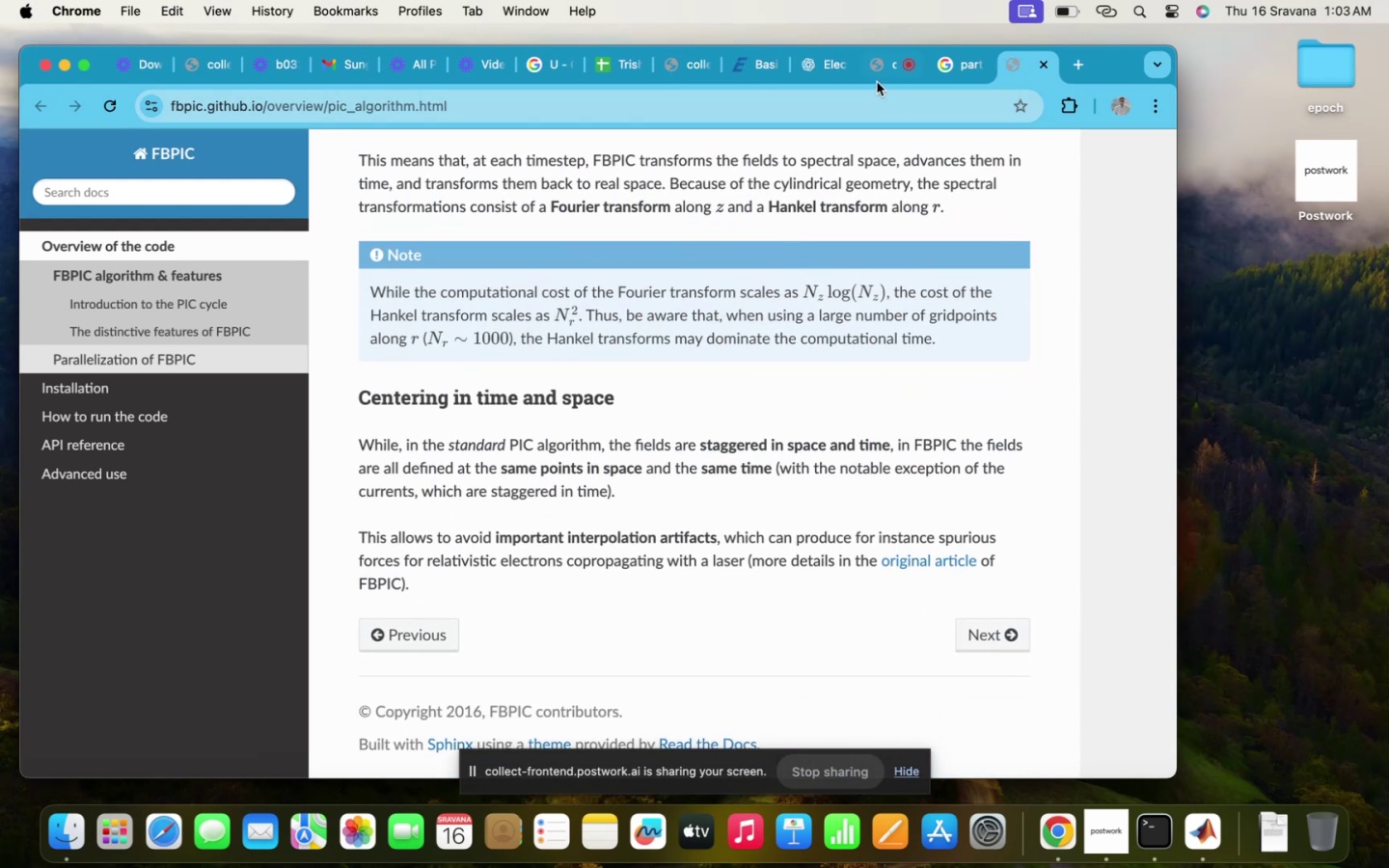 
left_click([877, 82])
 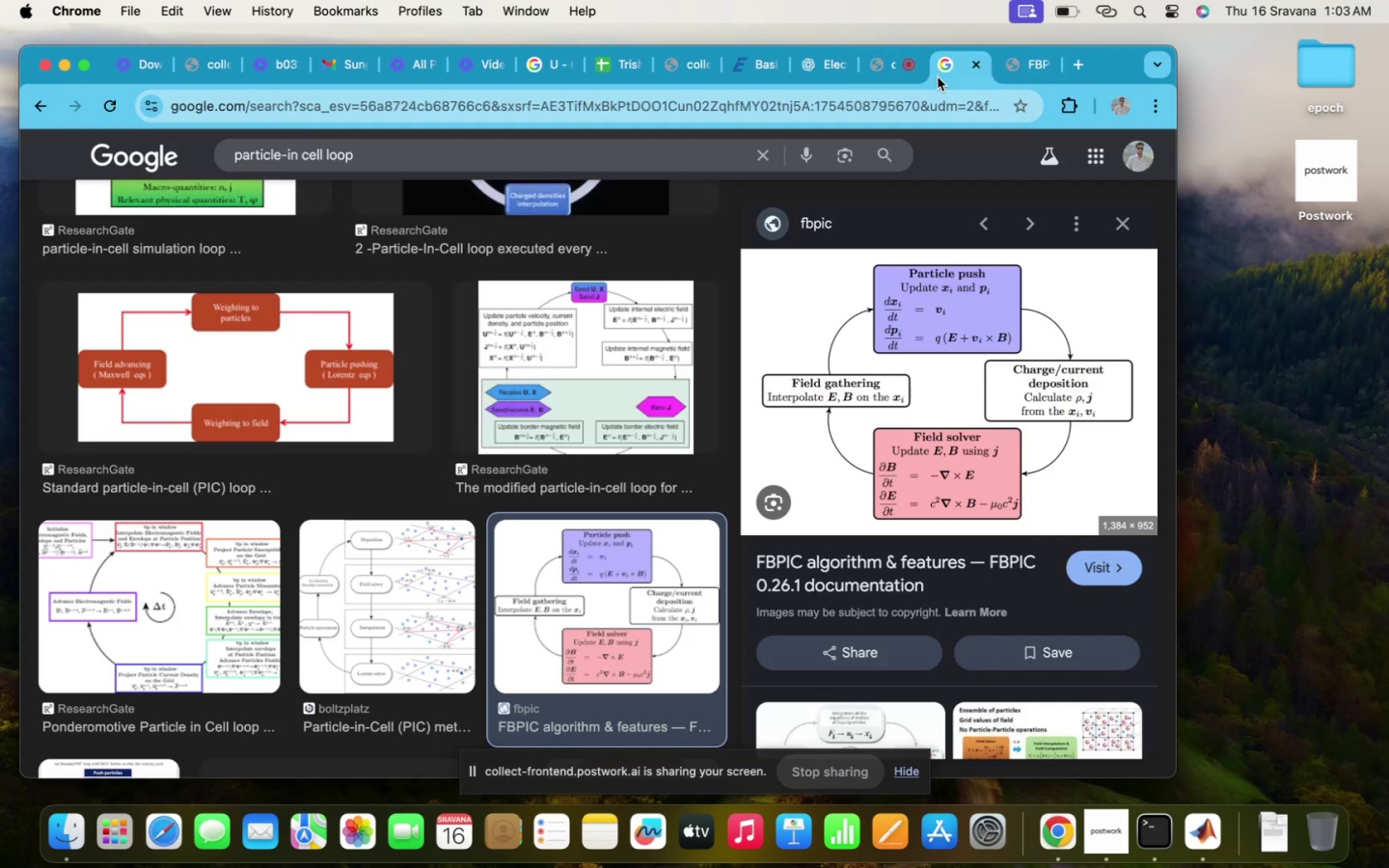 
left_click([938, 77])
 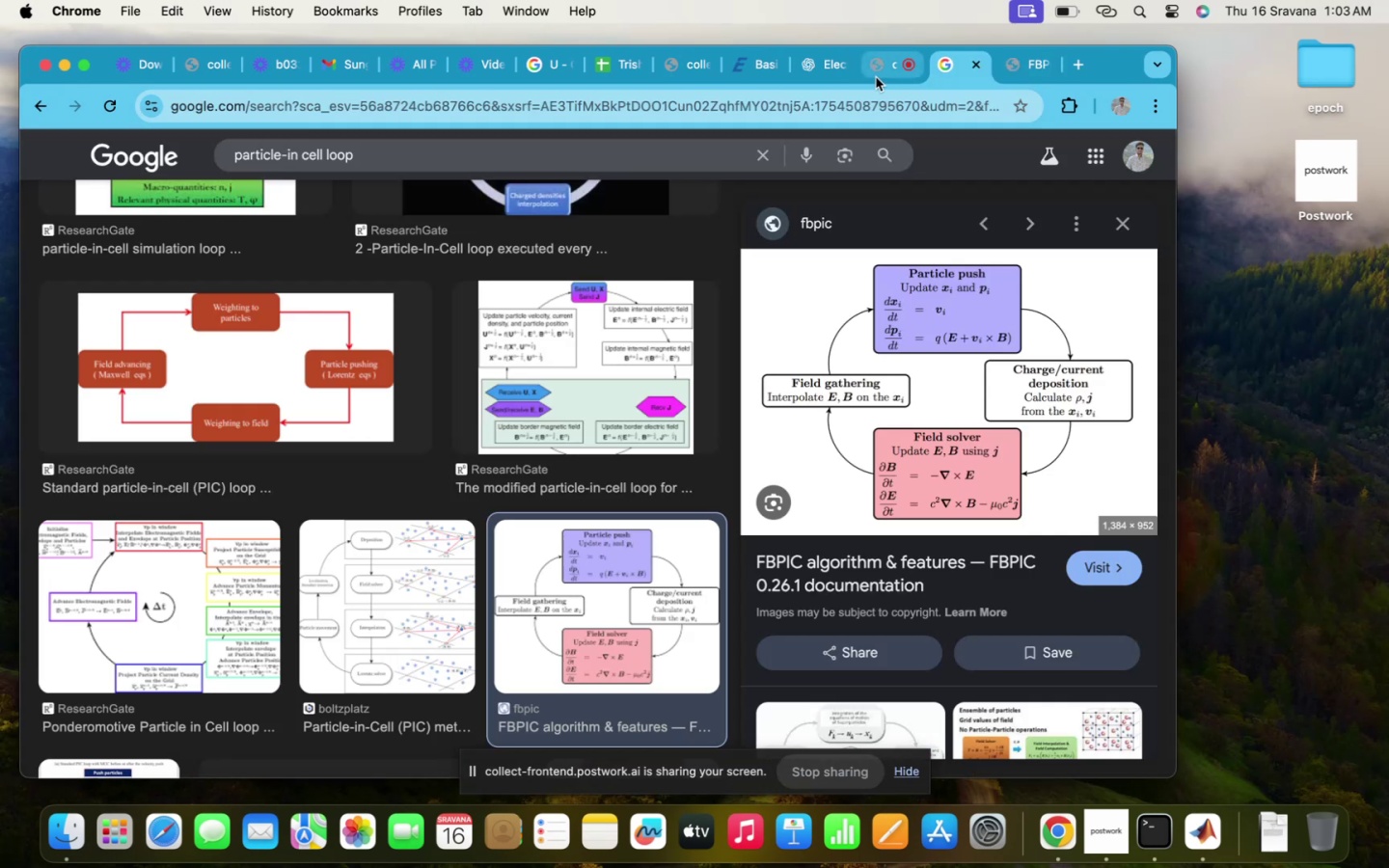 
left_click([875, 77])
 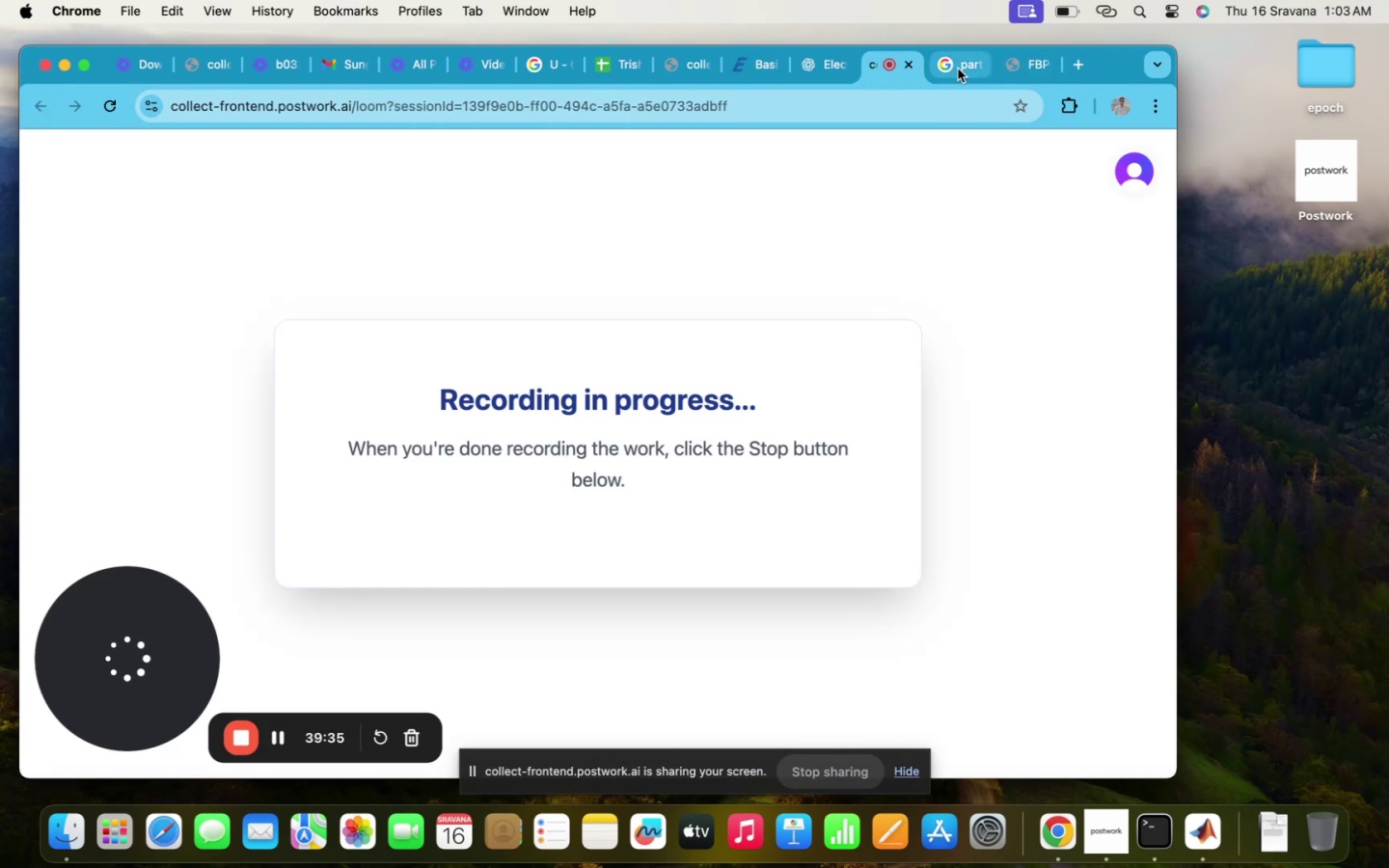 
left_click([960, 68])
 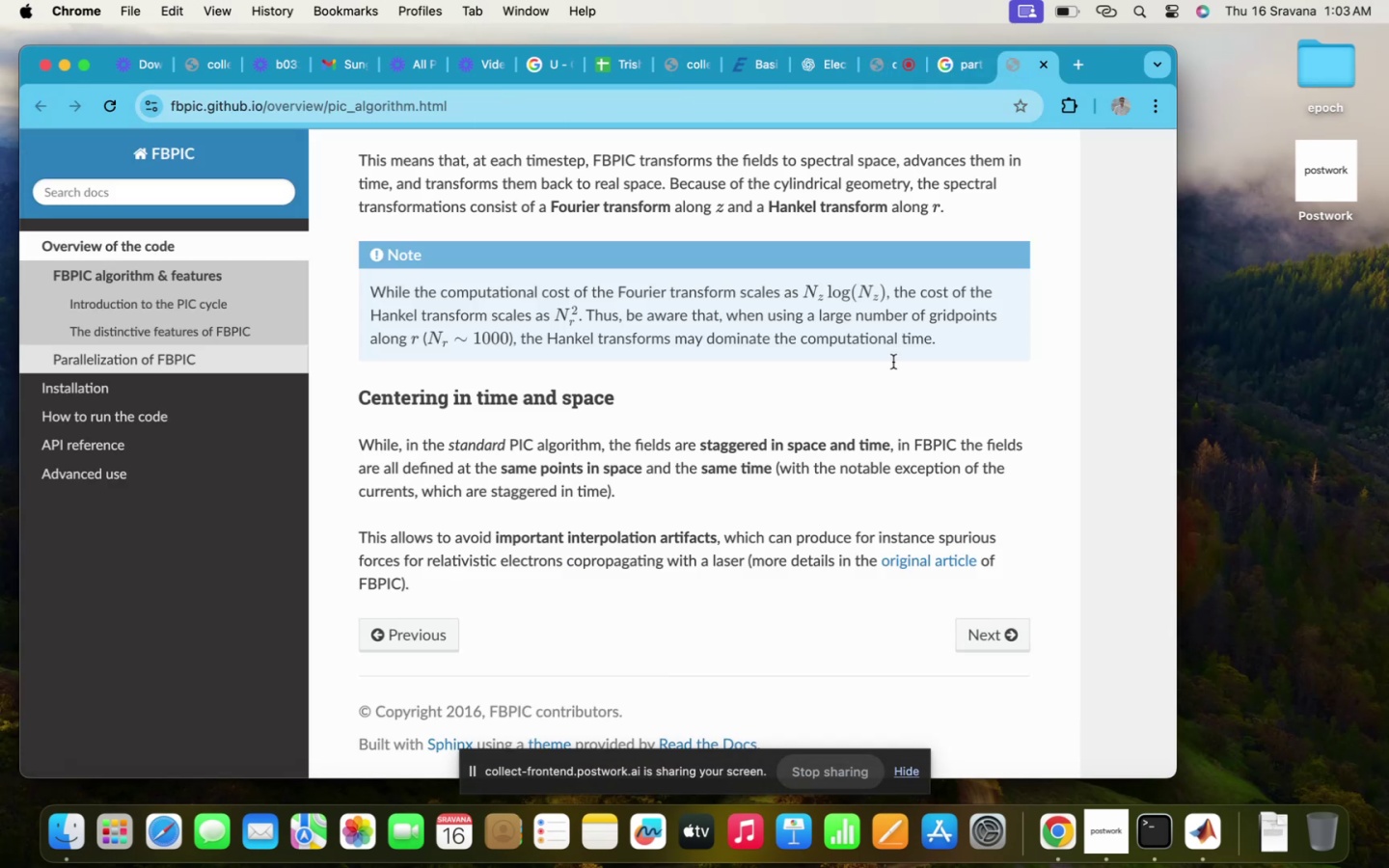 
scroll: coordinate [749, 590], scroll_direction: down, amount: 11.0
 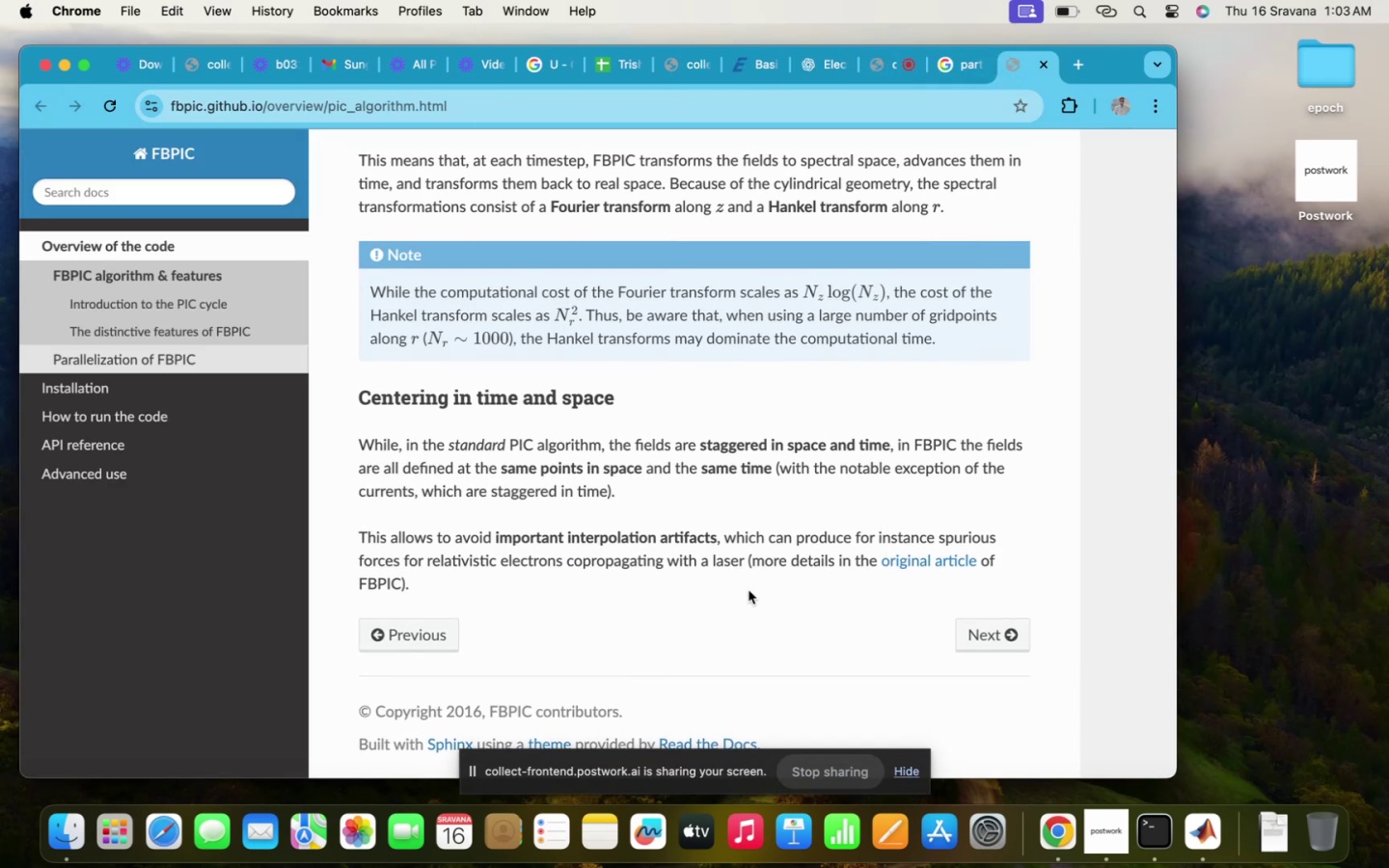 
scroll: coordinate [749, 590], scroll_direction: up, amount: 19.0
 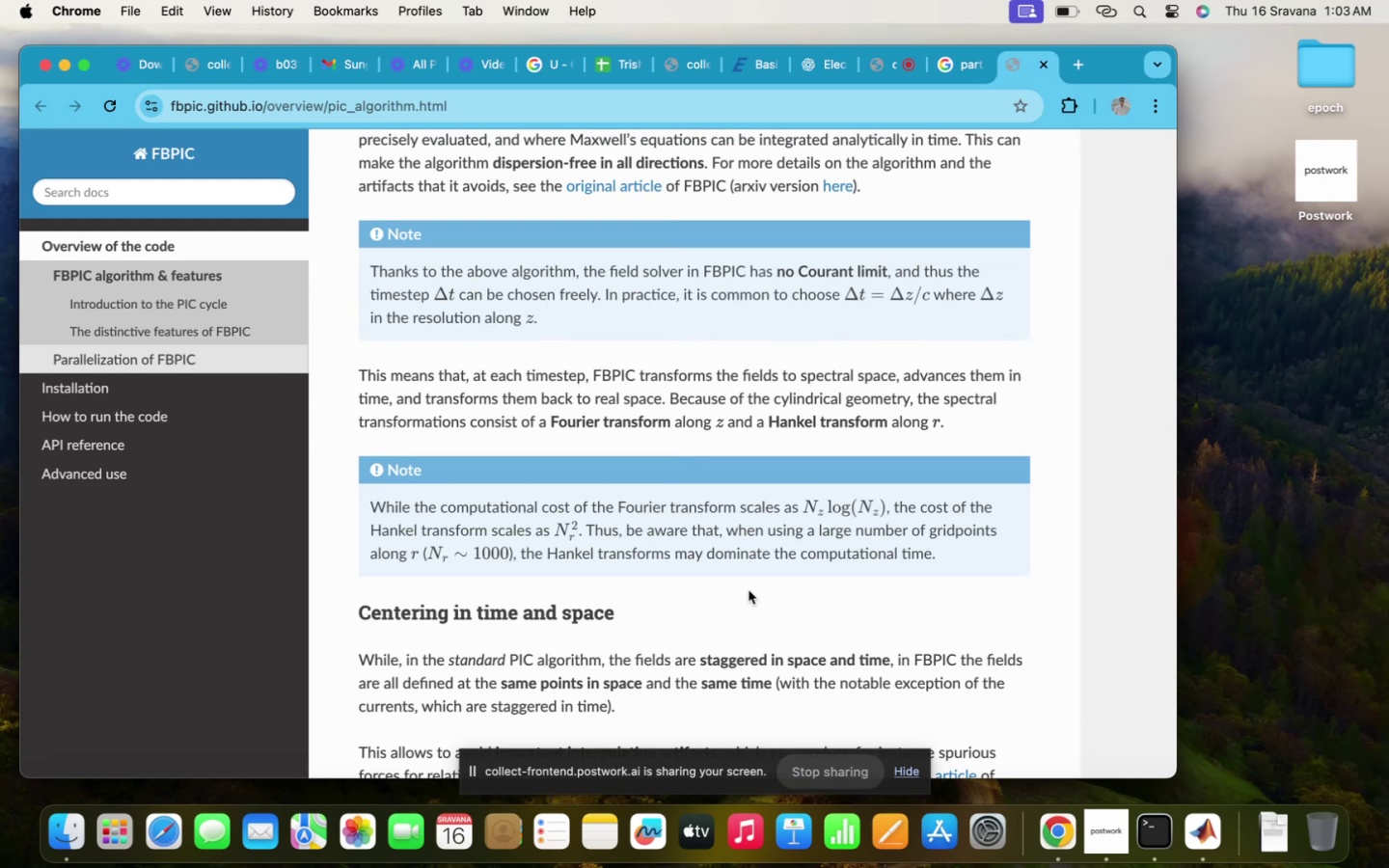 
wait(5.02)
 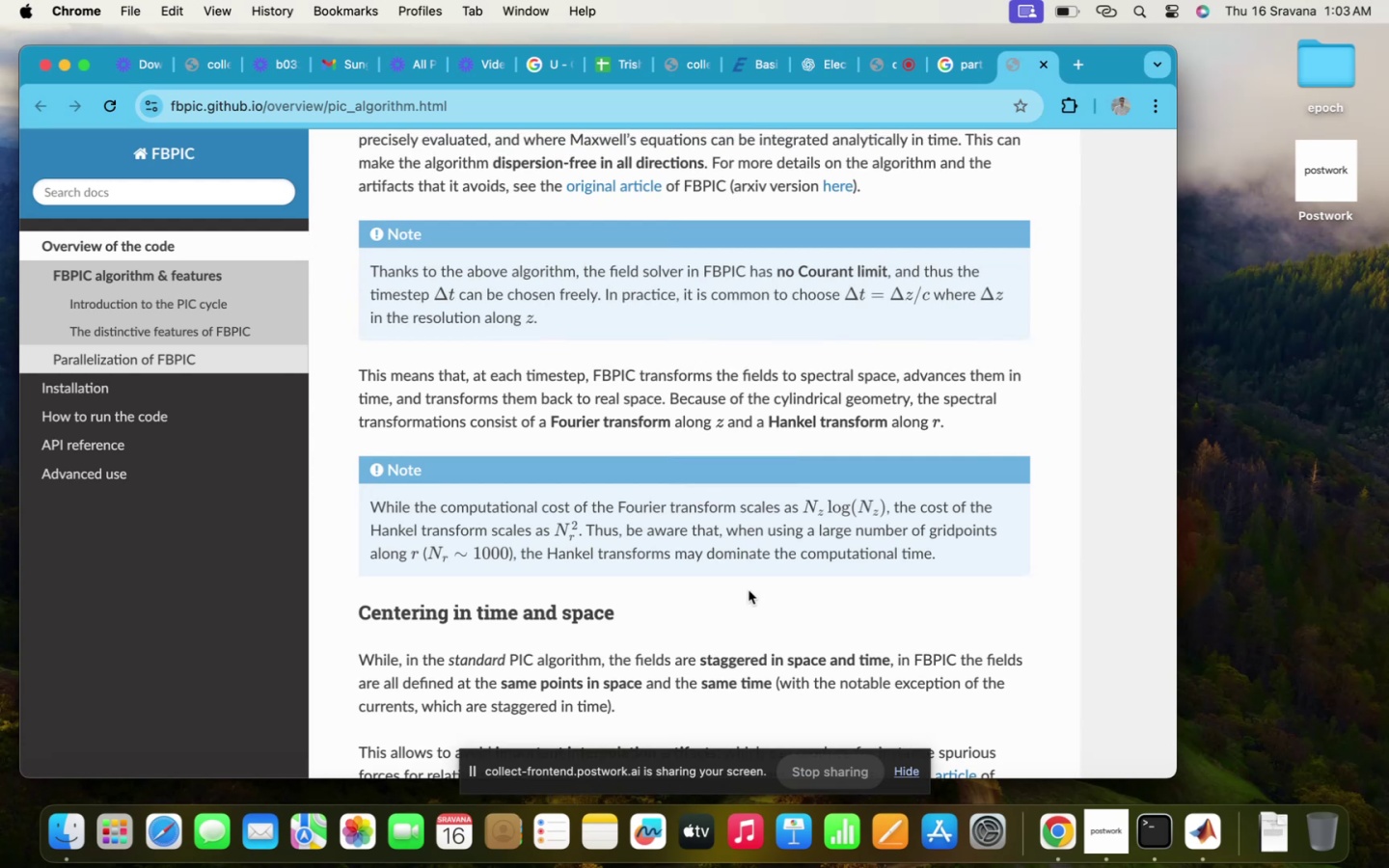 
scroll: coordinate [749, 590], scroll_direction: up, amount: 82.0
 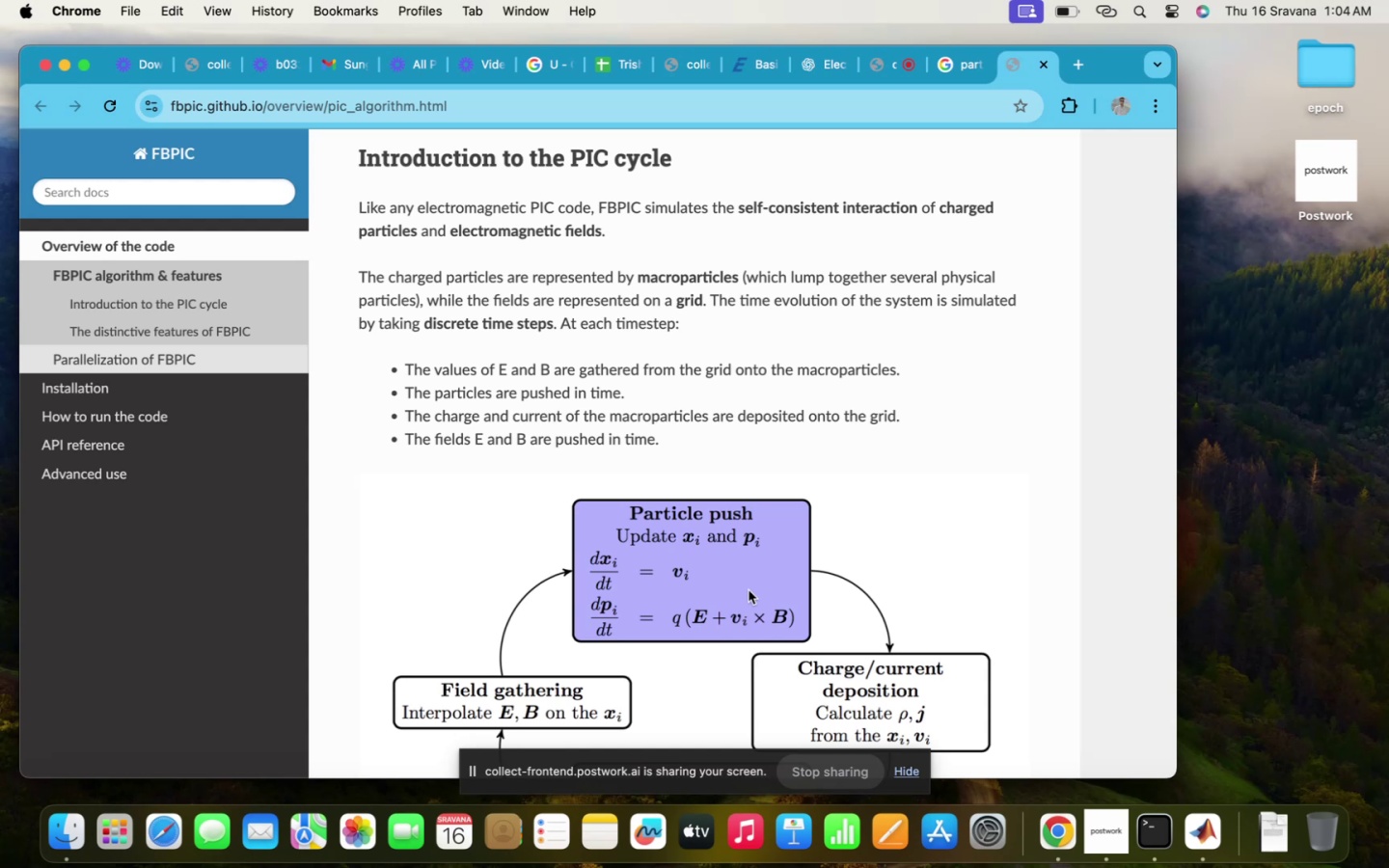 
wait(18.57)
 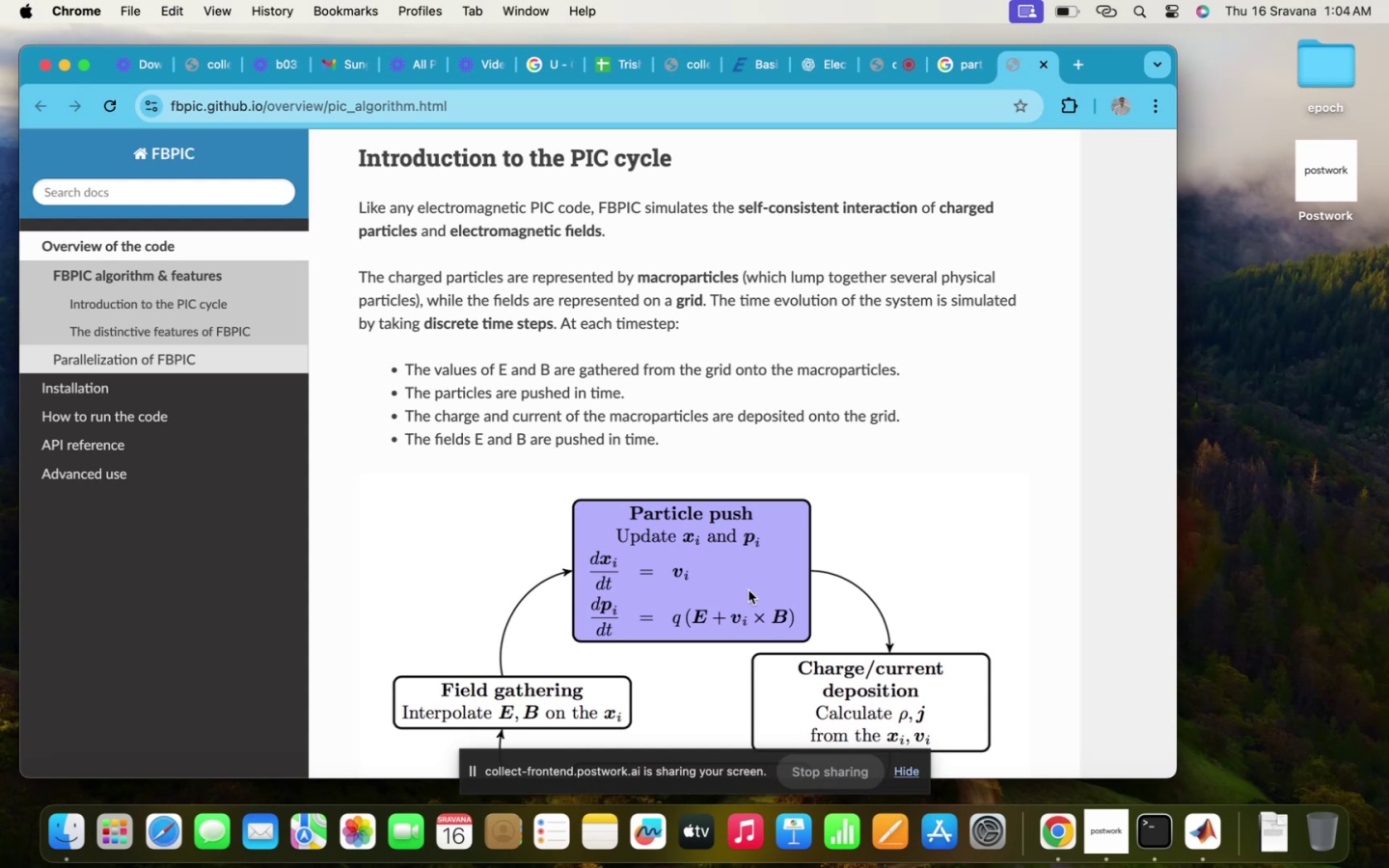 
scroll: coordinate [749, 590], scroll_direction: down, amount: 43.0
 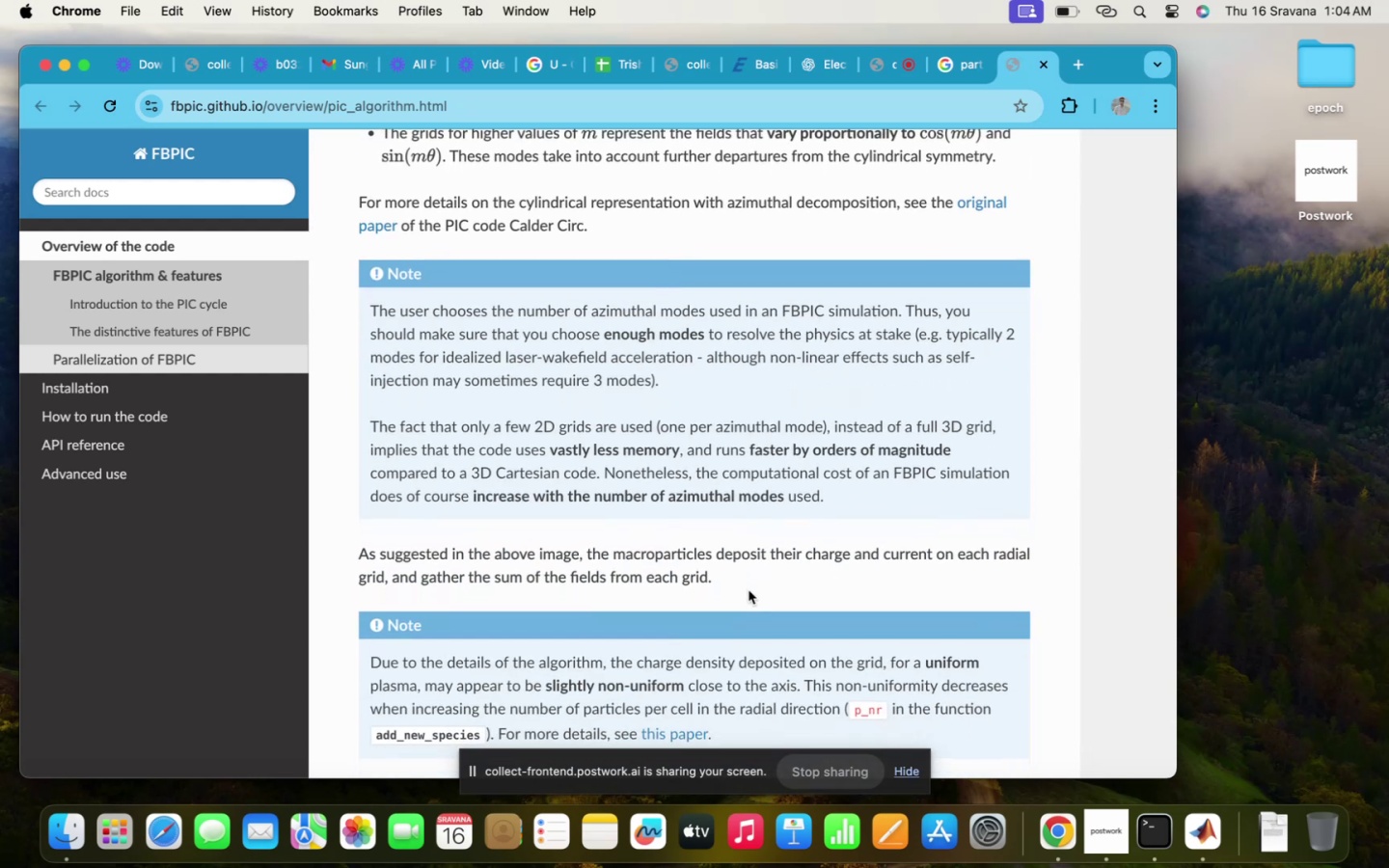 
wait(6.35)
 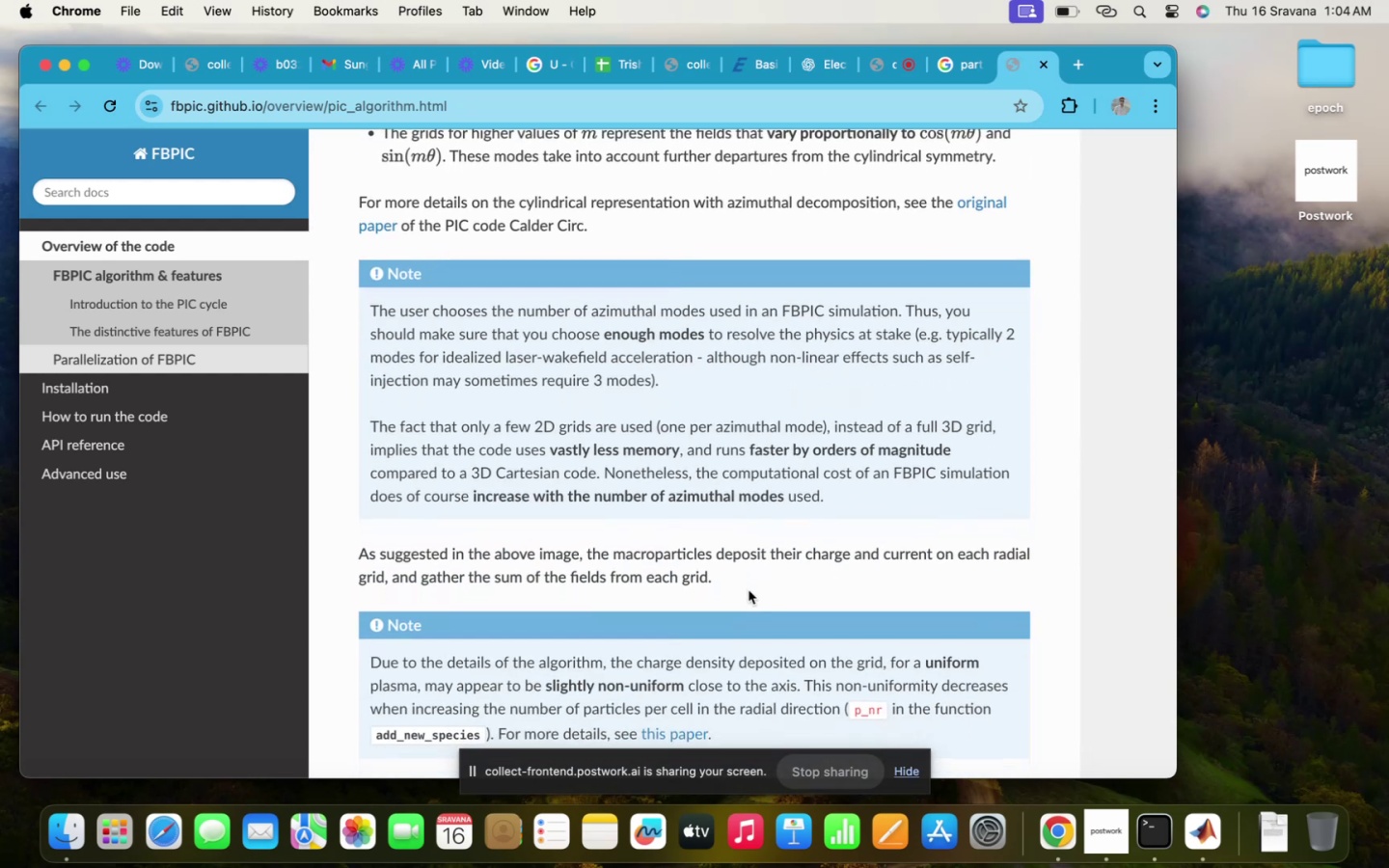 
scroll: coordinate [749, 590], scroll_direction: down, amount: 41.0
 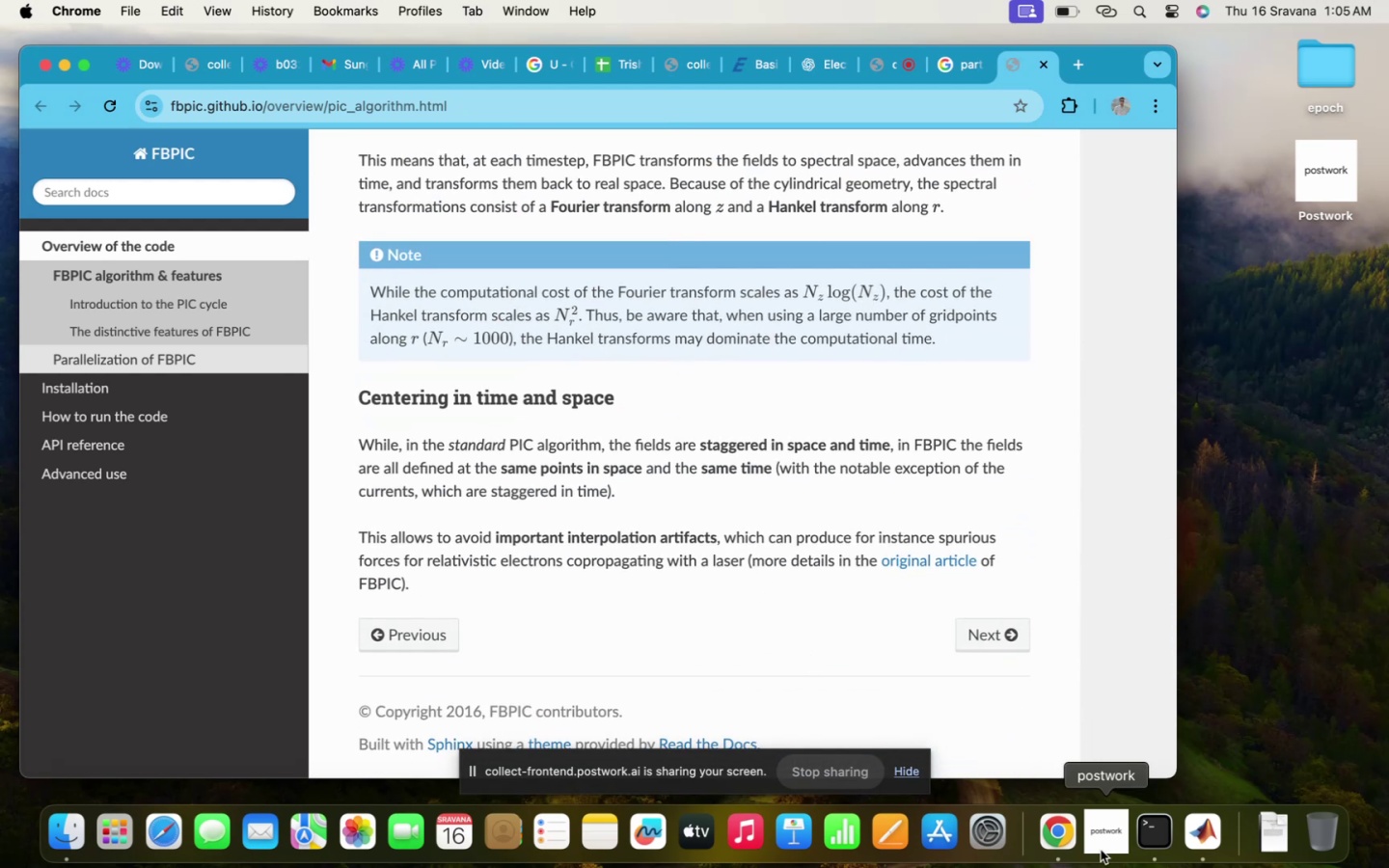 
left_click([1211, 852])
 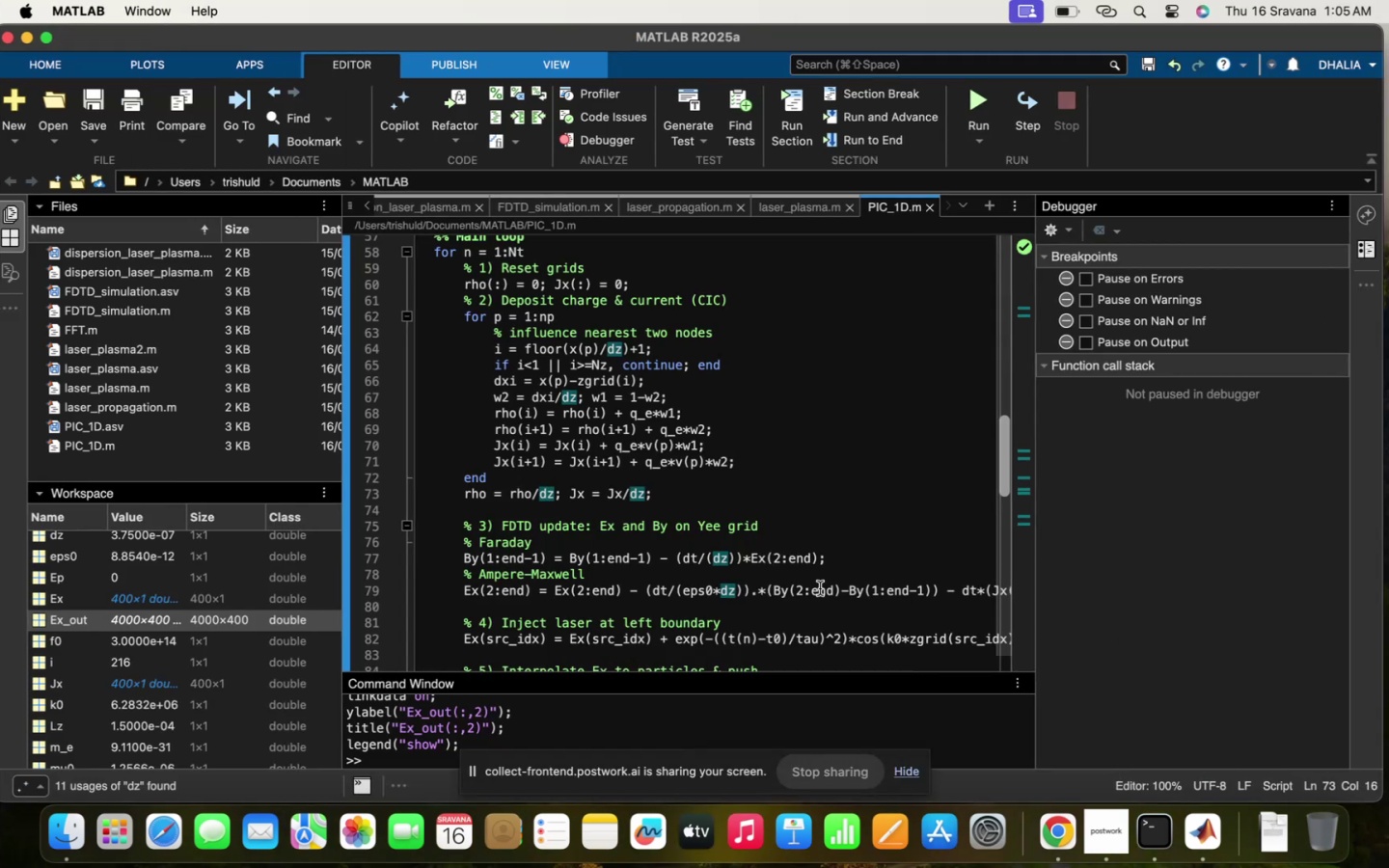 
left_click([834, 481])
 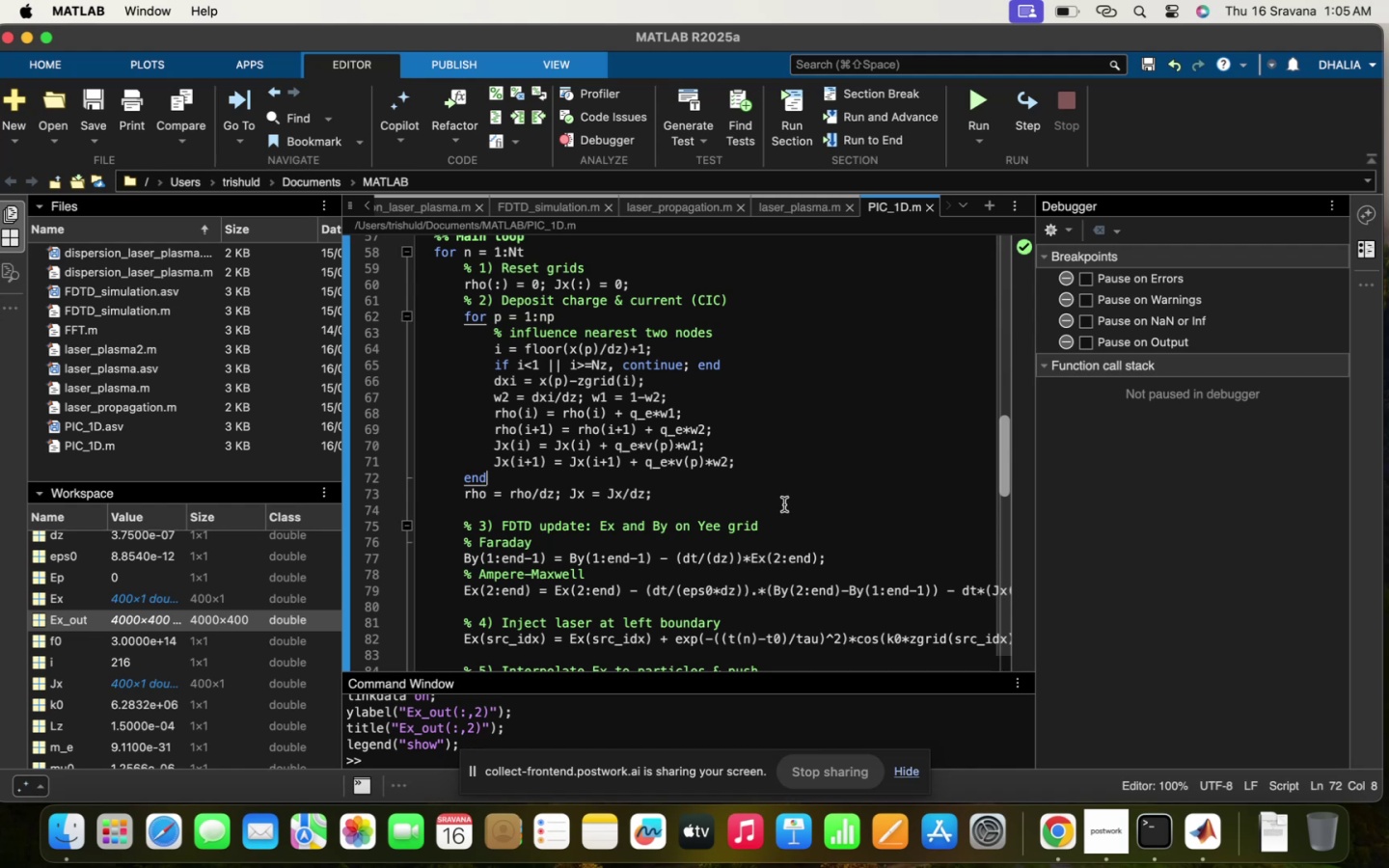 
left_click([784, 504])
 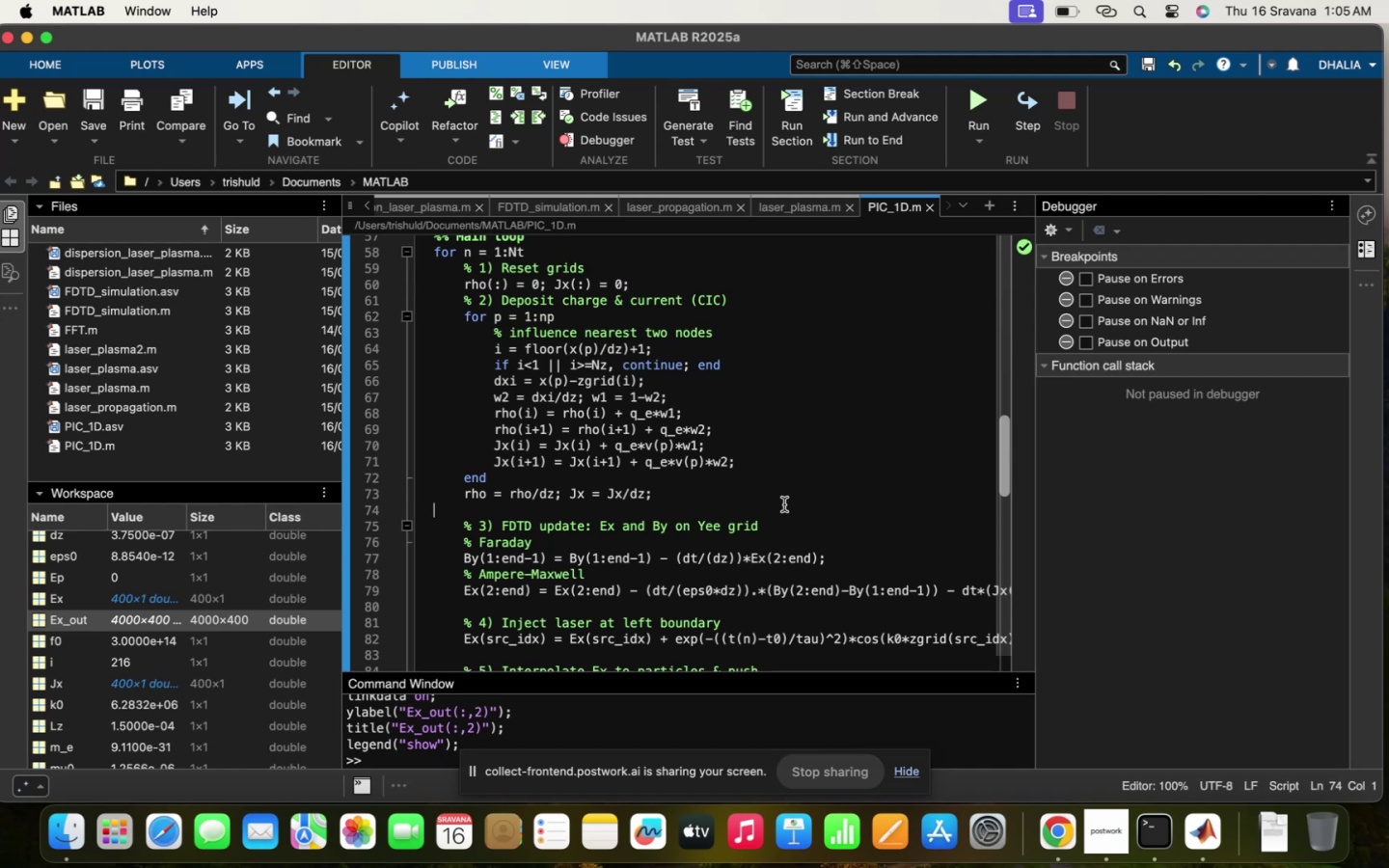 
scroll: coordinate [784, 504], scroll_direction: up, amount: 10.0
 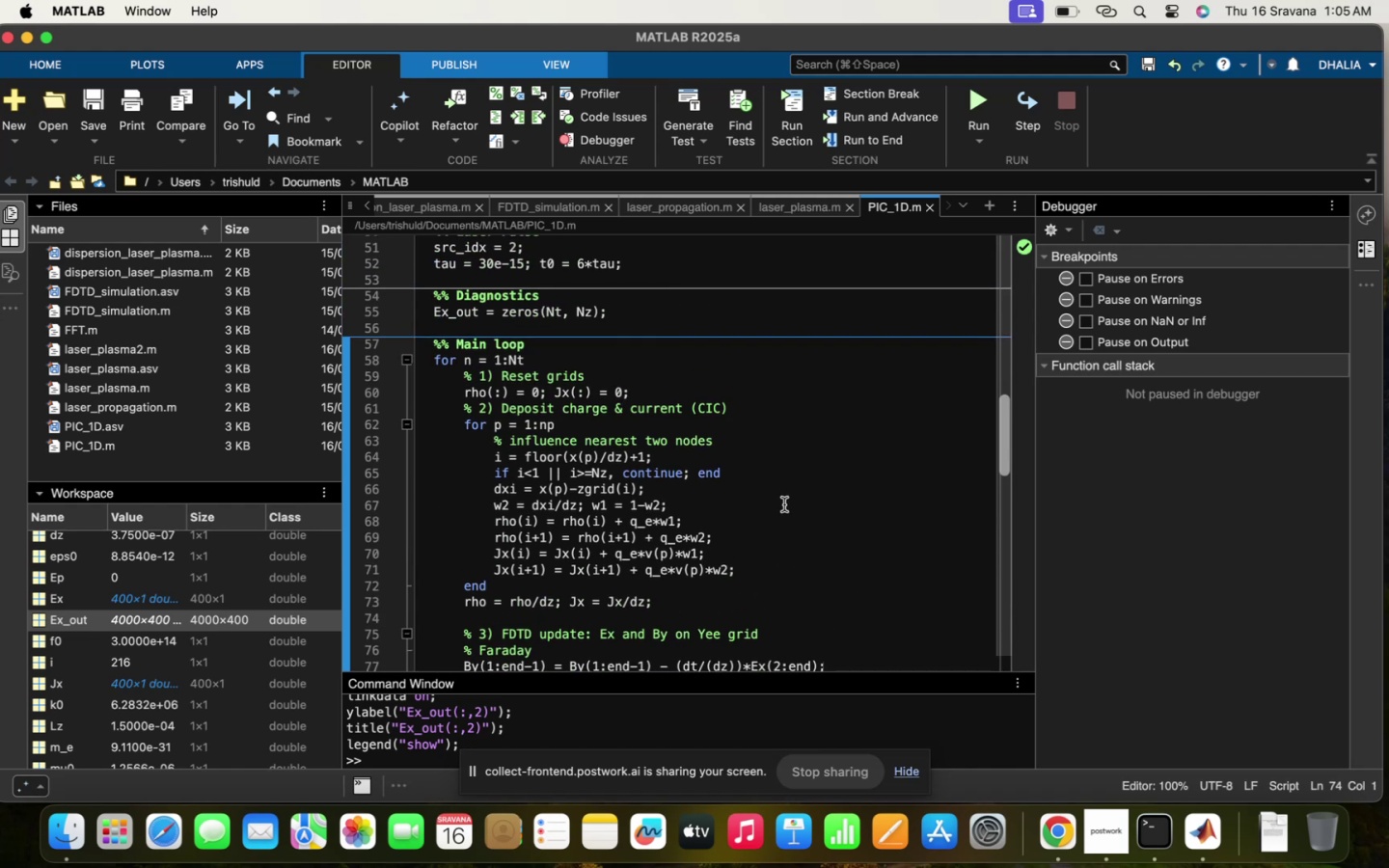 
left_click([784, 504])
 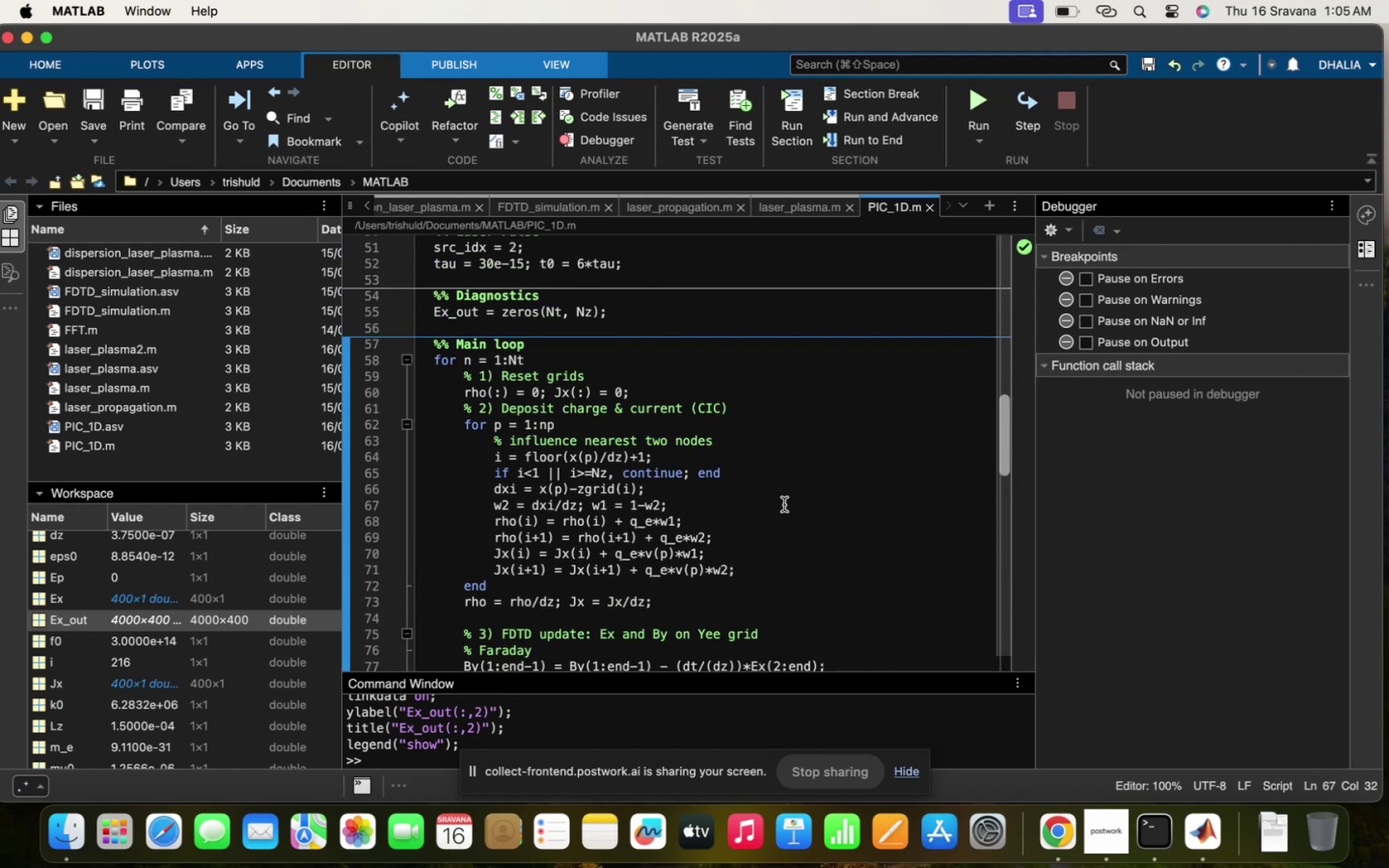 
scroll: coordinate [784, 504], scroll_direction: down, amount: 61.0
 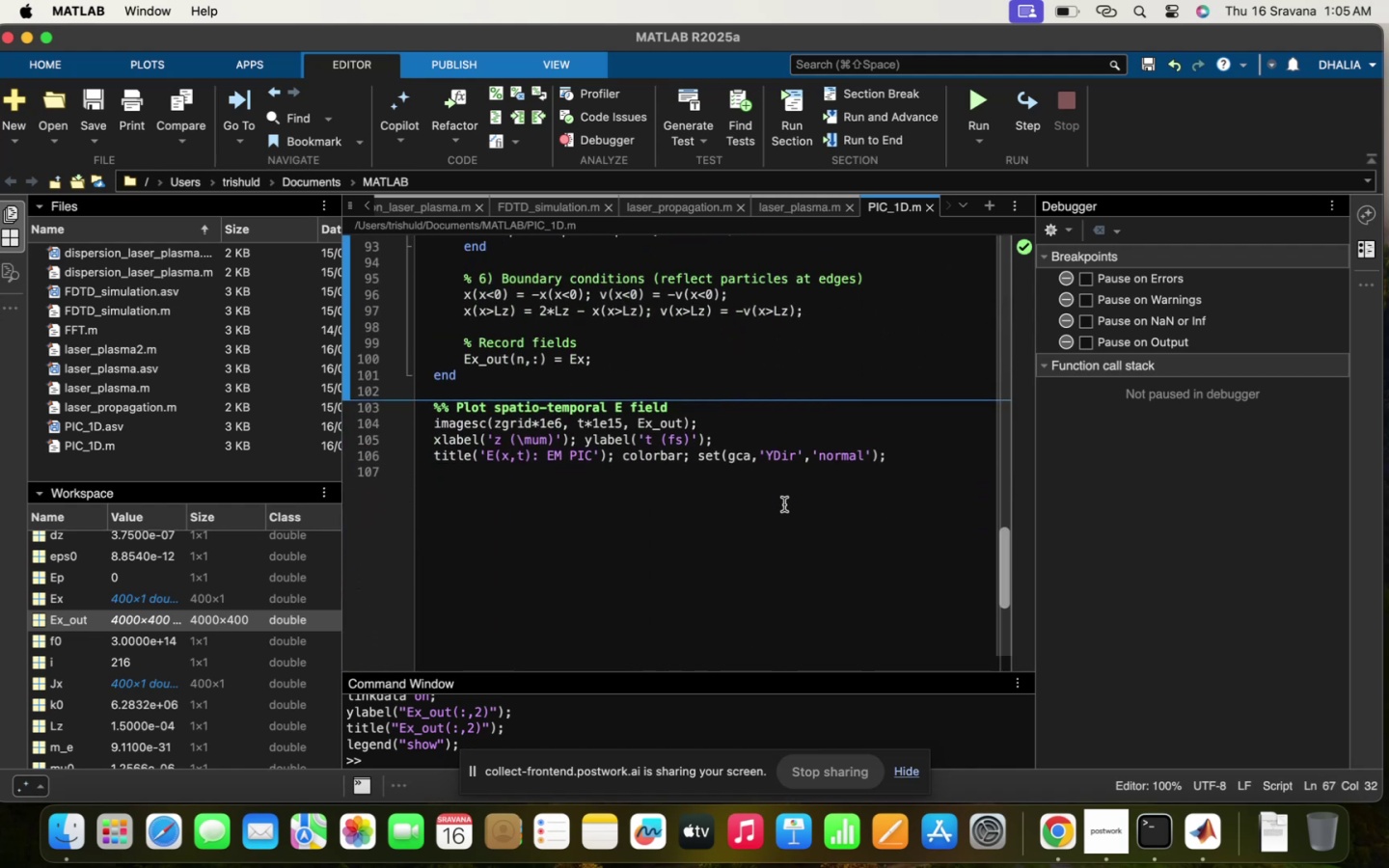 
scroll: coordinate [784, 504], scroll_direction: up, amount: 107.0
 